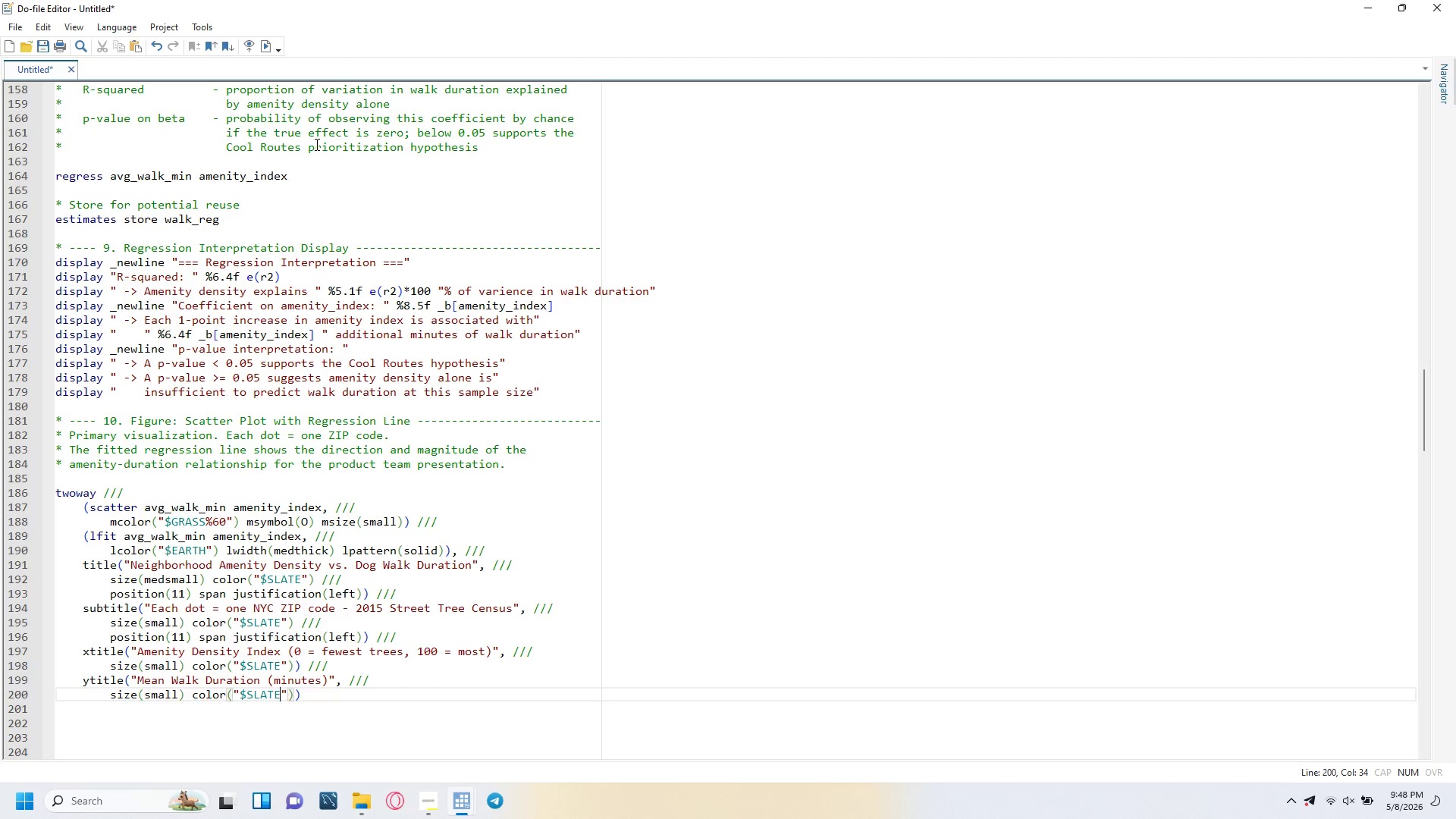 
key(ArrowRight)
 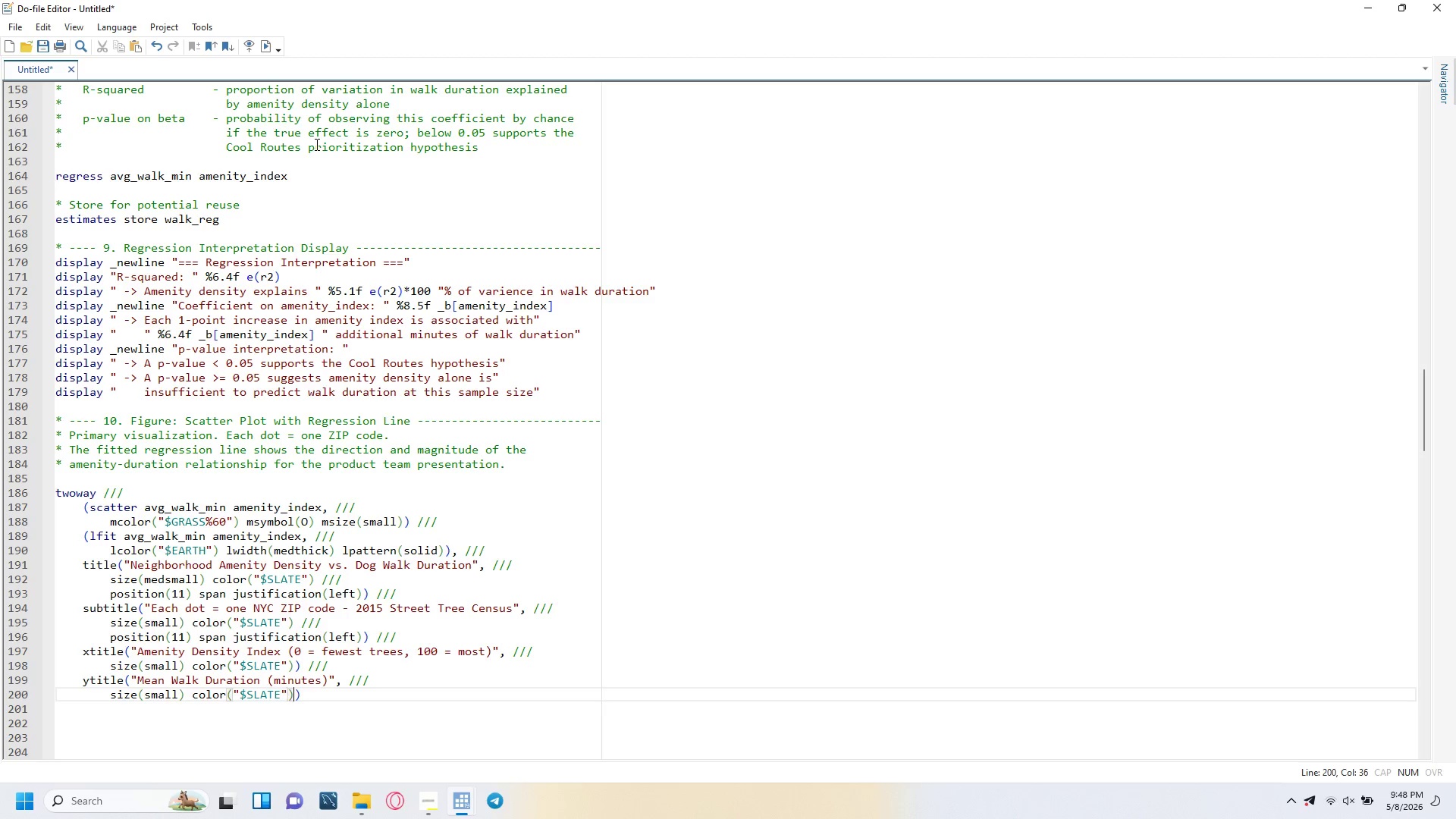 
key(ArrowRight)
 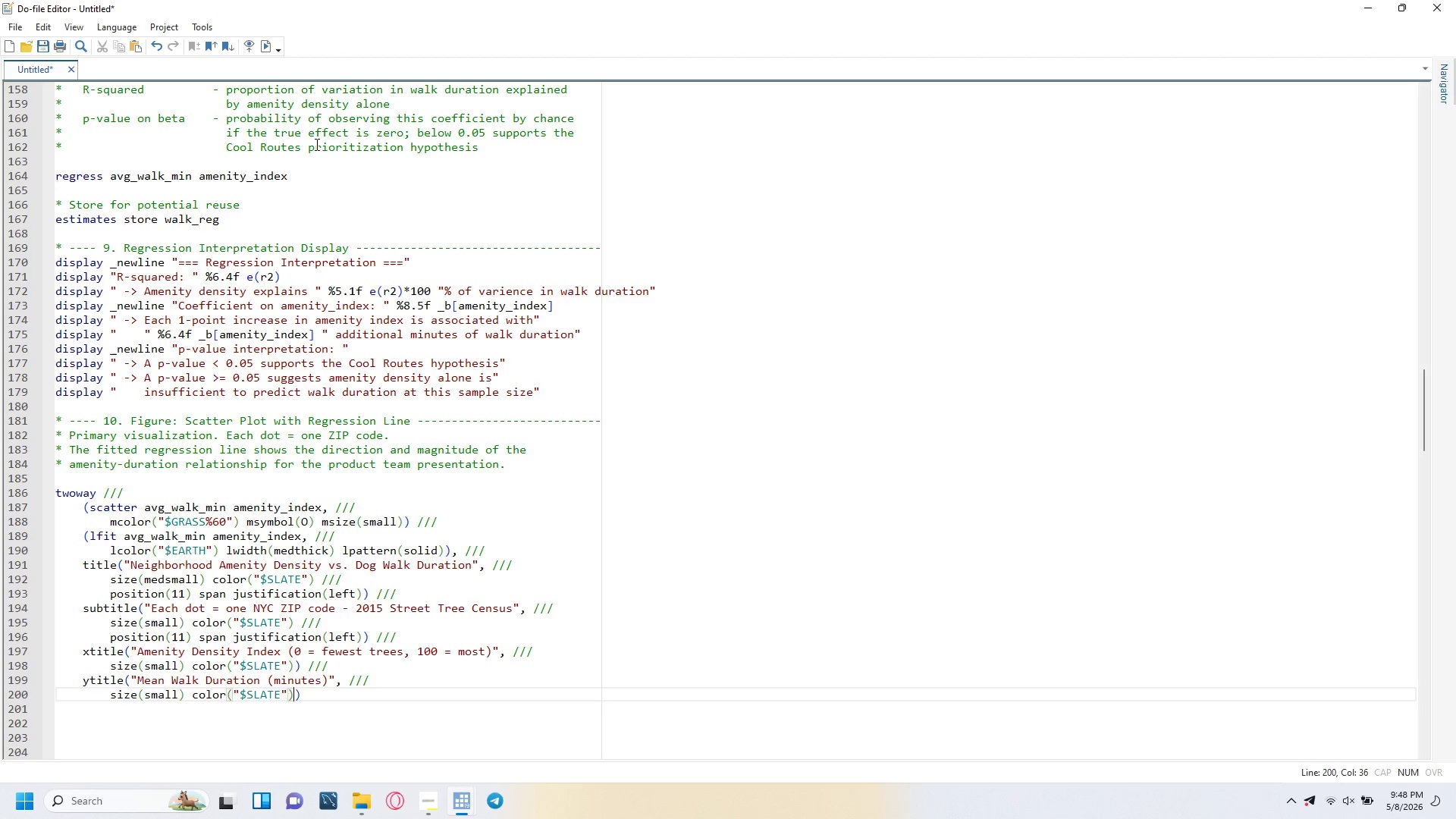 
key(ArrowRight)
 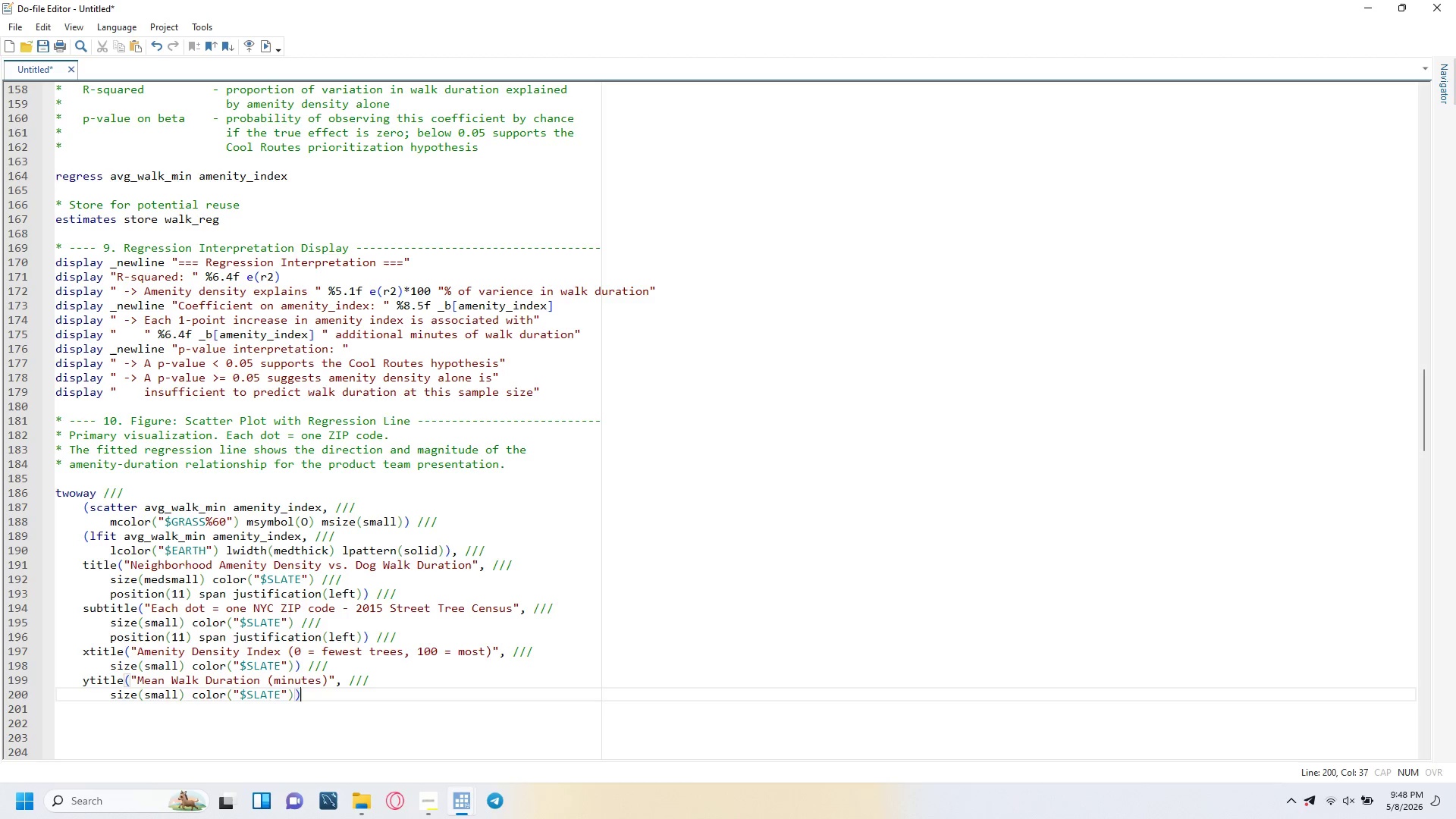 
key(Space)
 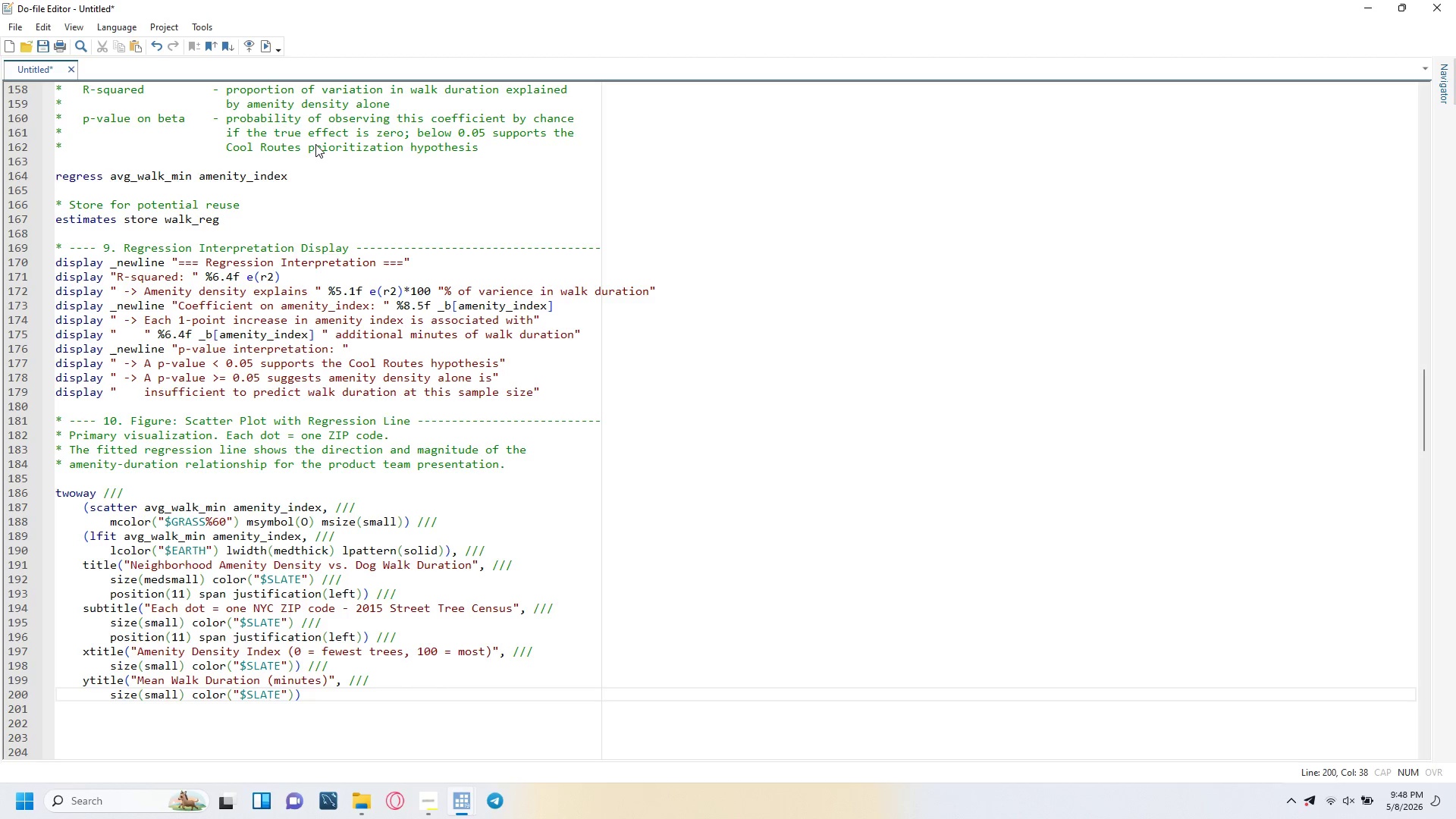 
key(Slash)
 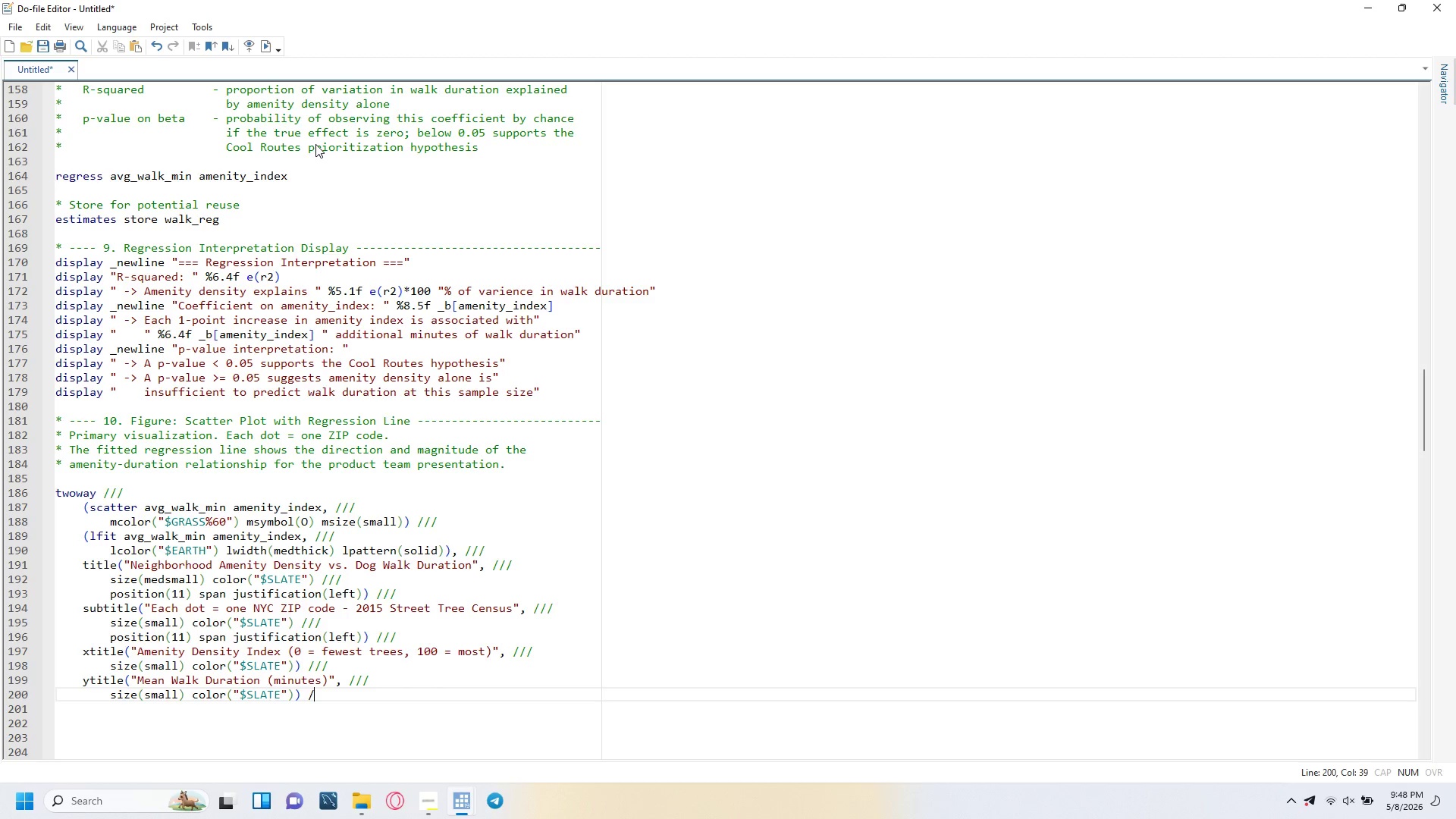 
key(Slash)
 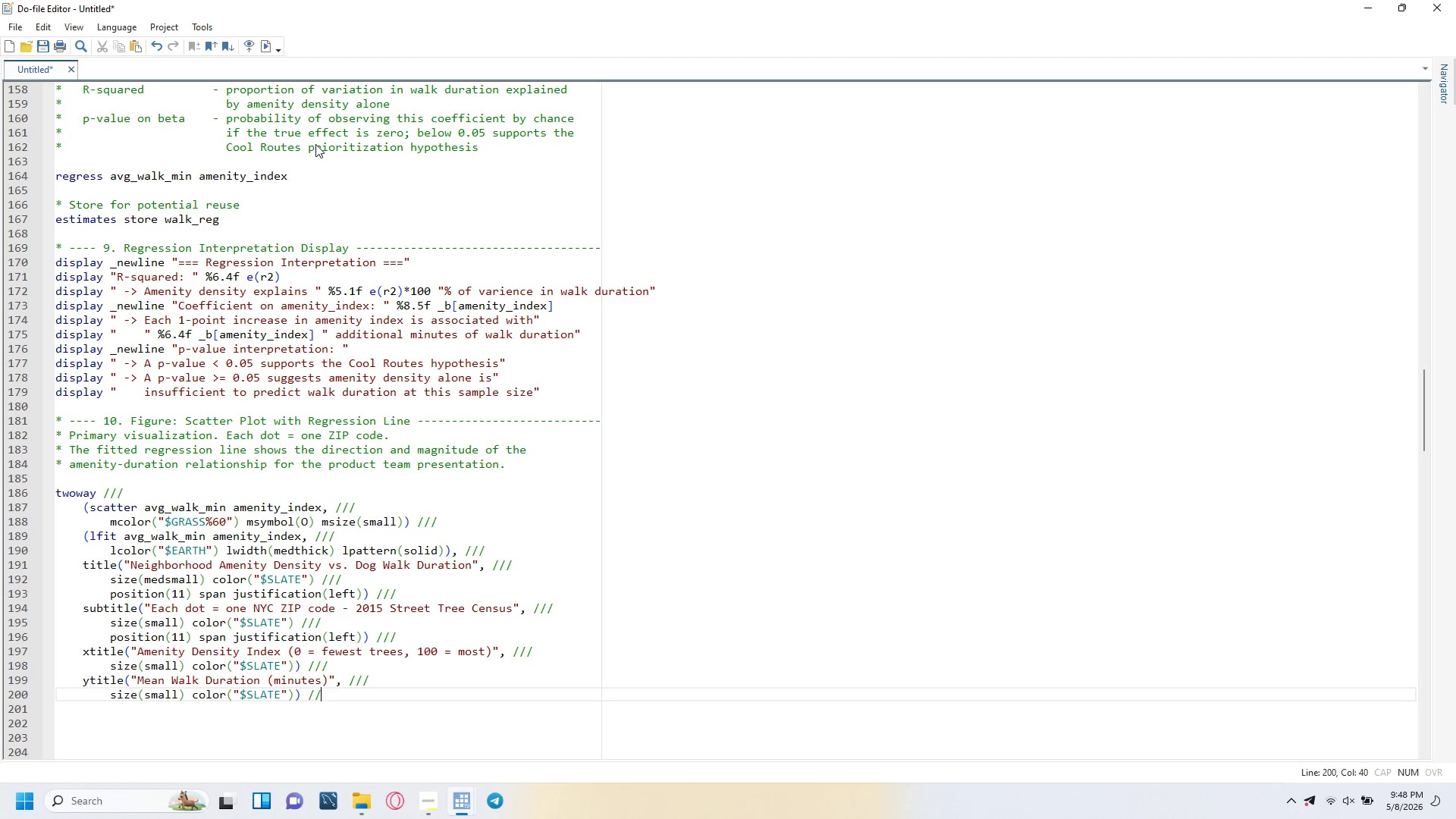 
key(Slash)
 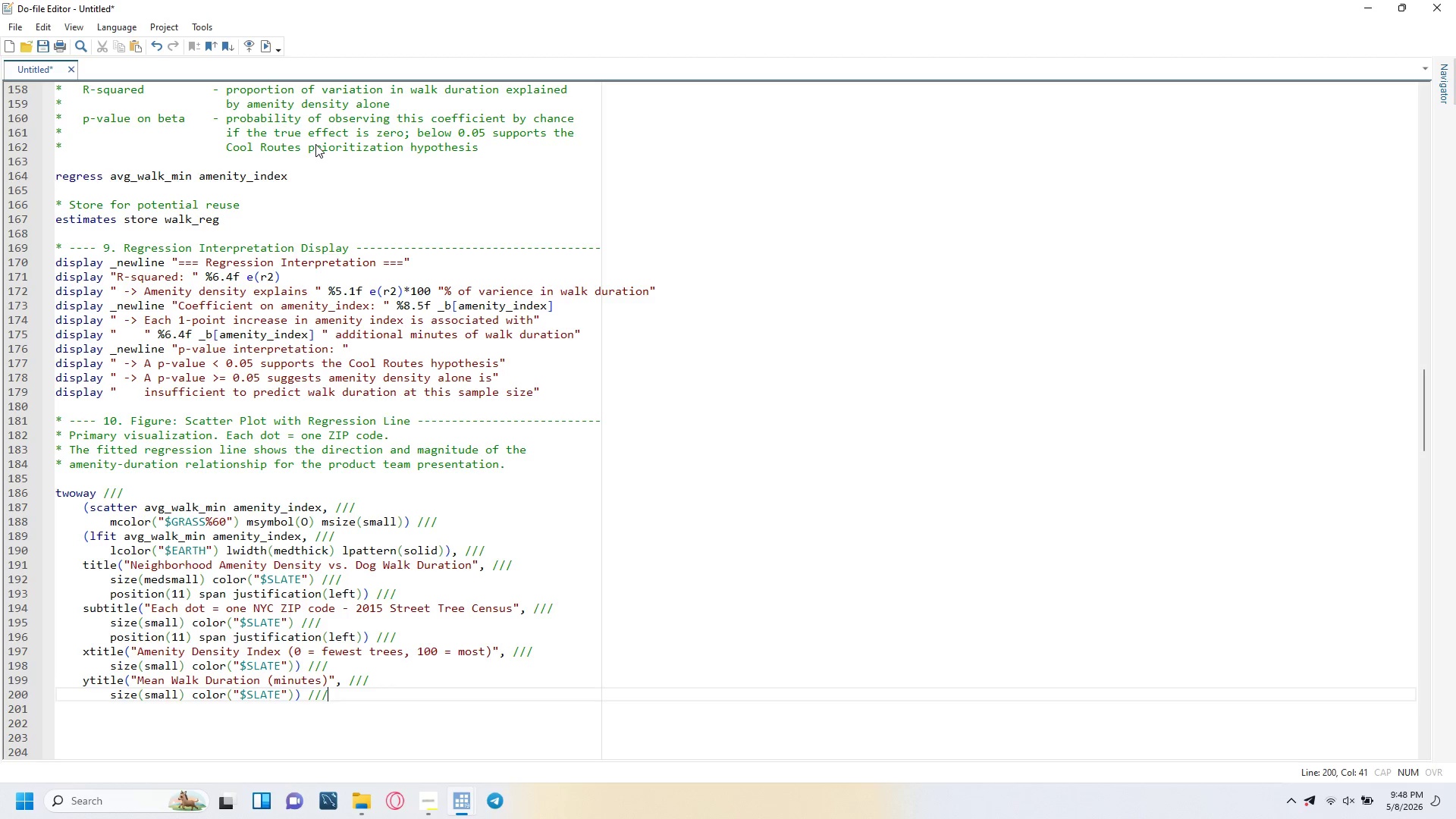 
key(Enter)
 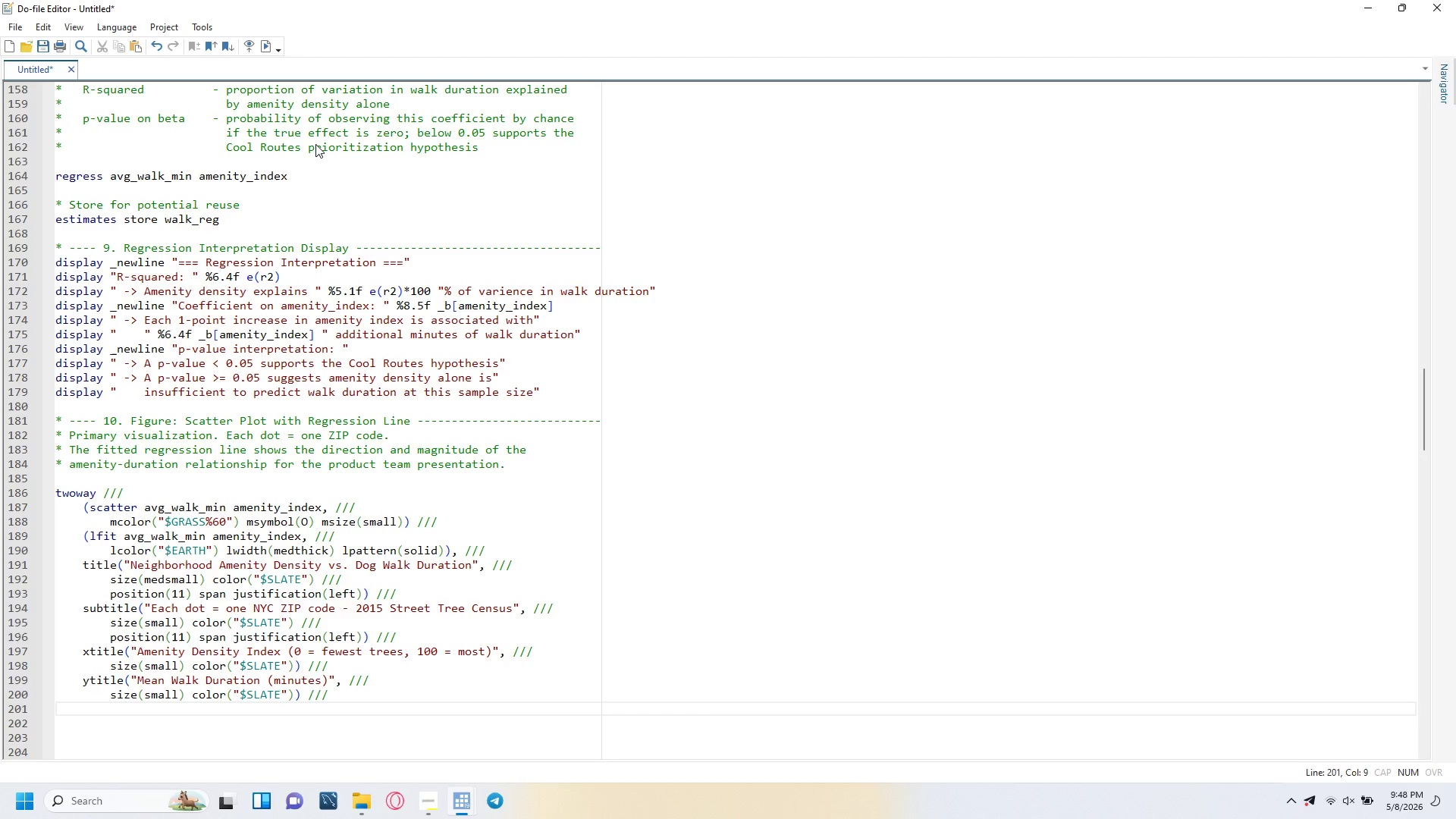 
key(Backspace)
type(xlabel(0(20)
 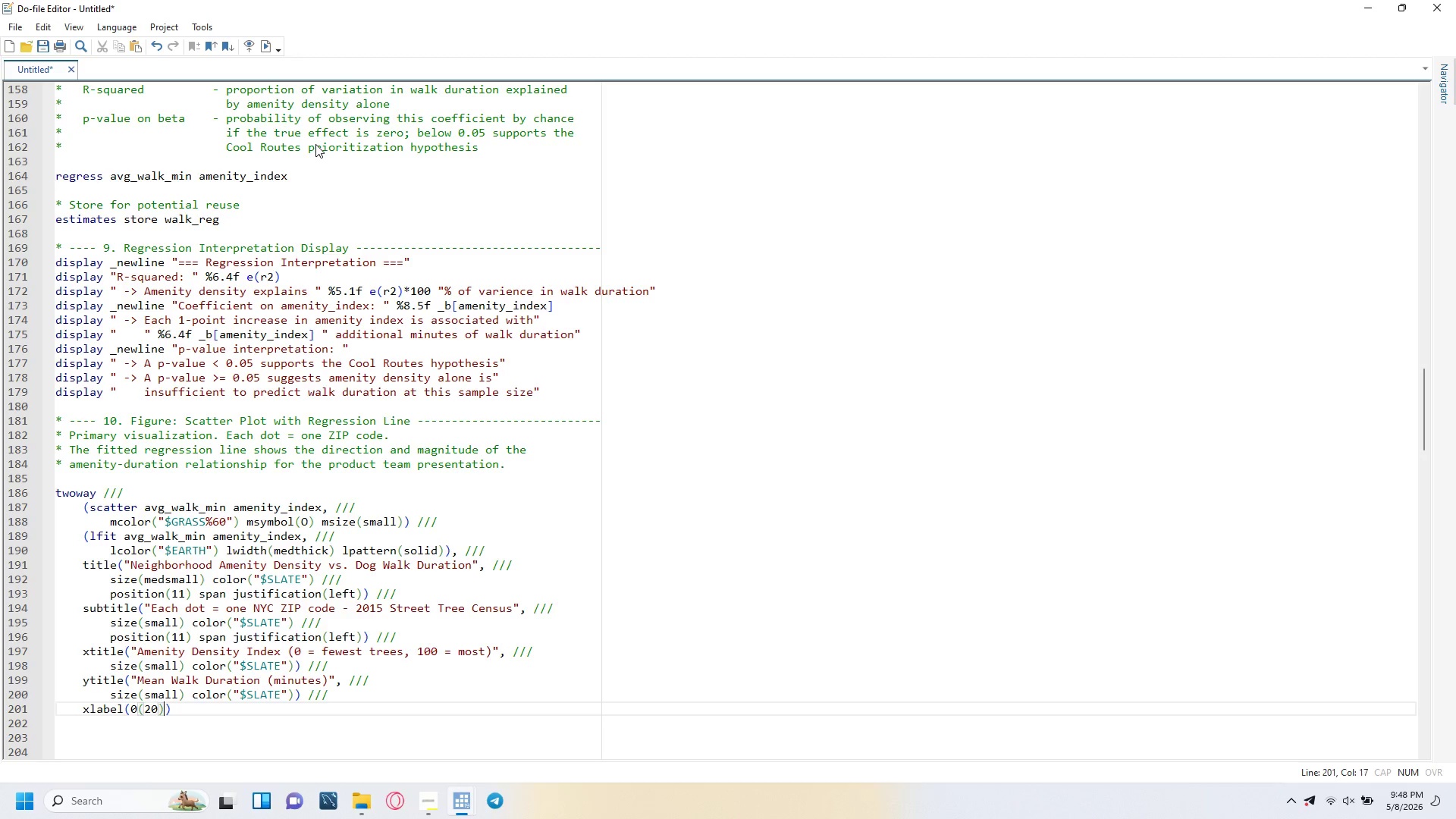 
 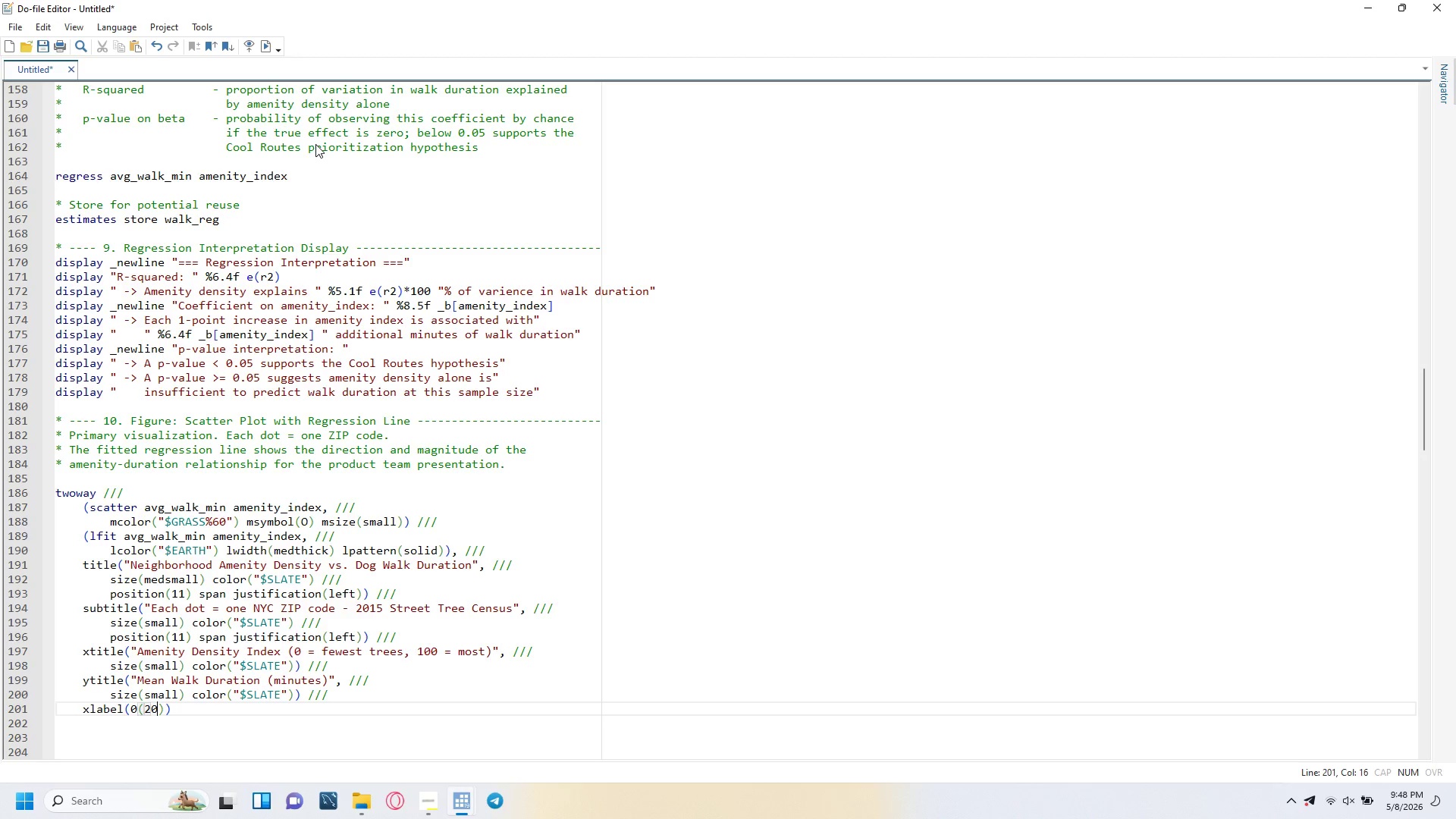 
key(ArrowRight)
 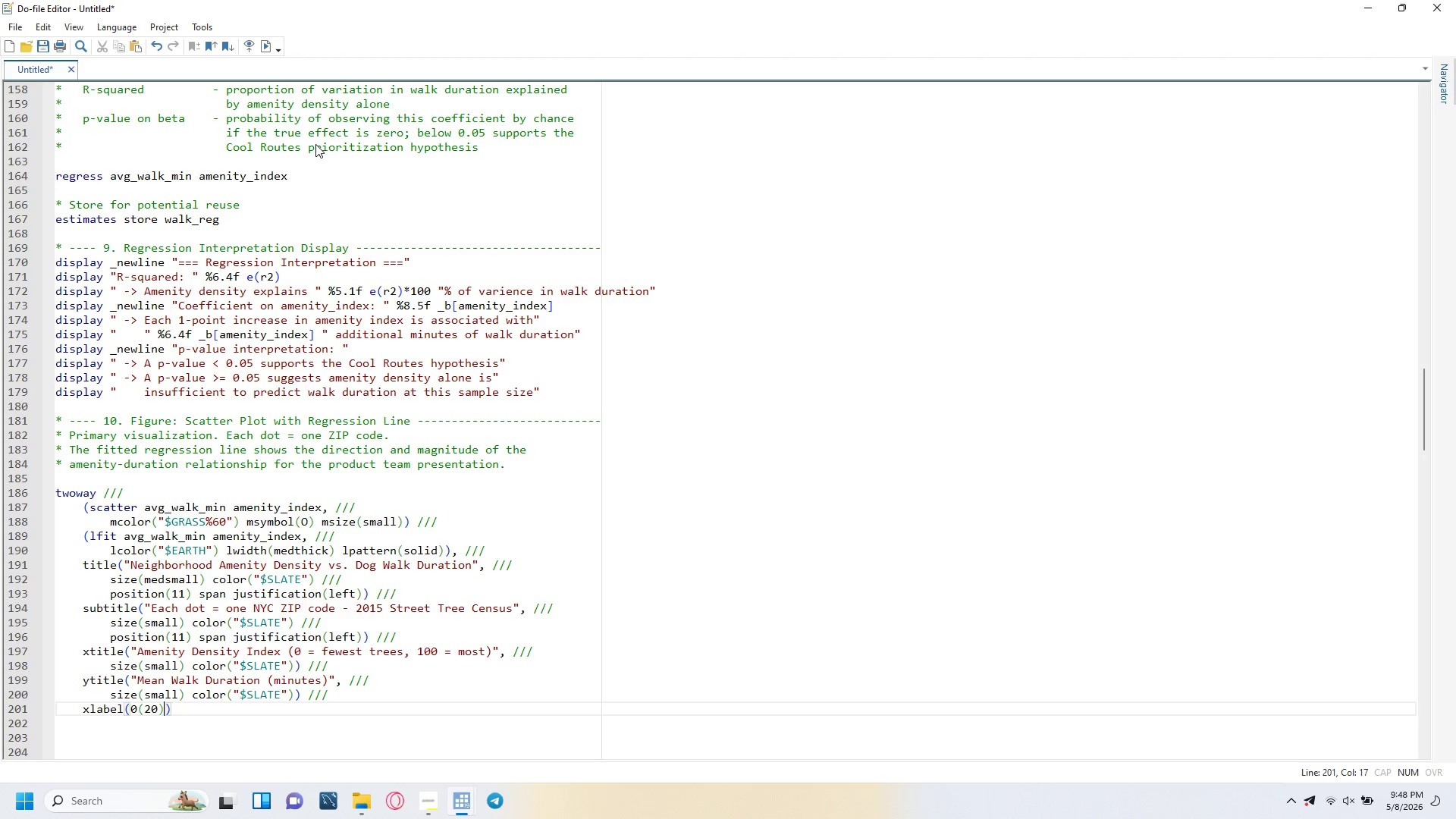 
type(100, labsize(small)
 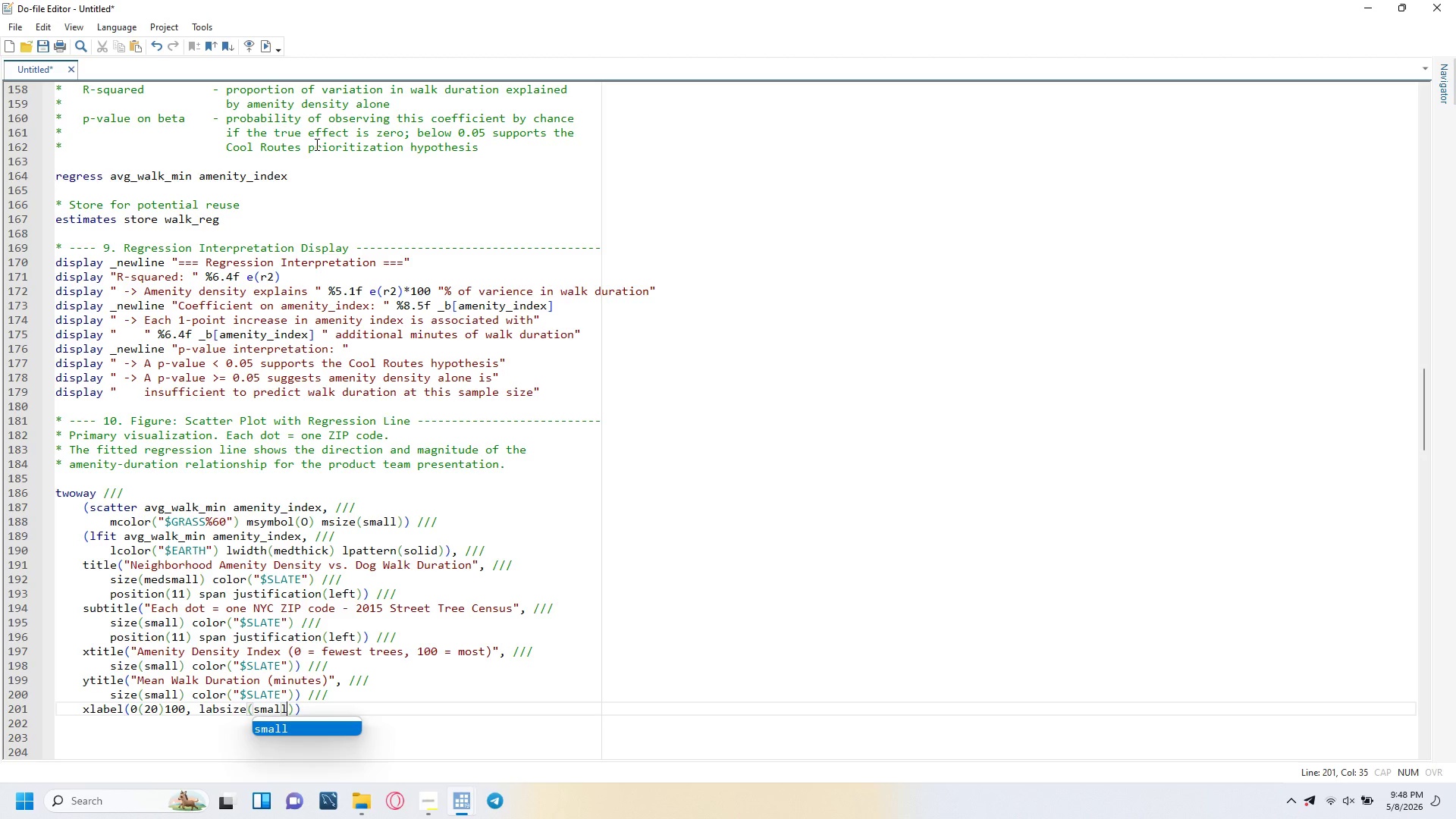 
key(ArrowRight)
 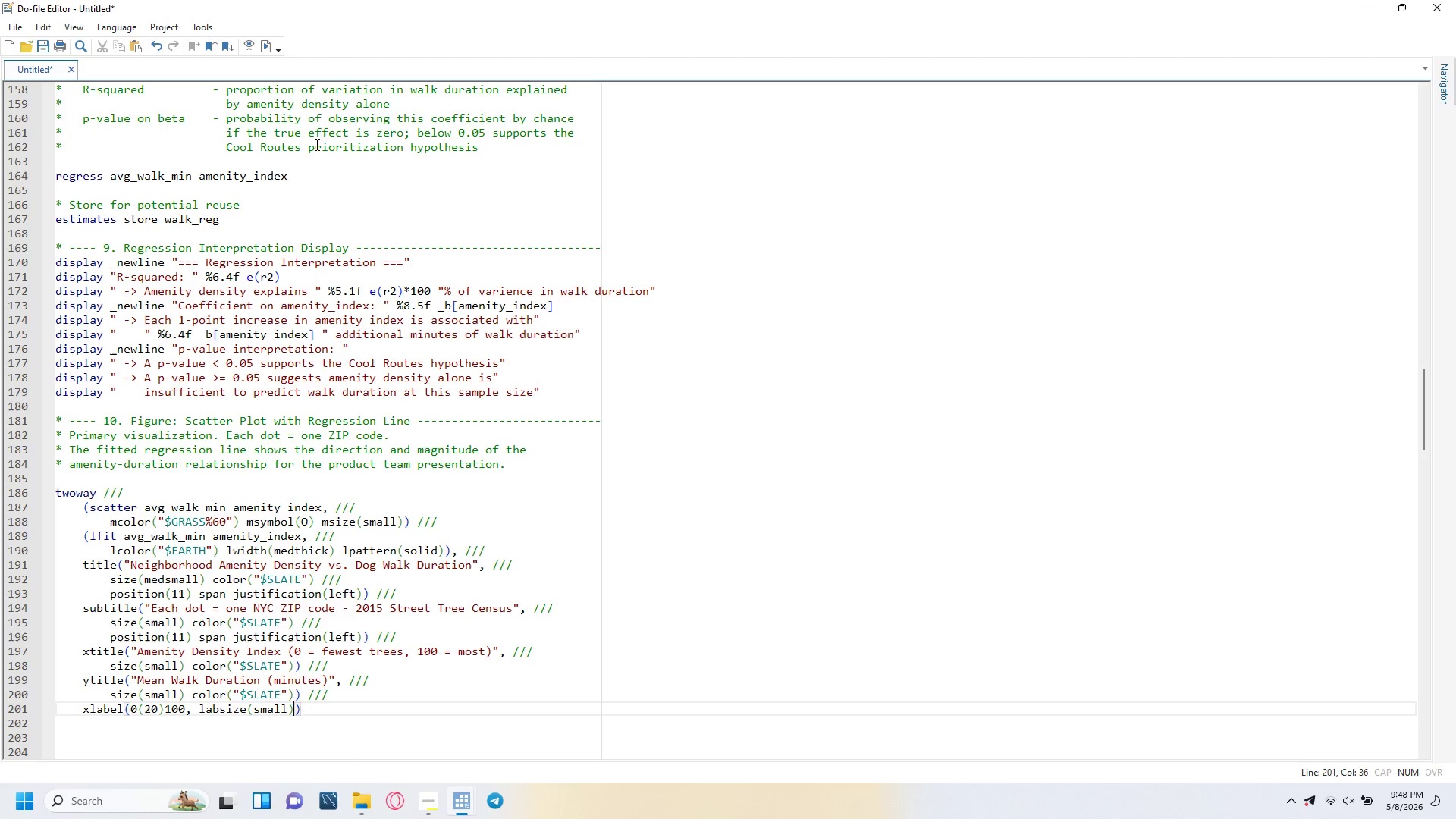 
type( angle(0)
 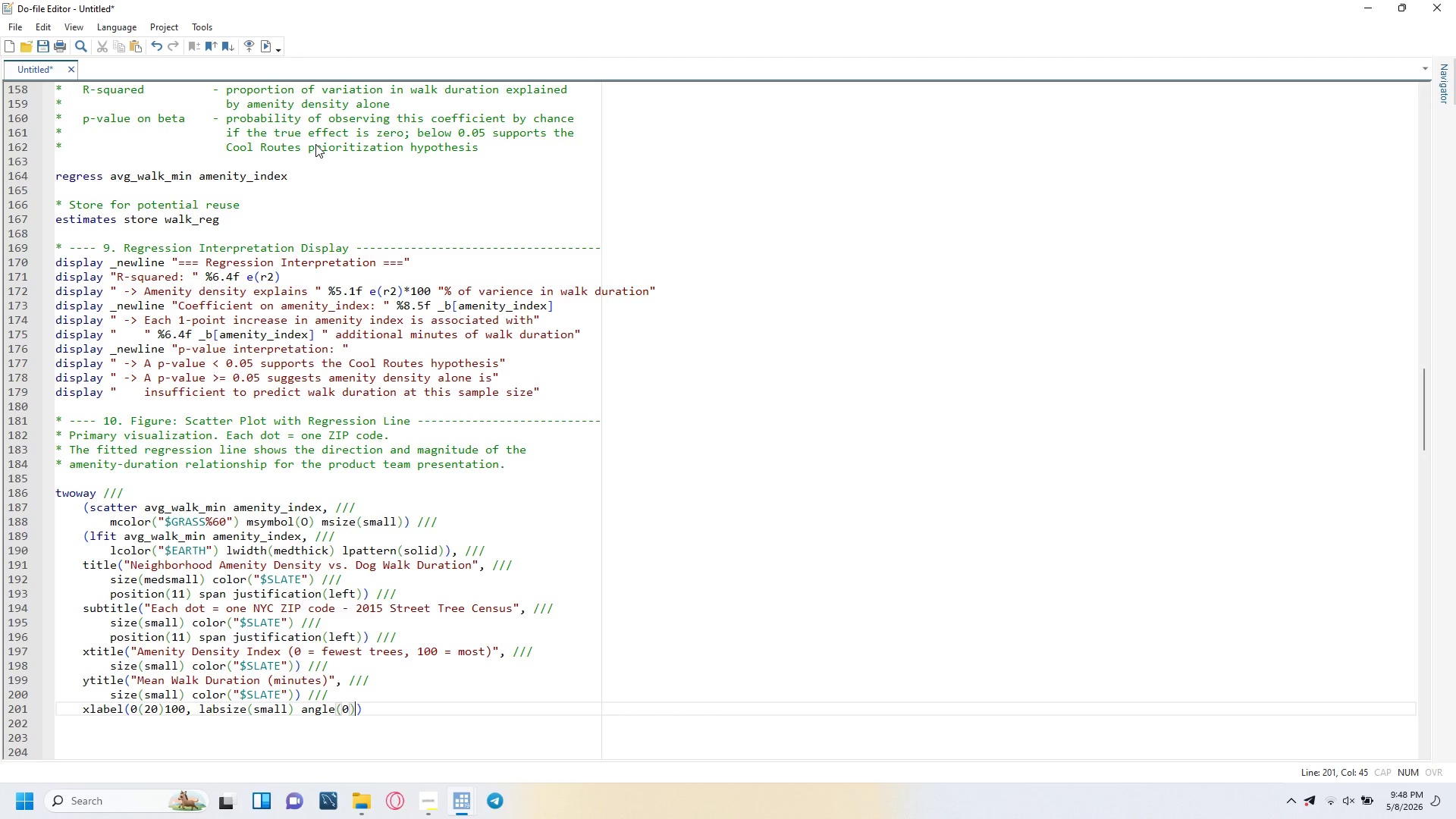 
 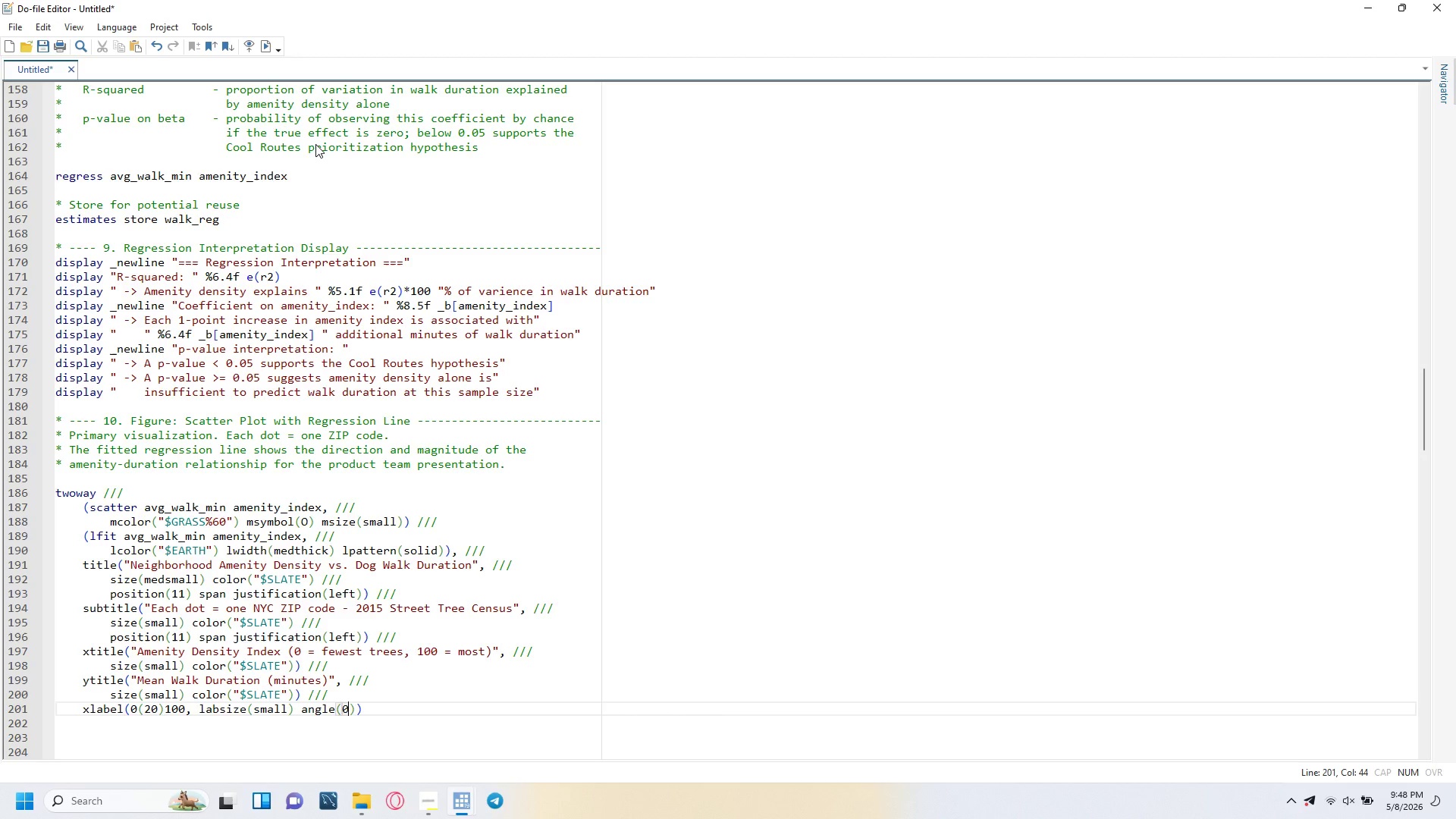 
key(ArrowRight)
 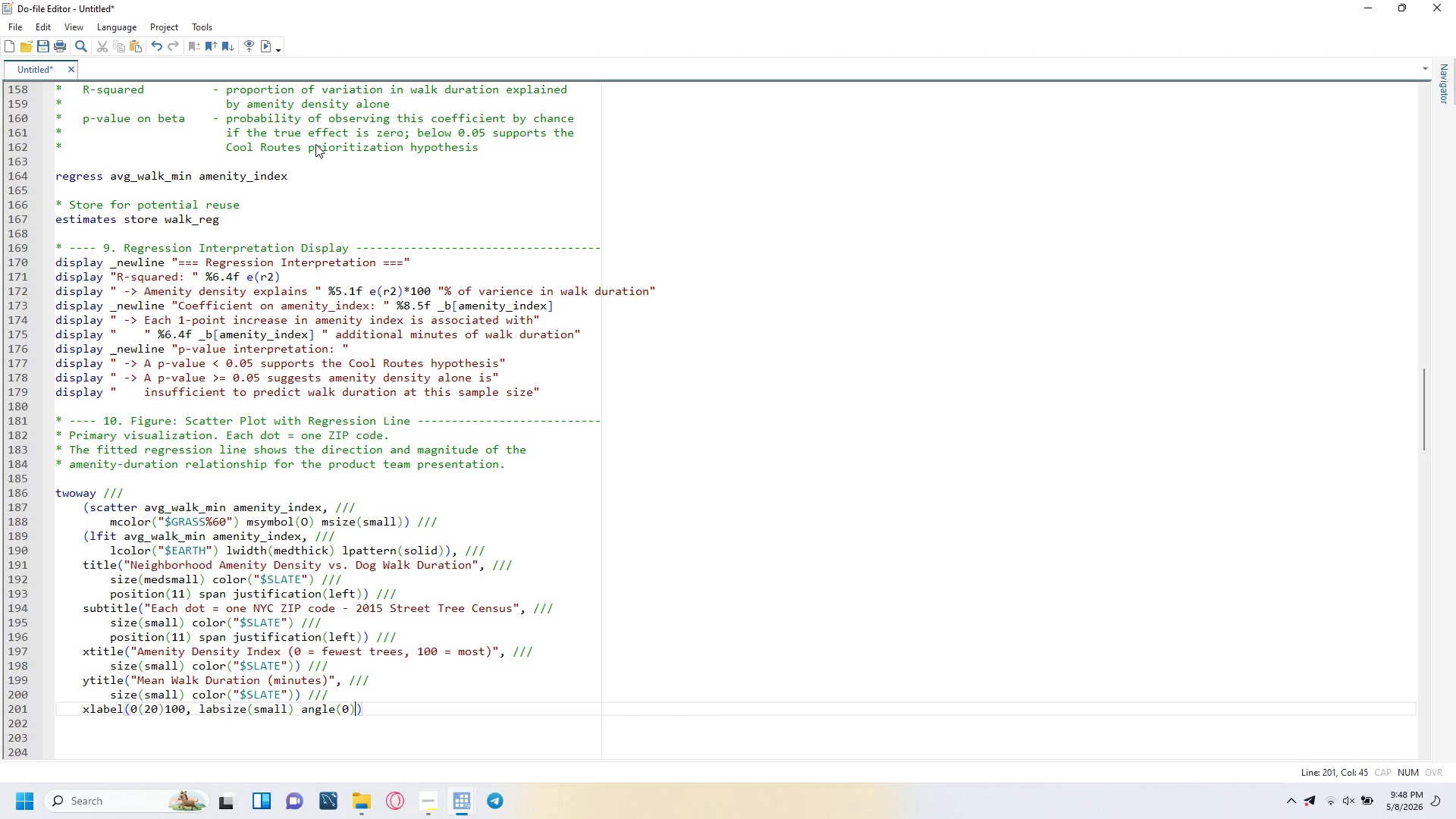 
type( nogrid)
 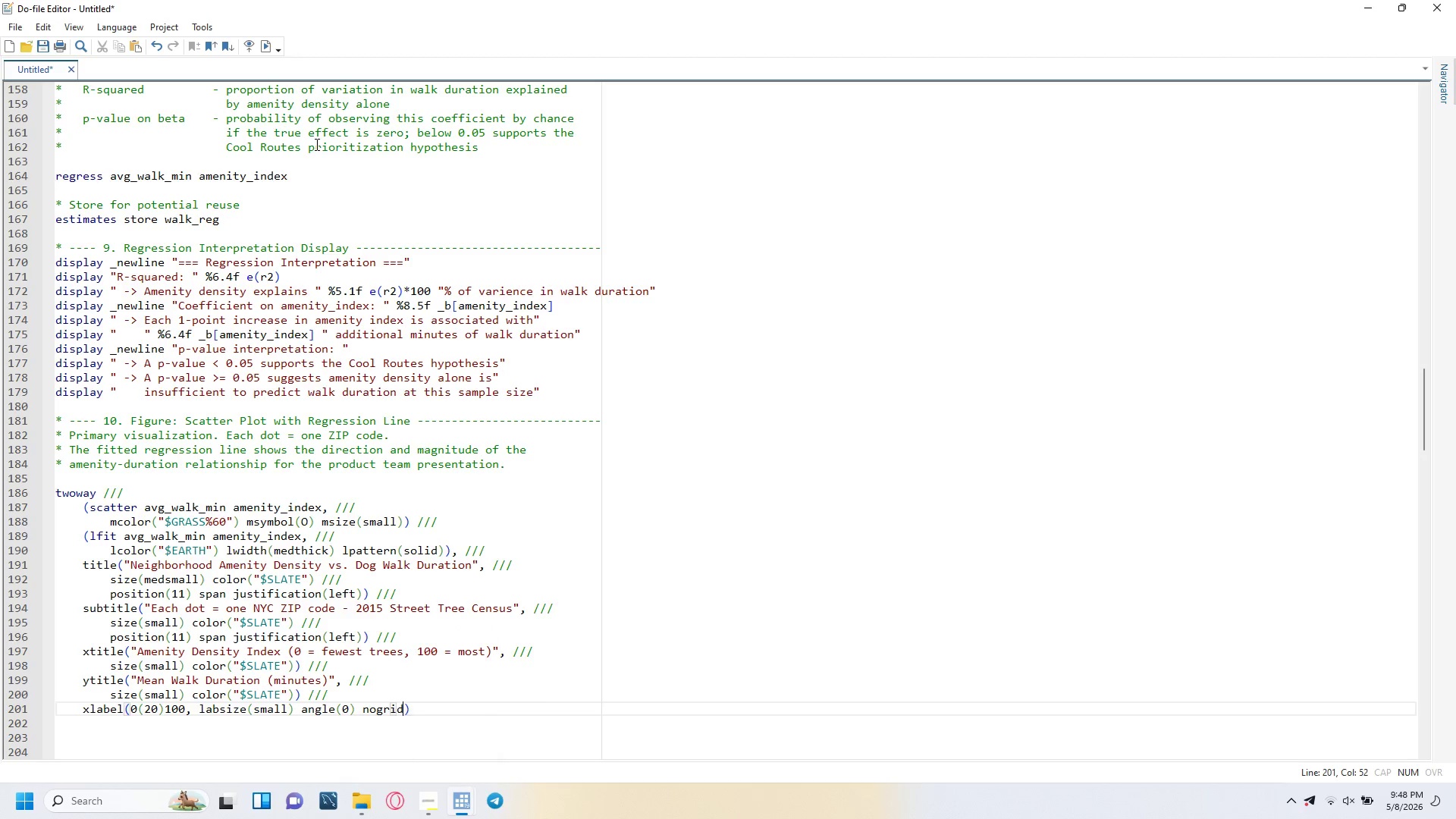 
key(ArrowRight)
 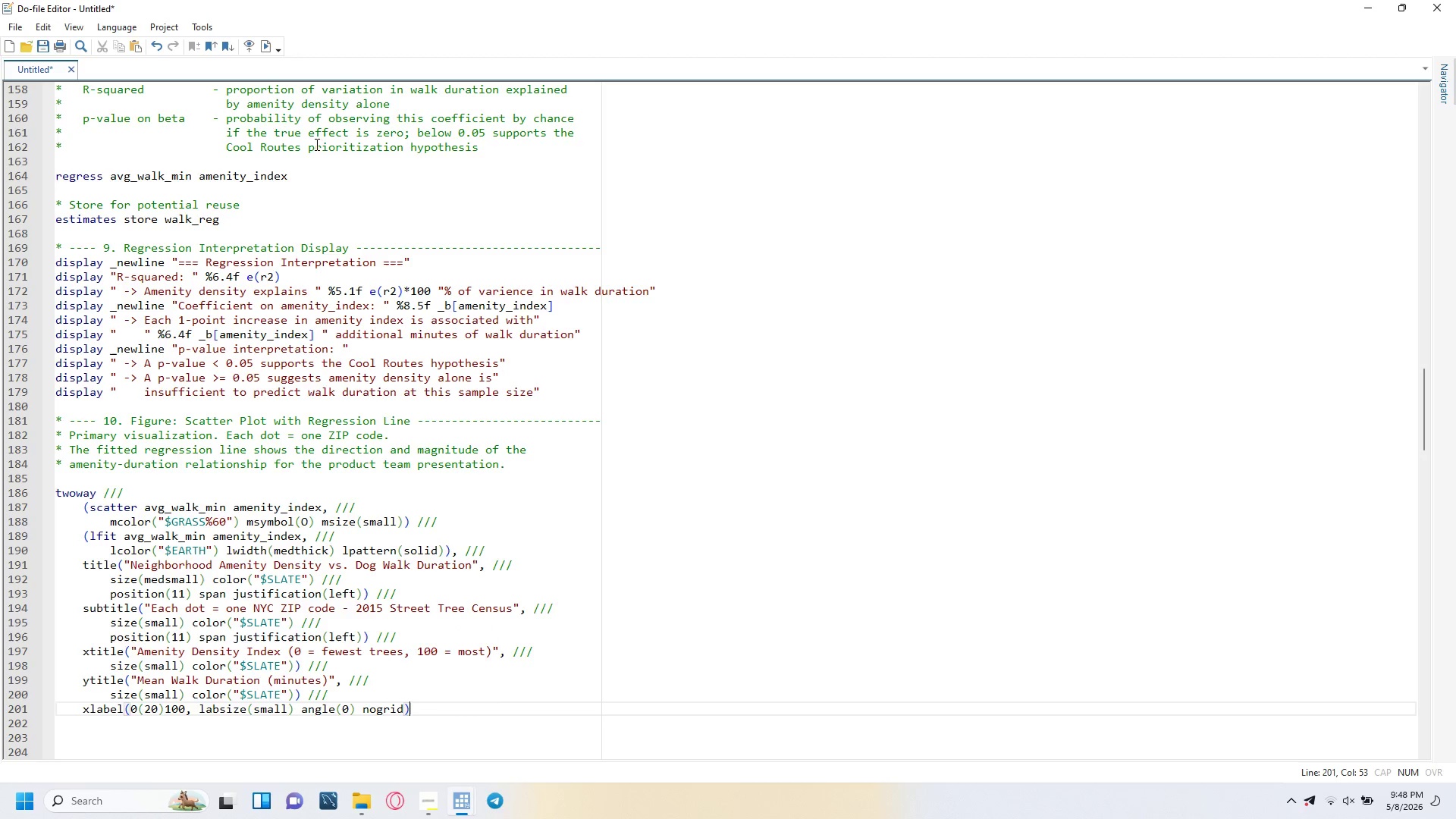 
key(Space)
 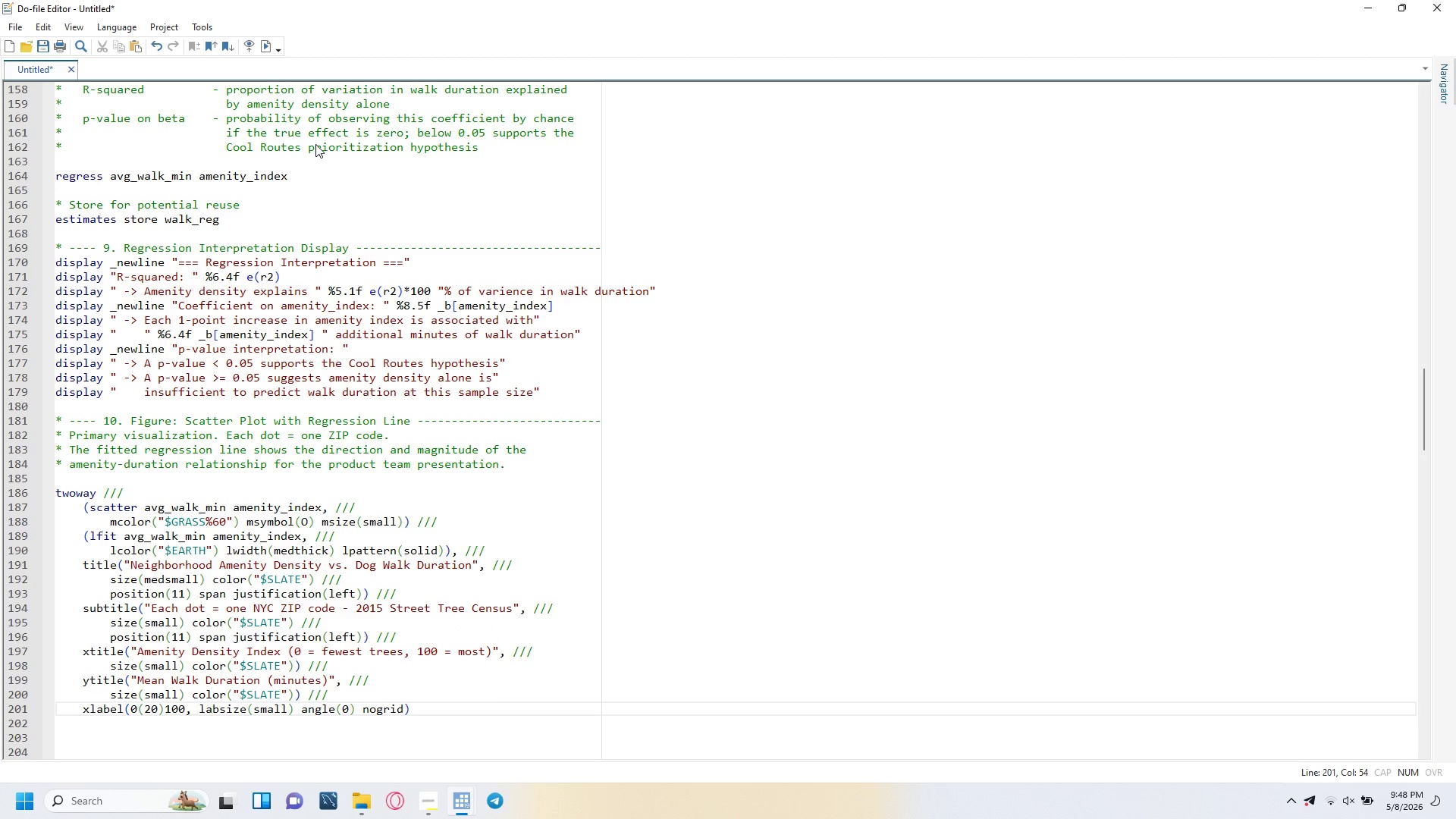 
key(Slash)
 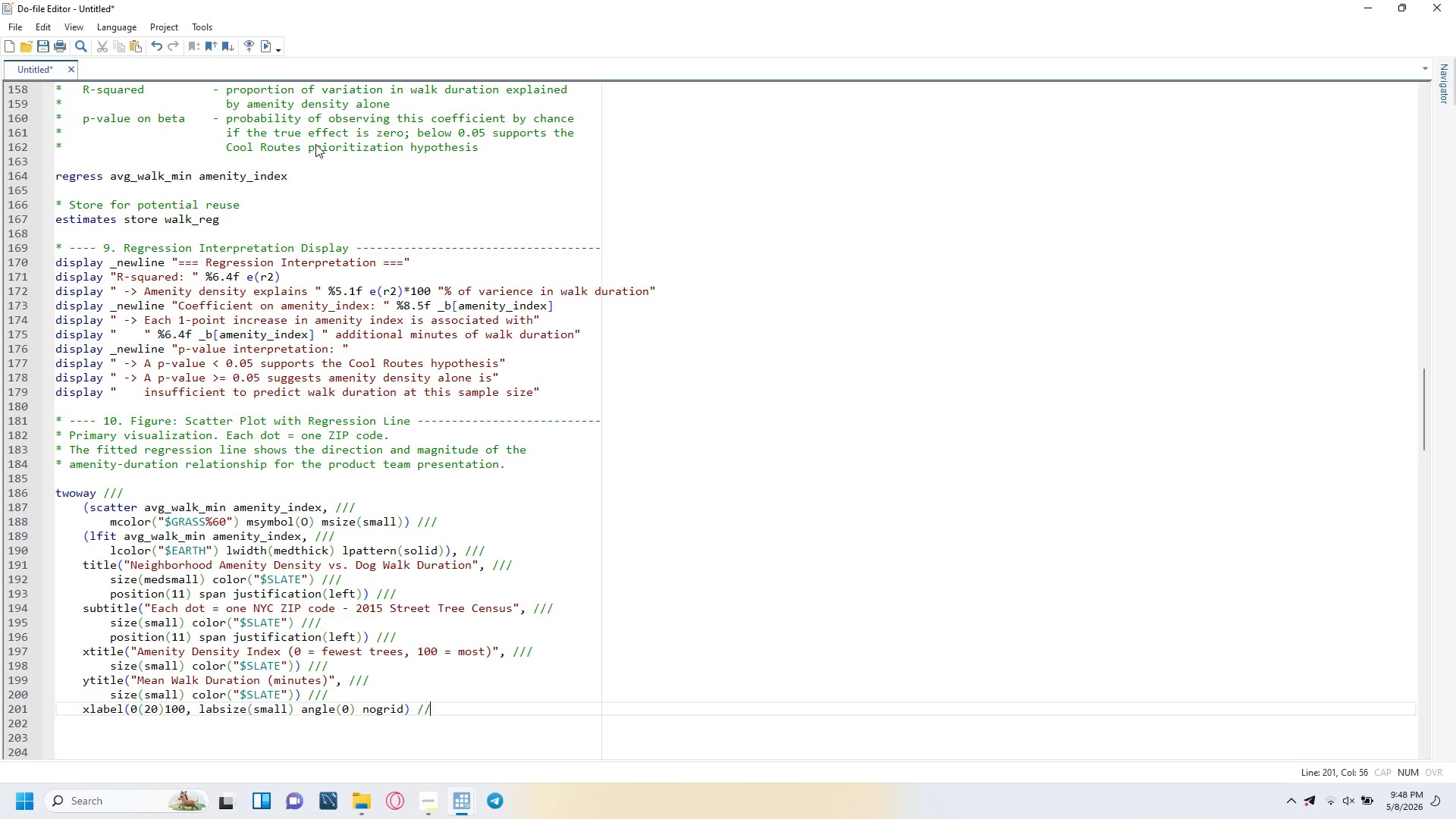 
key(Slash)
 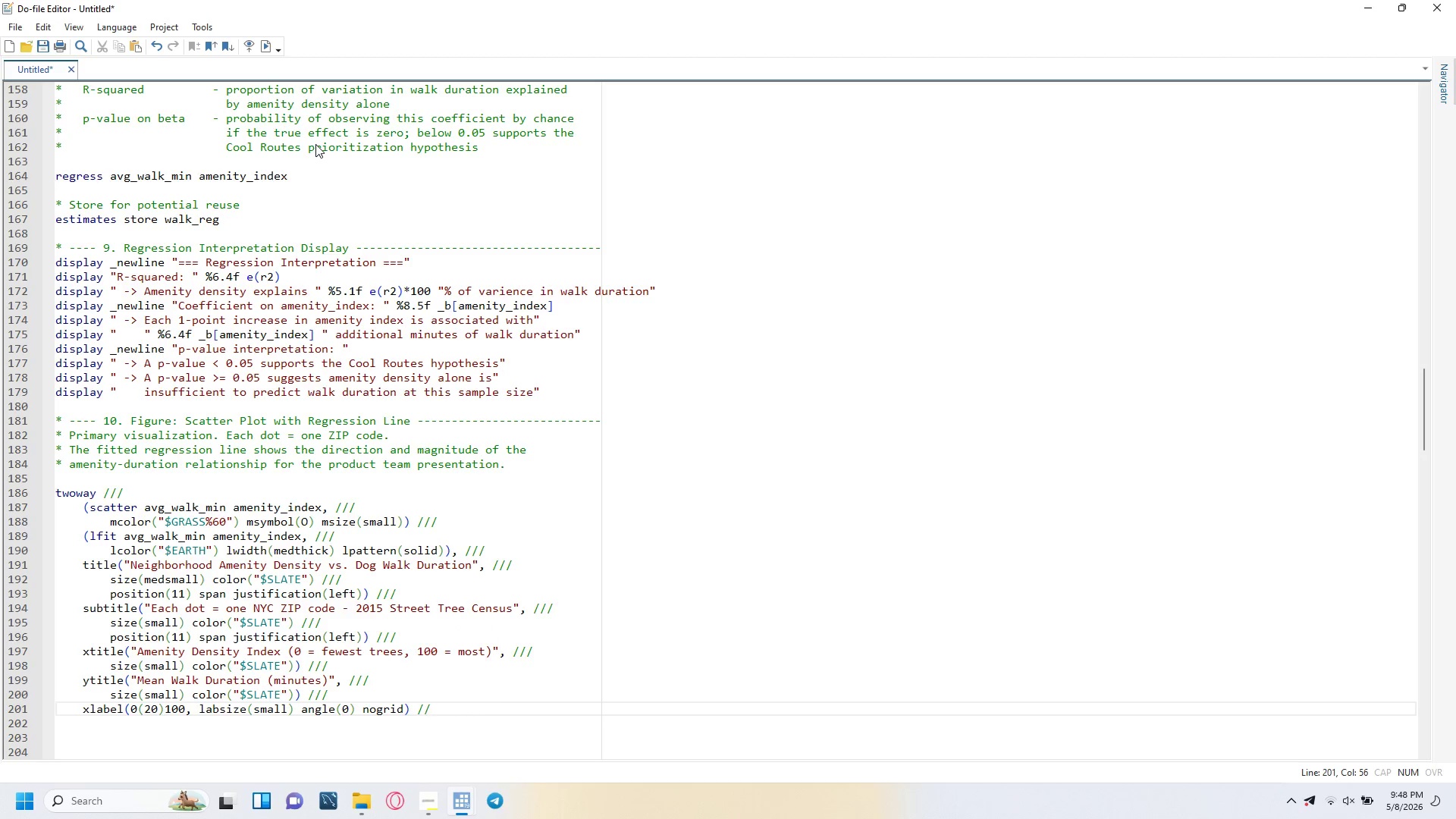 
key(Slash)
 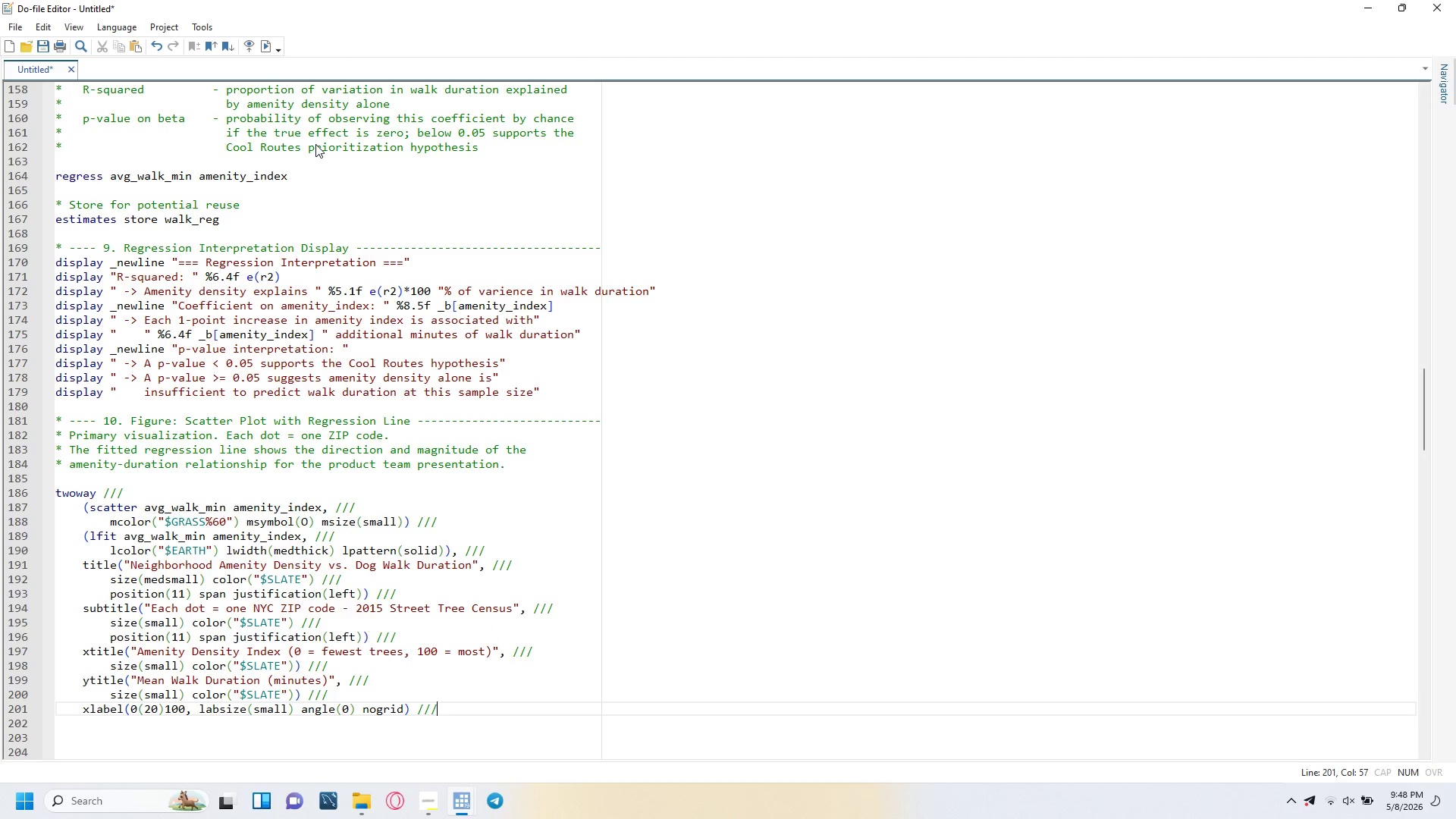 
key(Enter)
 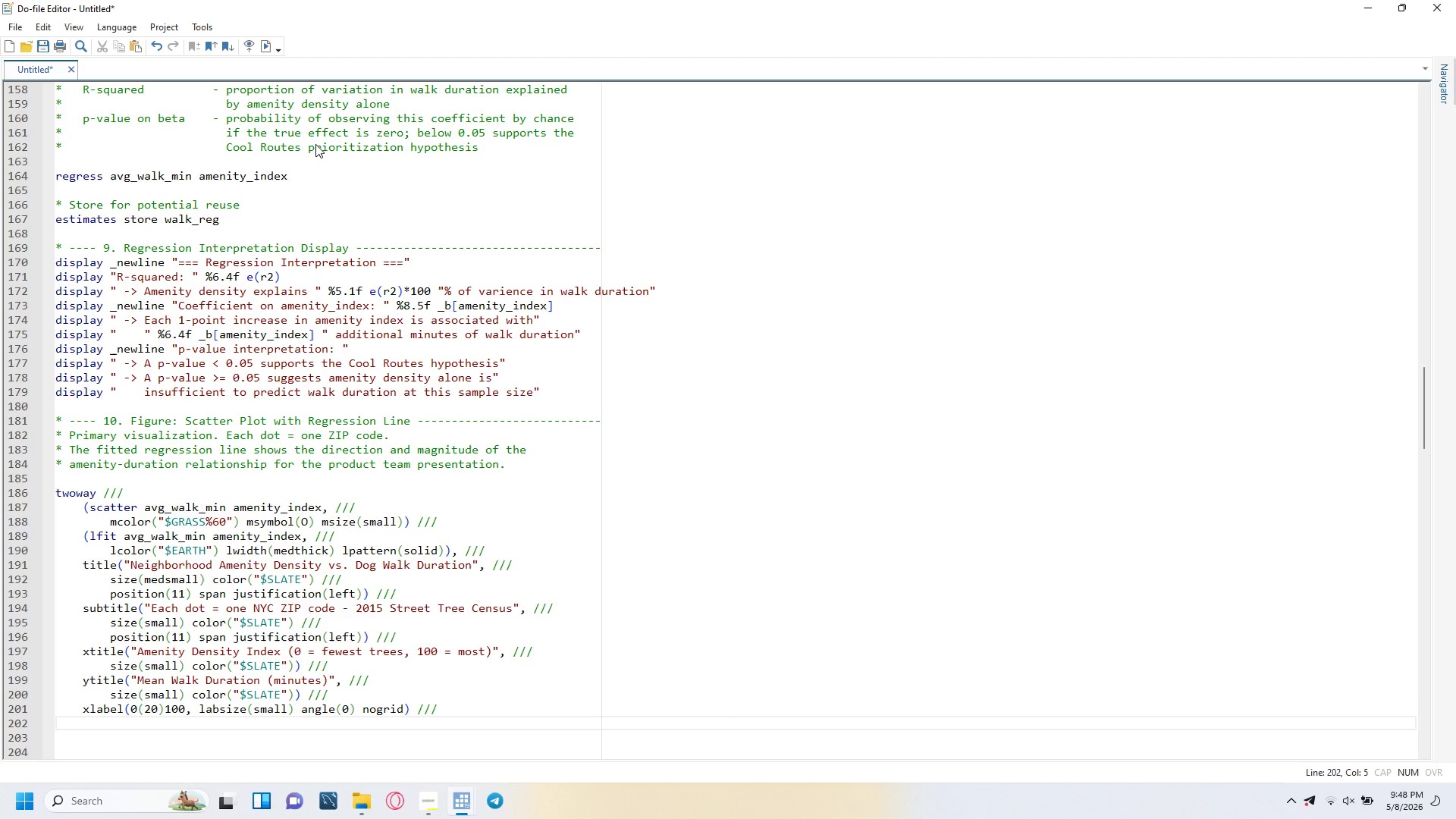 
type(ylabel(0(1)
 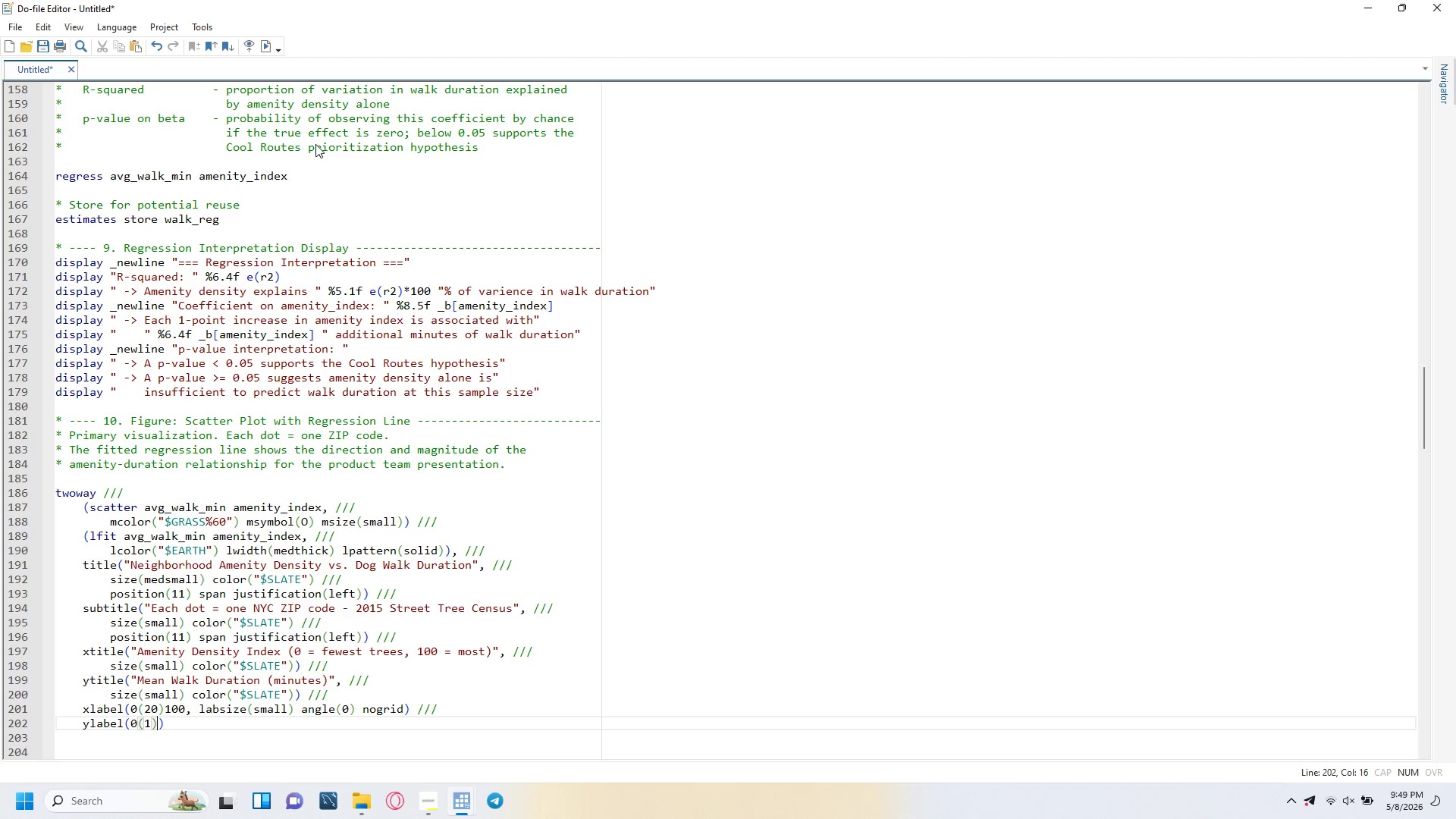 
 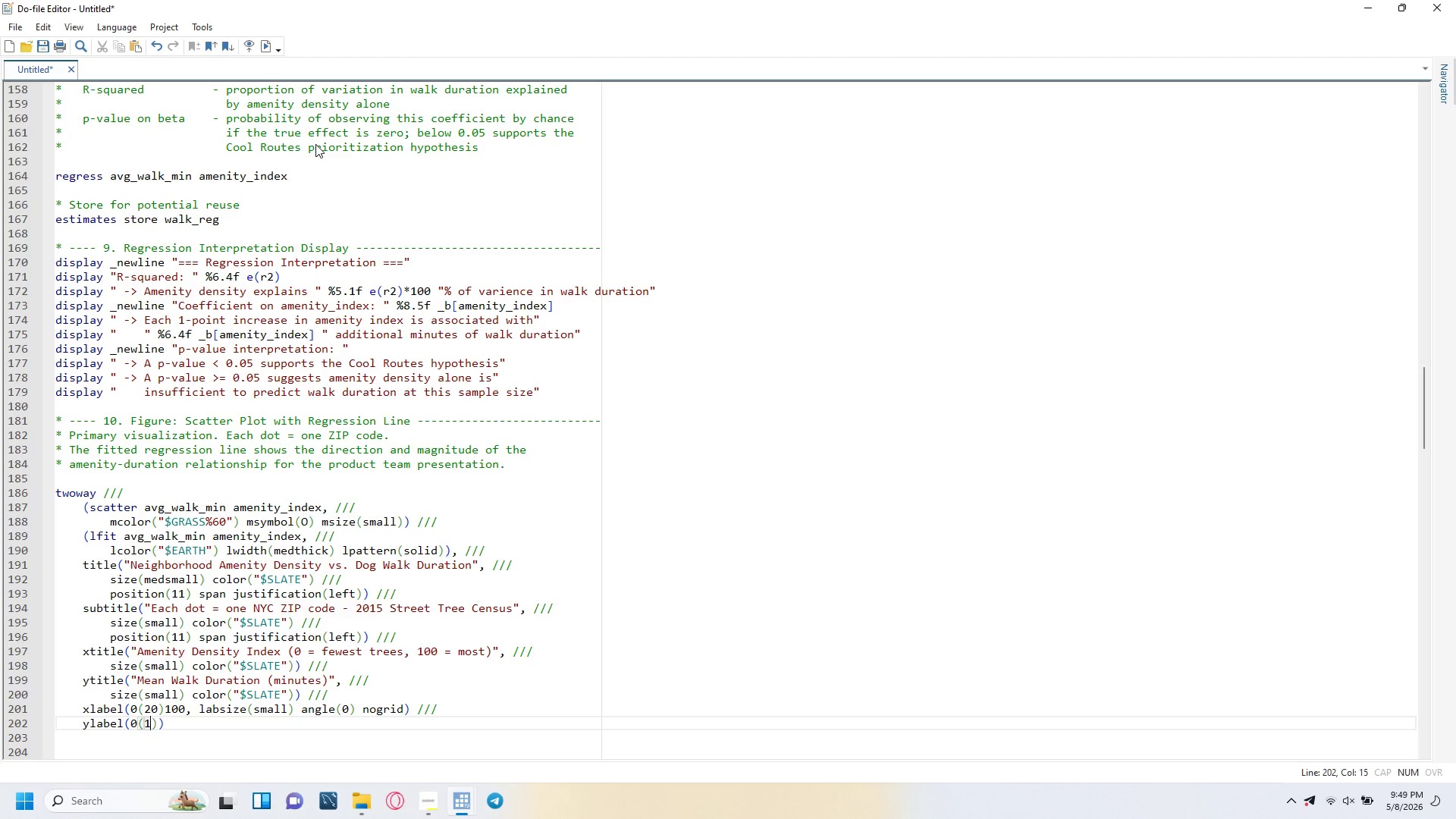 
key(ArrowRight)
 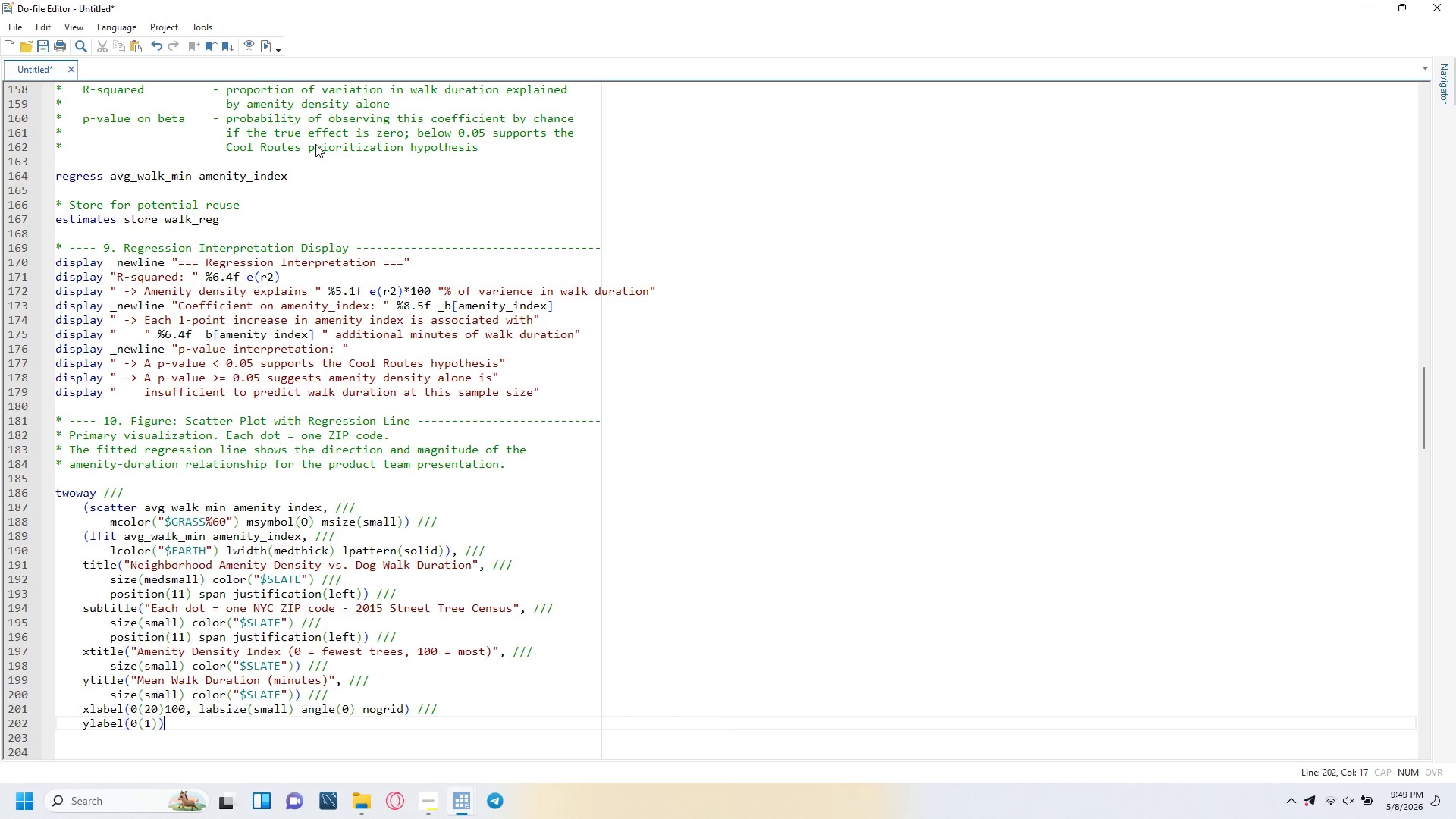 
key(ArrowRight)
 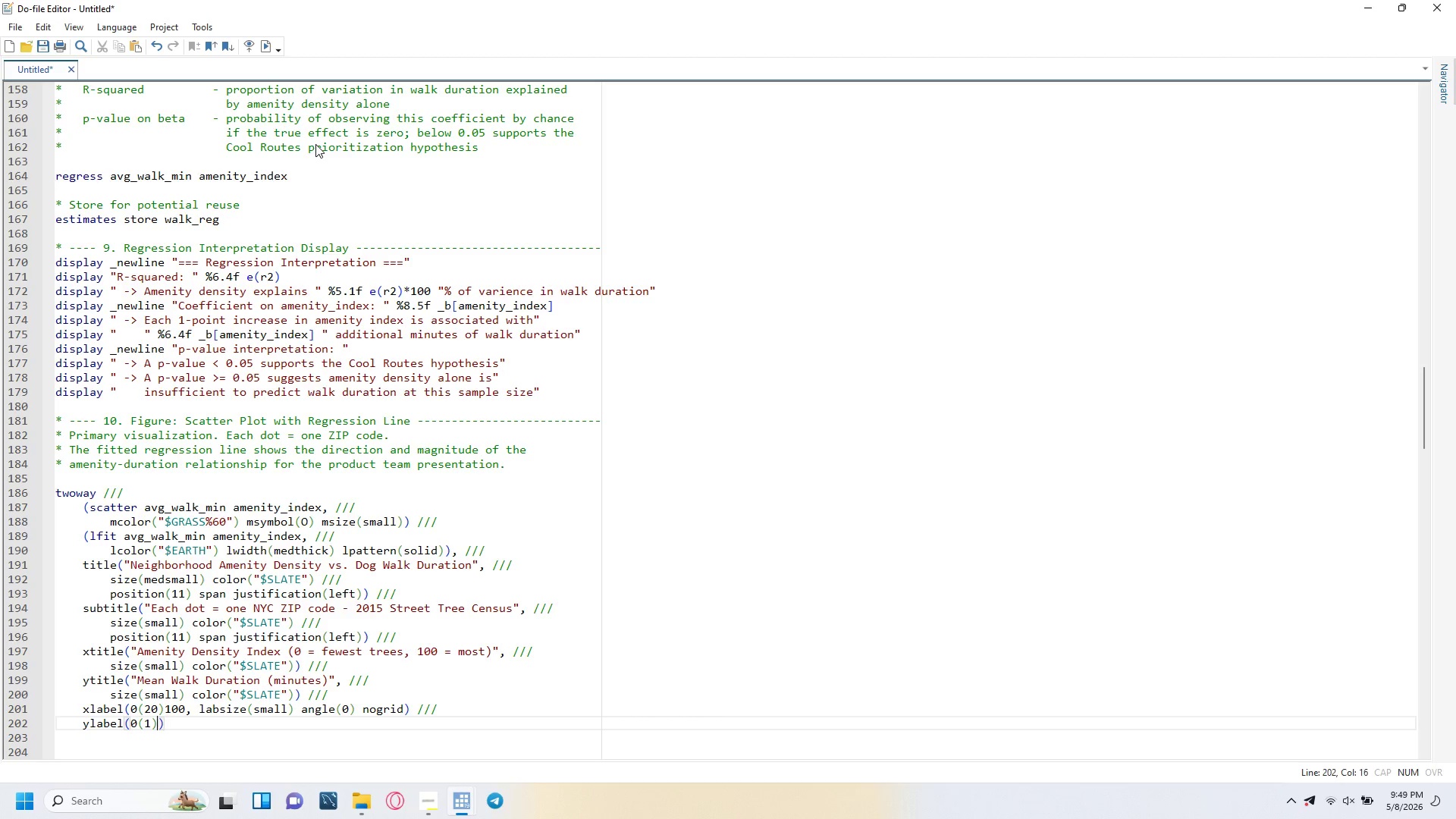 
key(ArrowLeft)
 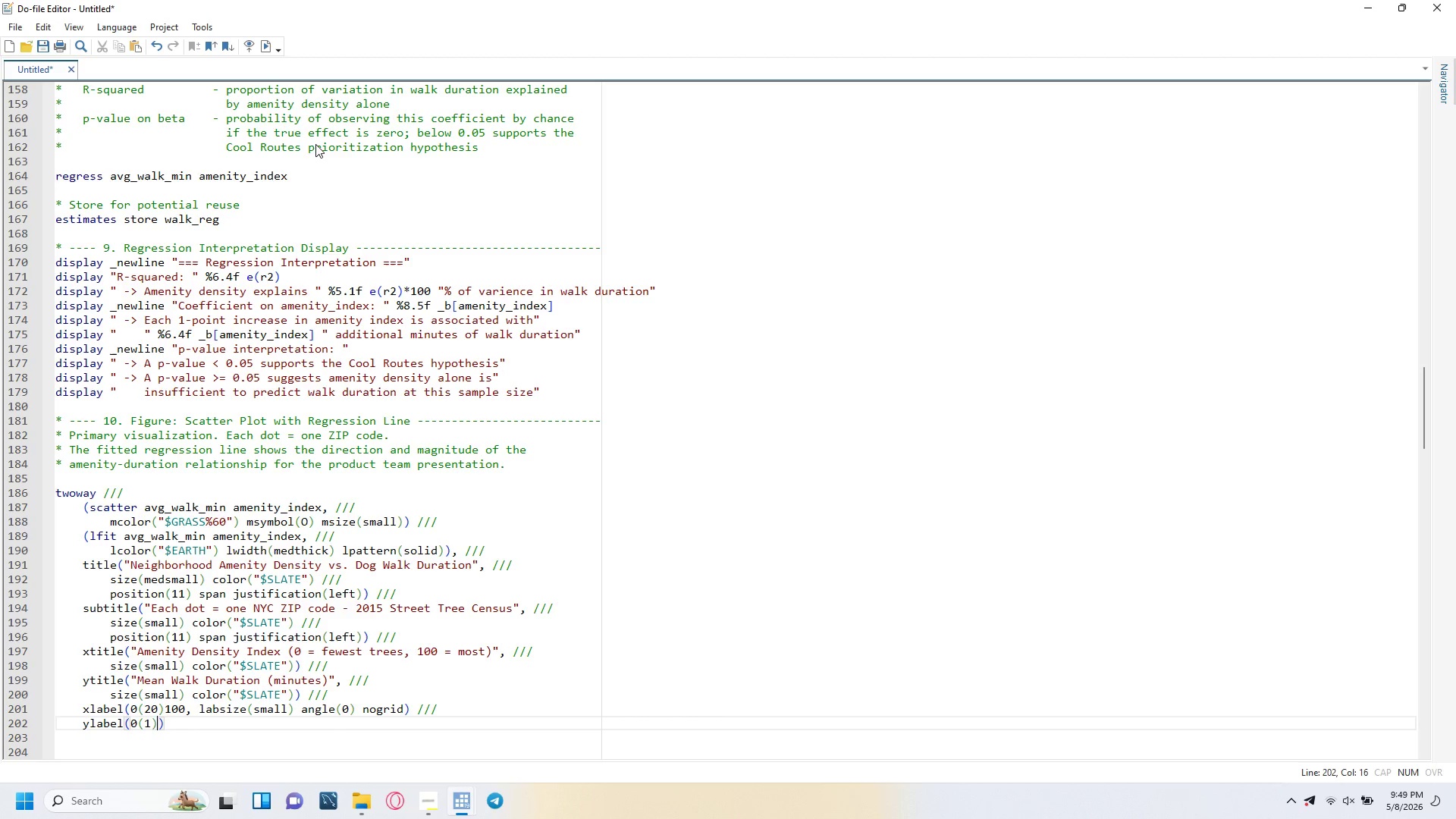 
key(ArrowLeft)
 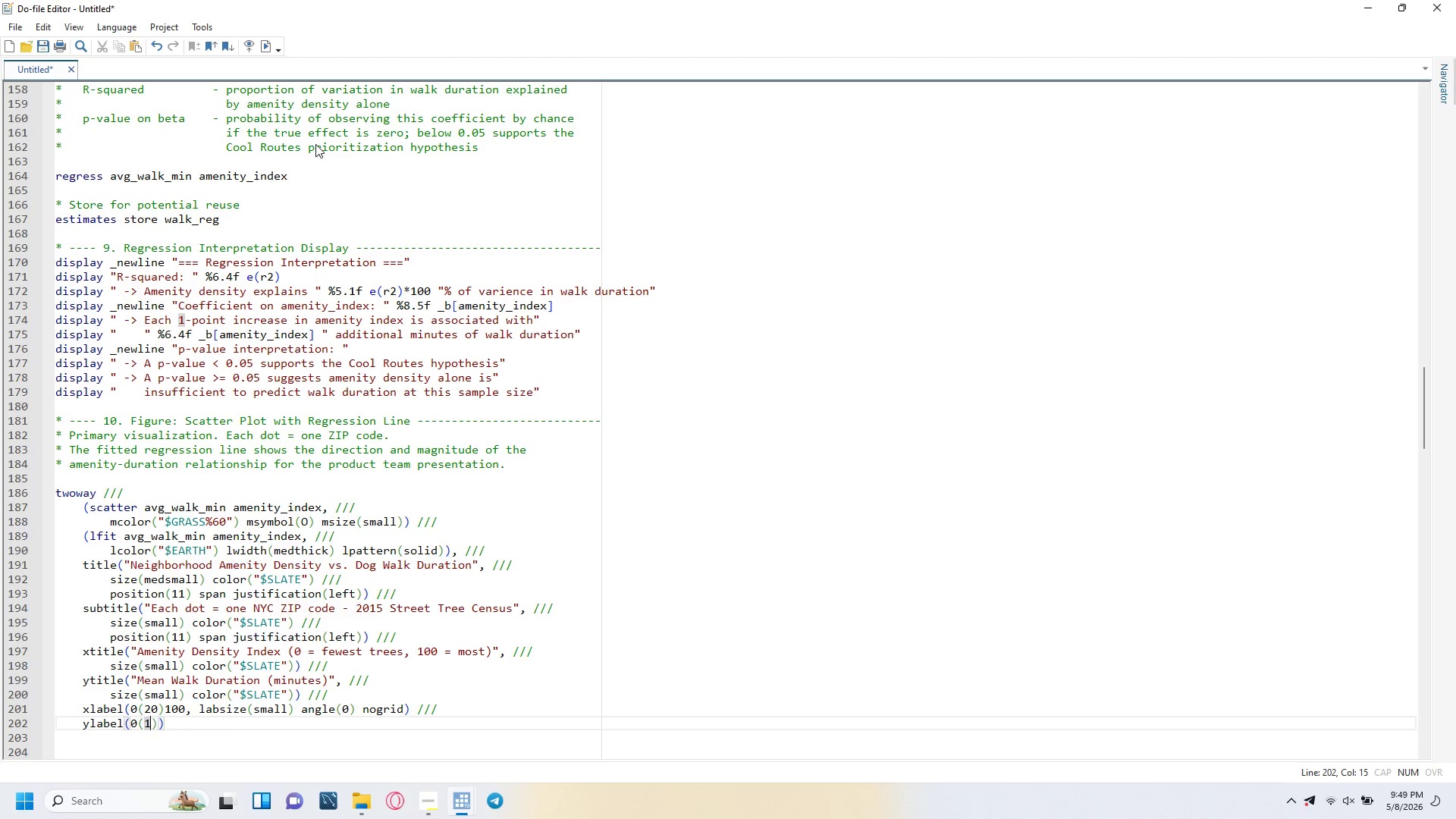 
key(0)
 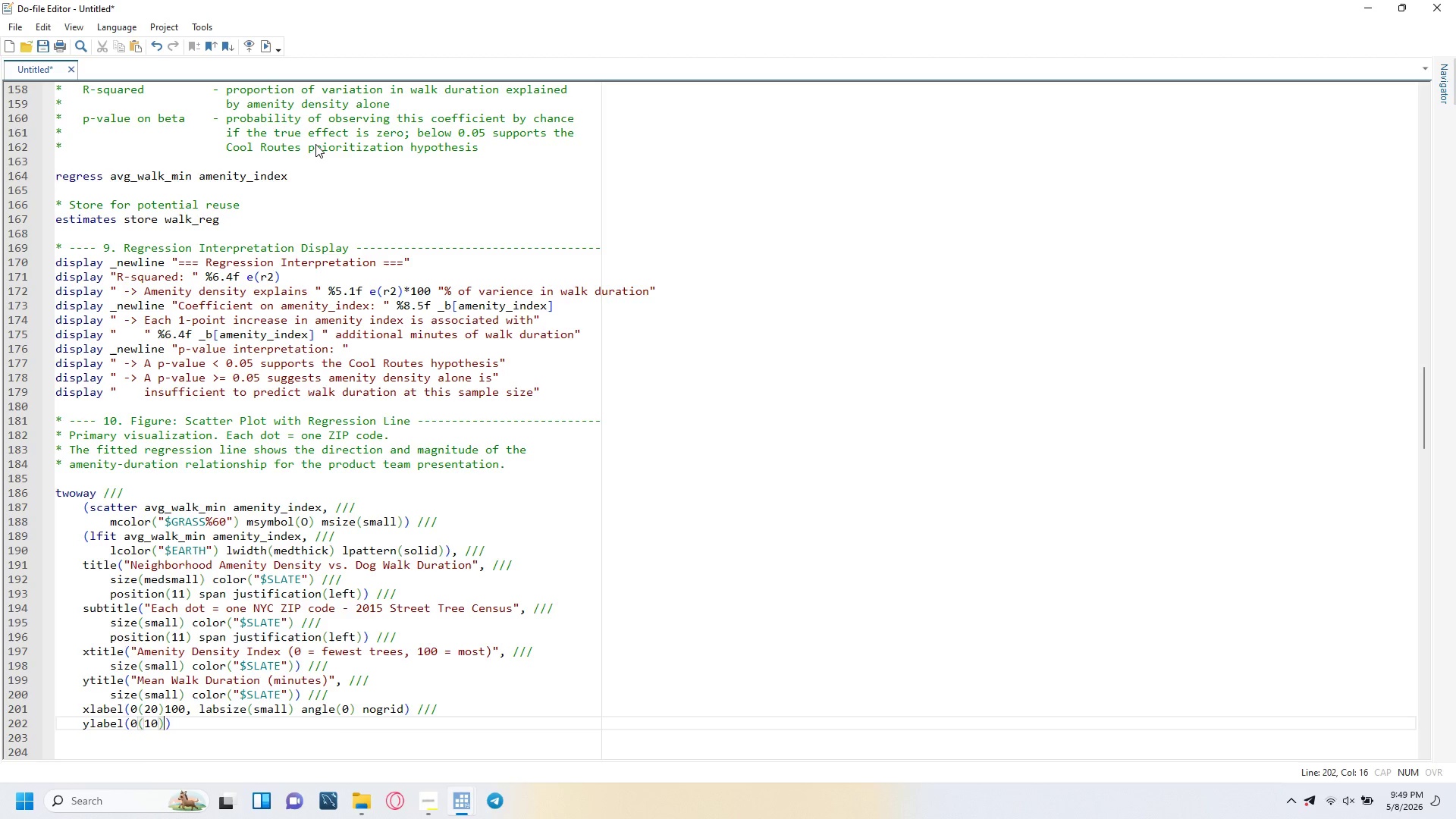 
key(ArrowRight)
 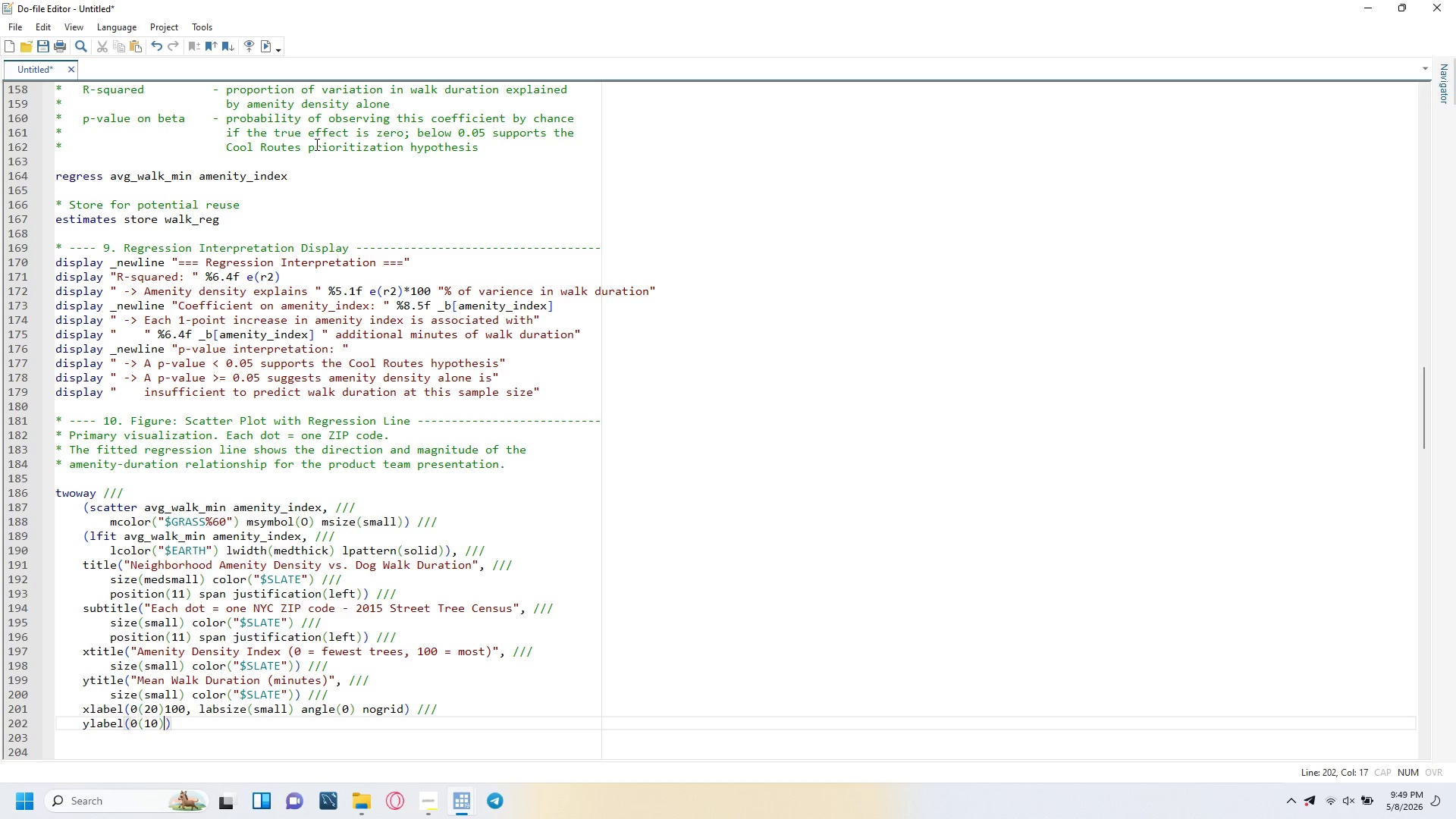 
type(60, labsize(small)
 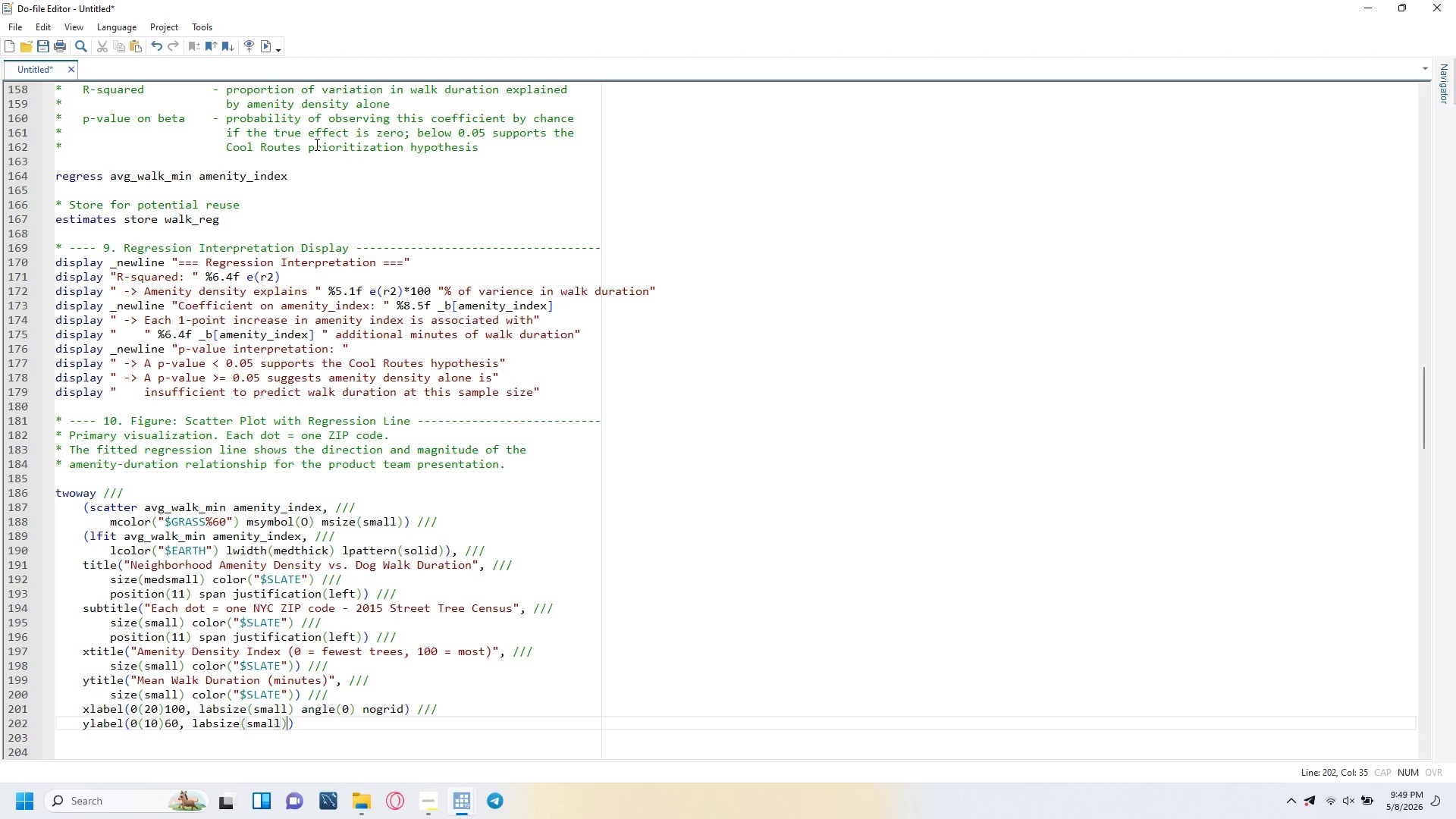 
 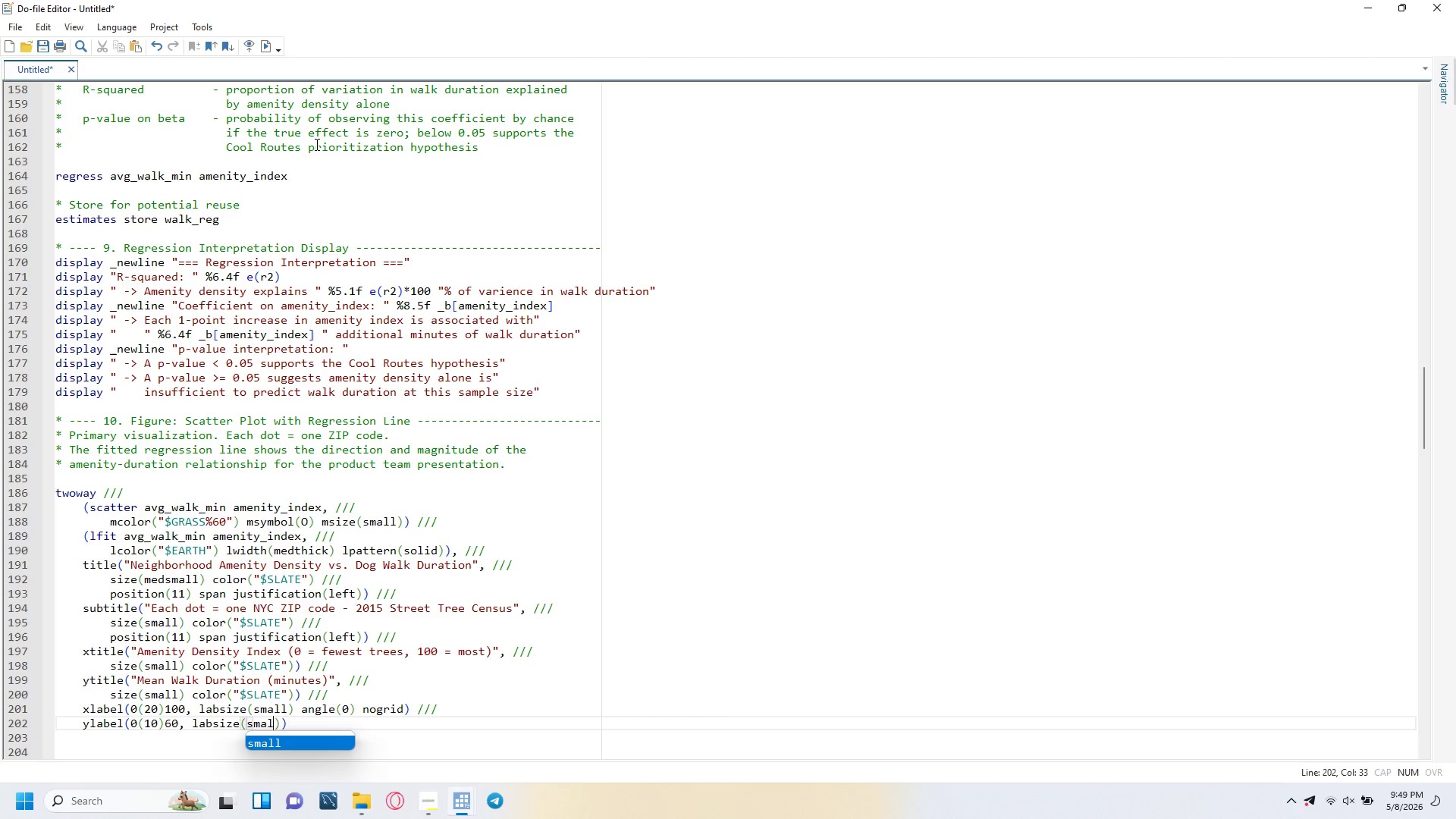 
key(ArrowRight)
 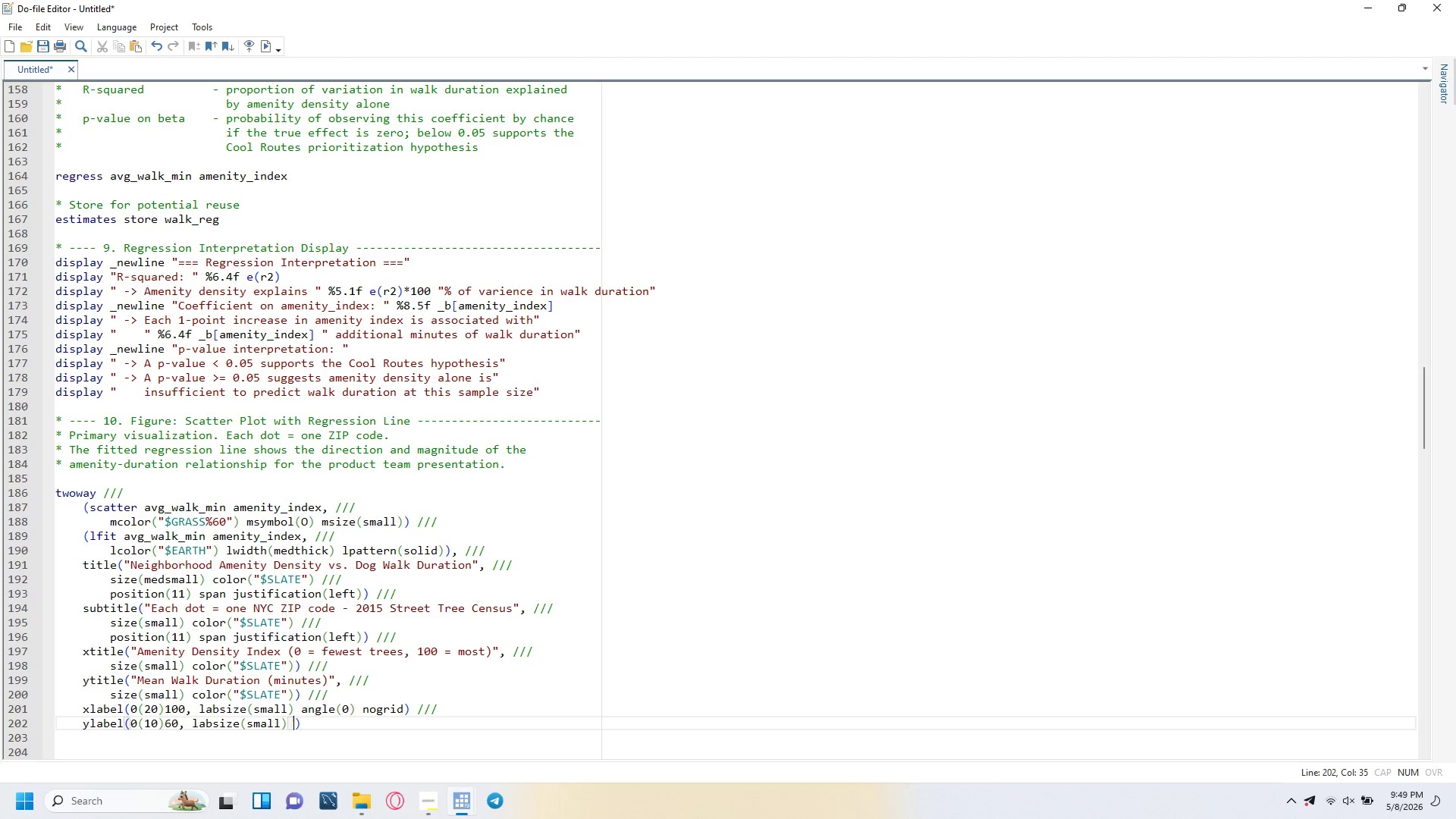 
type( angle(0)
 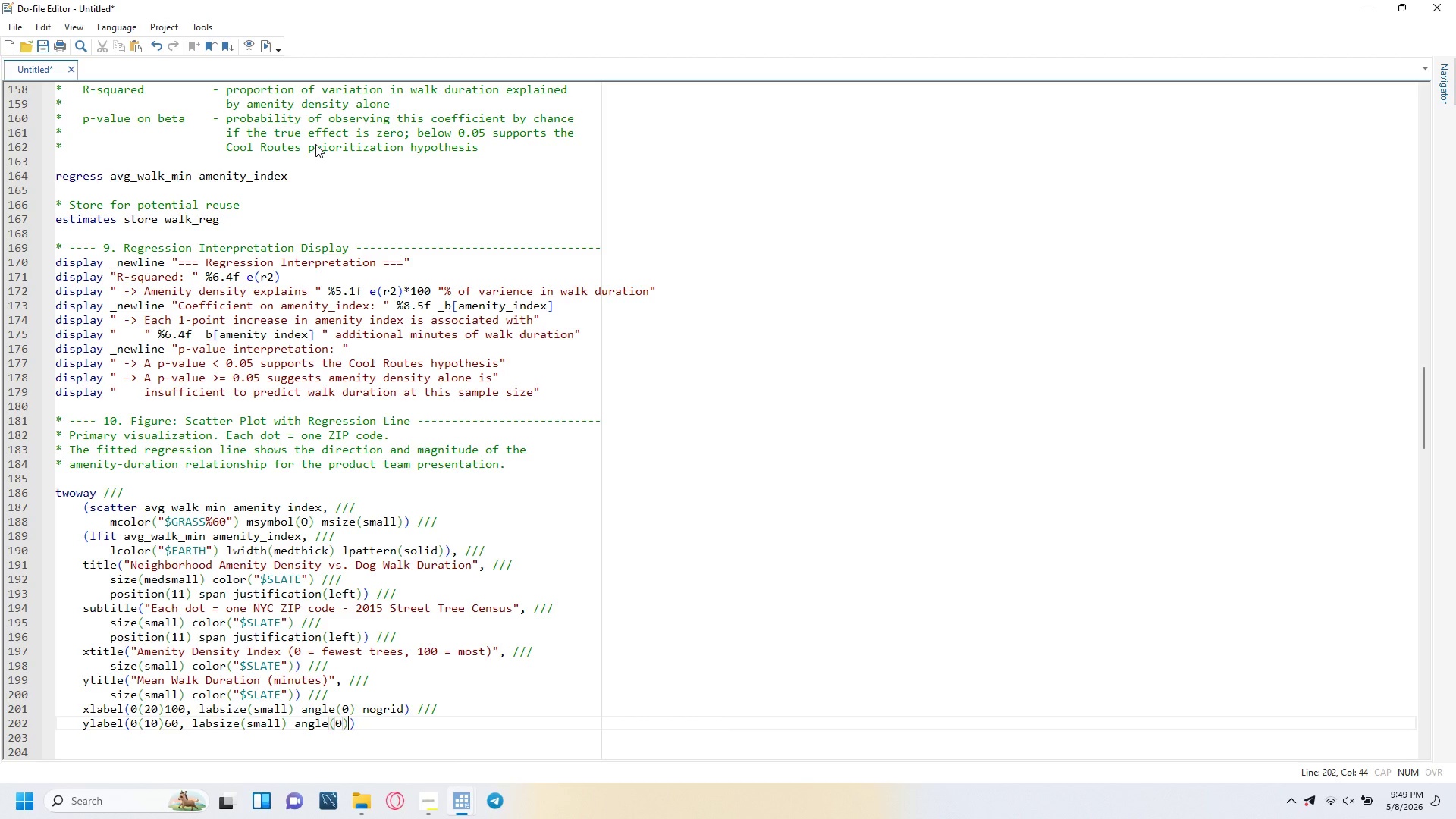 
 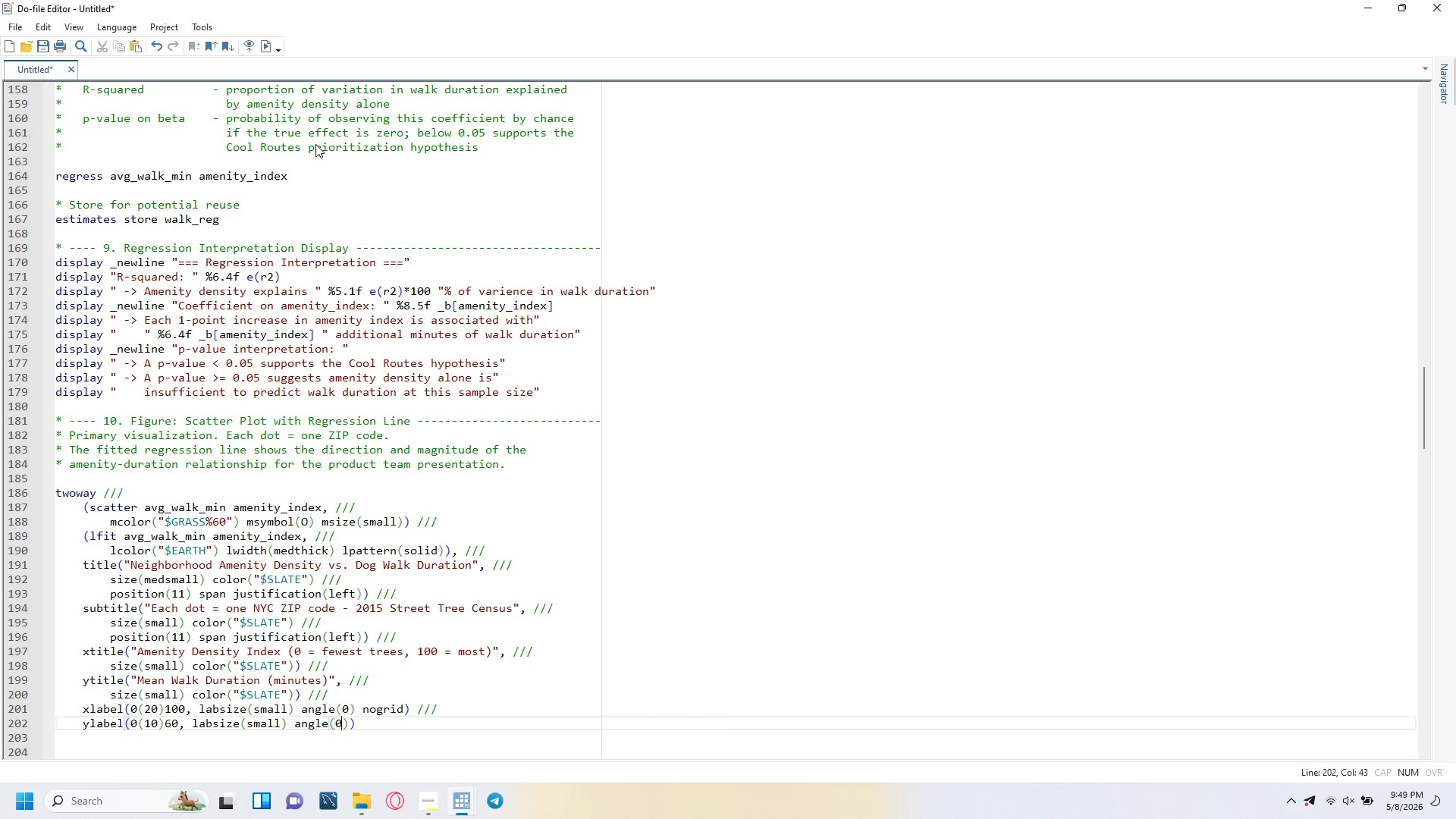 
key(ArrowRight)
 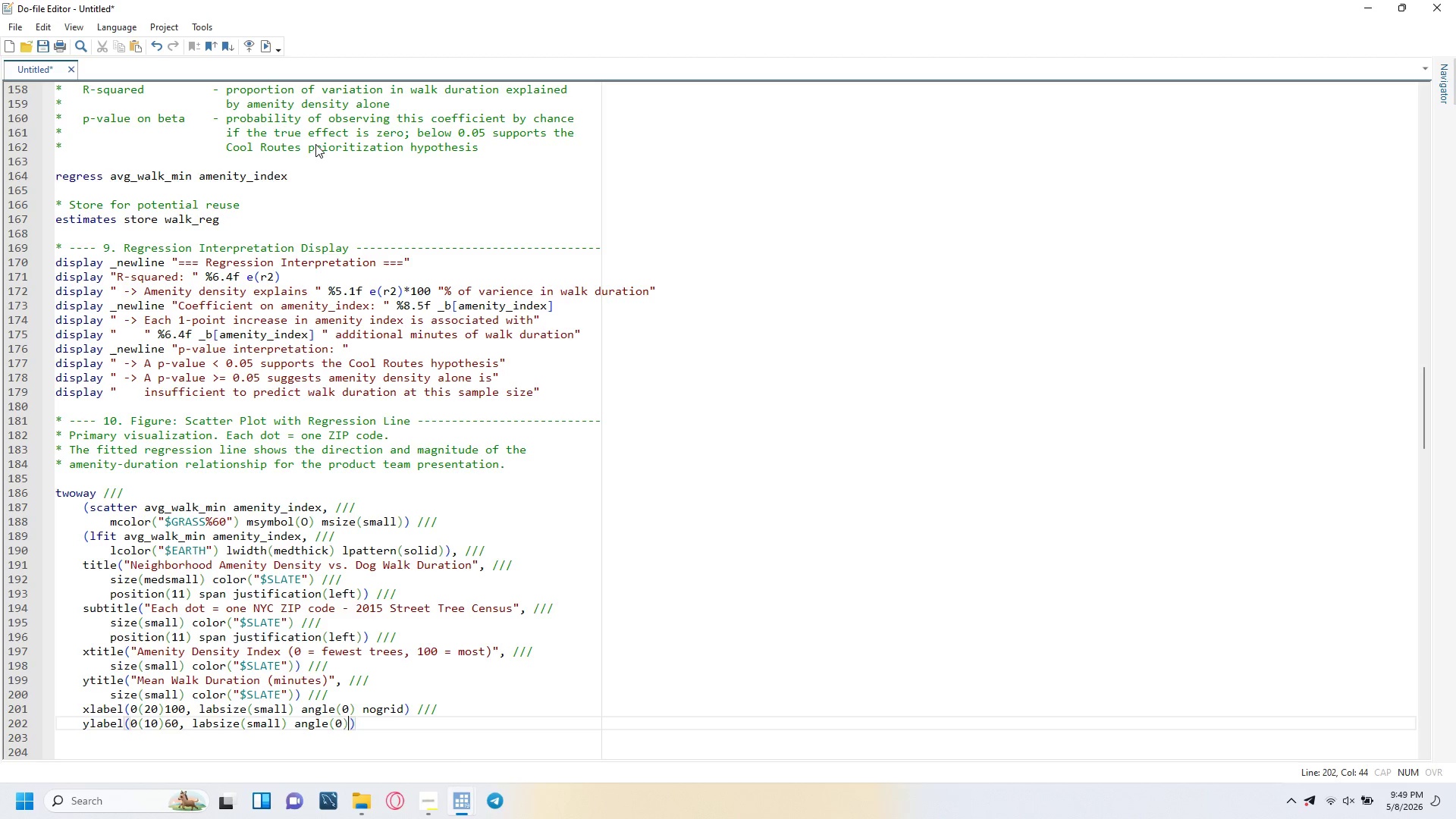 
type( nogrid)
 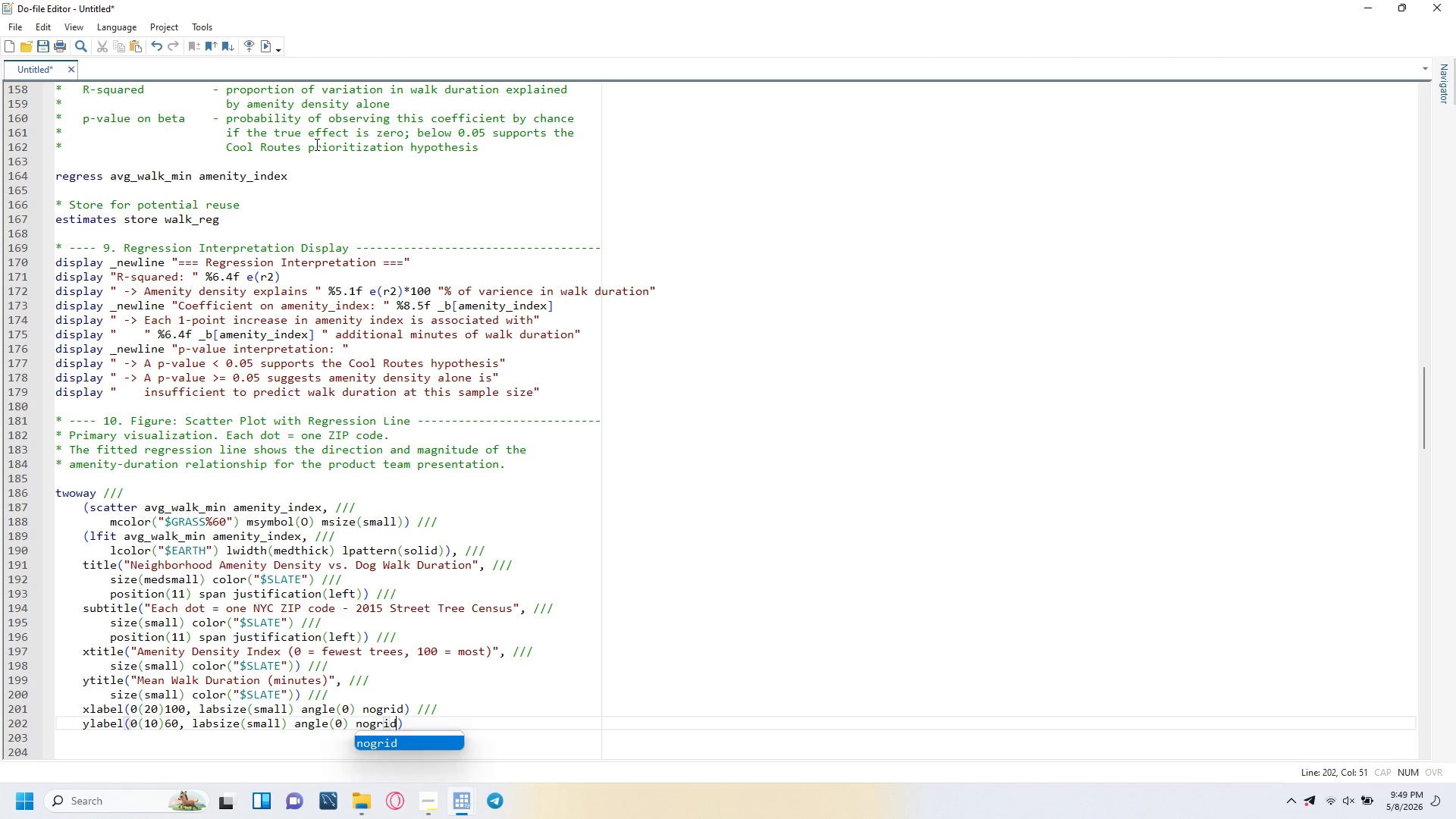 
key(ArrowRight)
 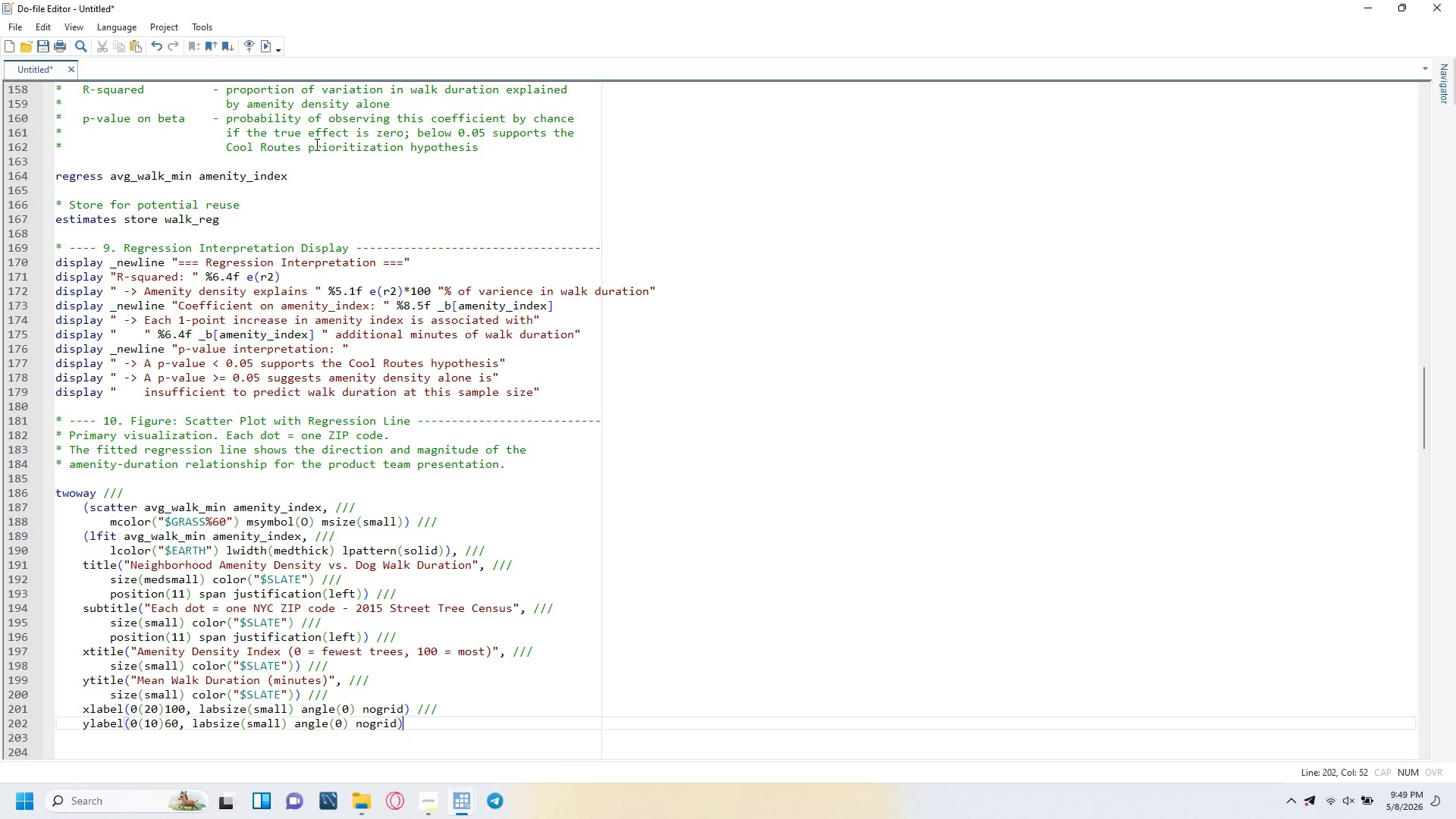 
key(Space)
 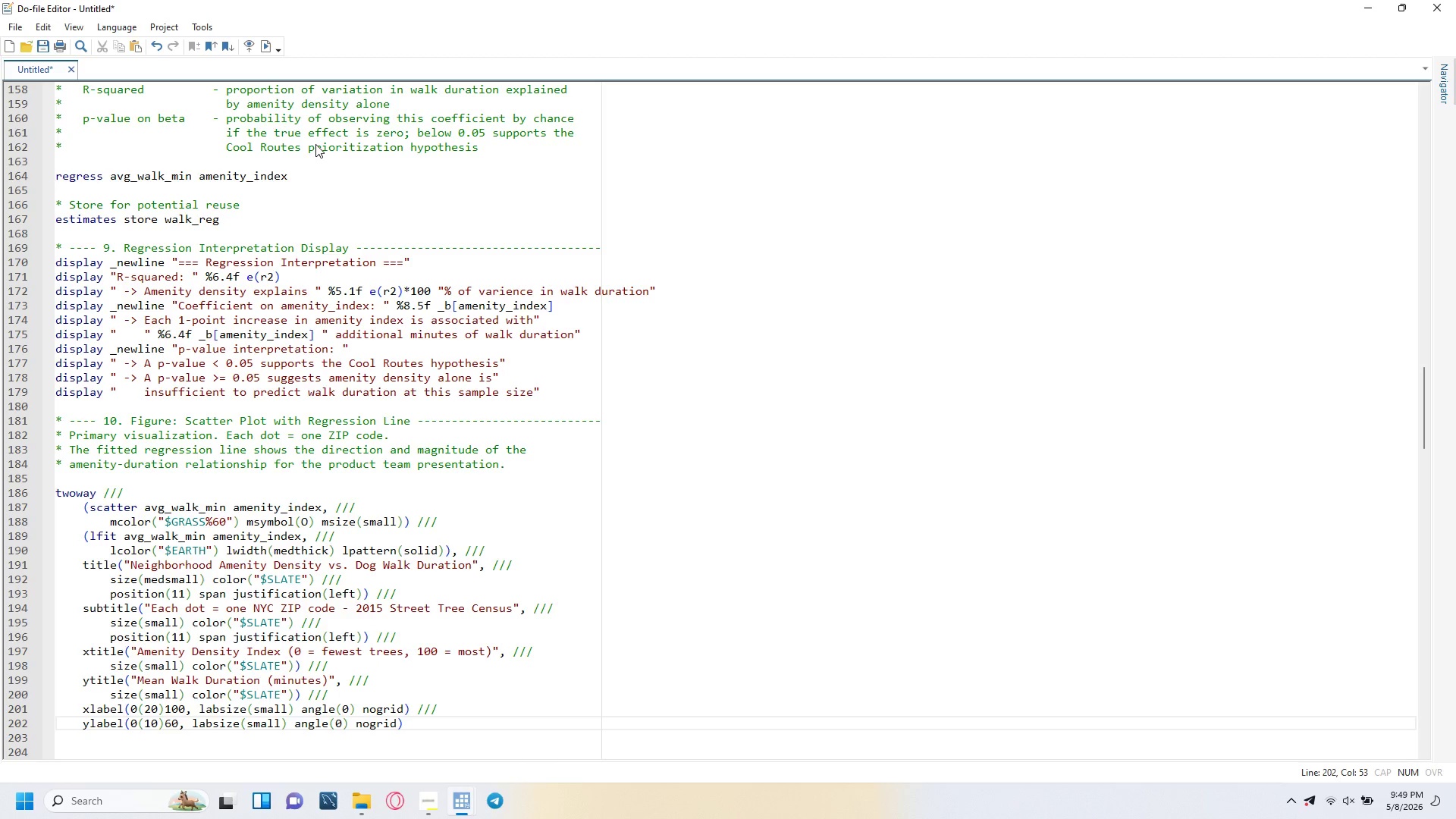 
key(Slash)
 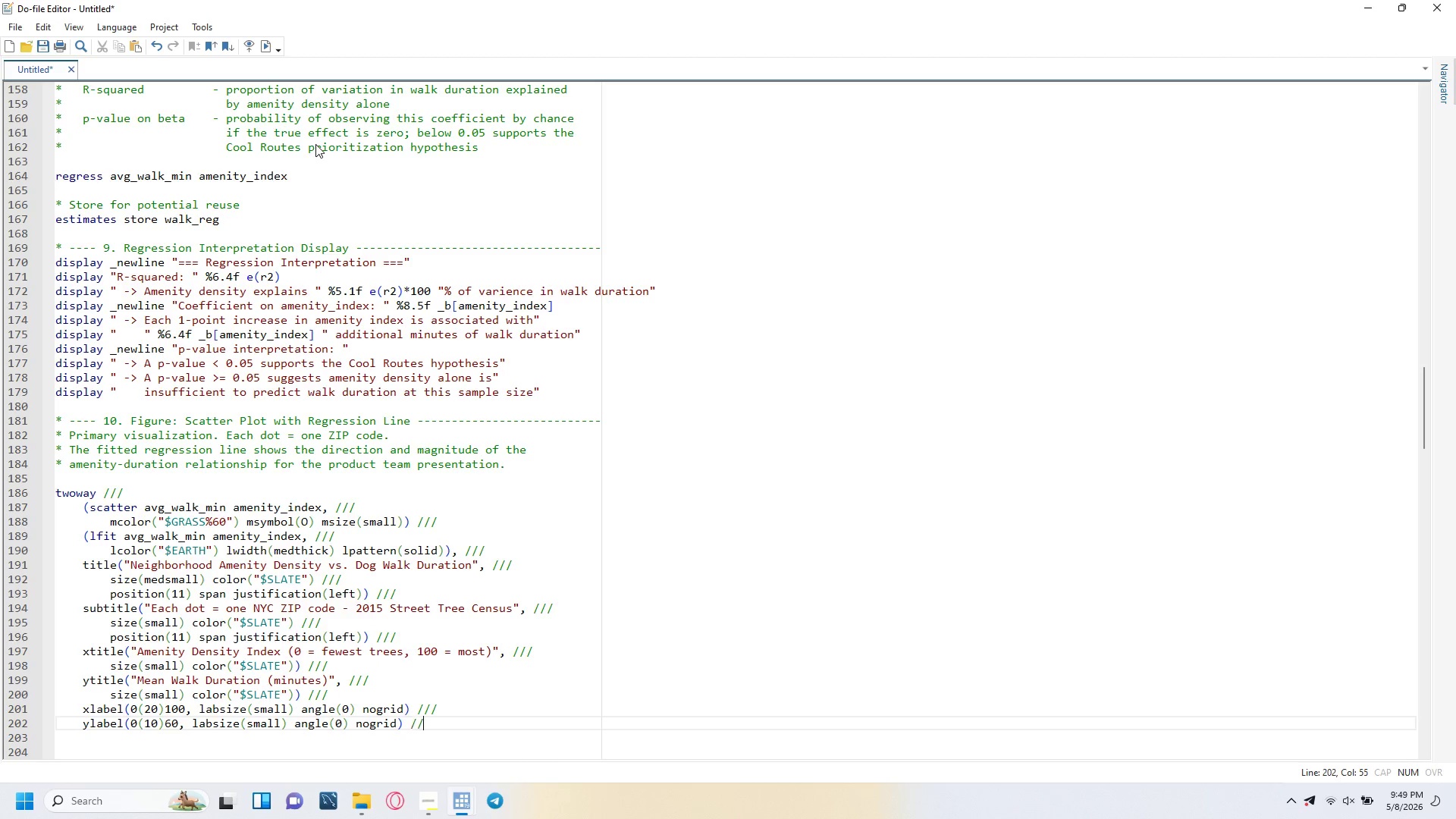 
key(Slash)
 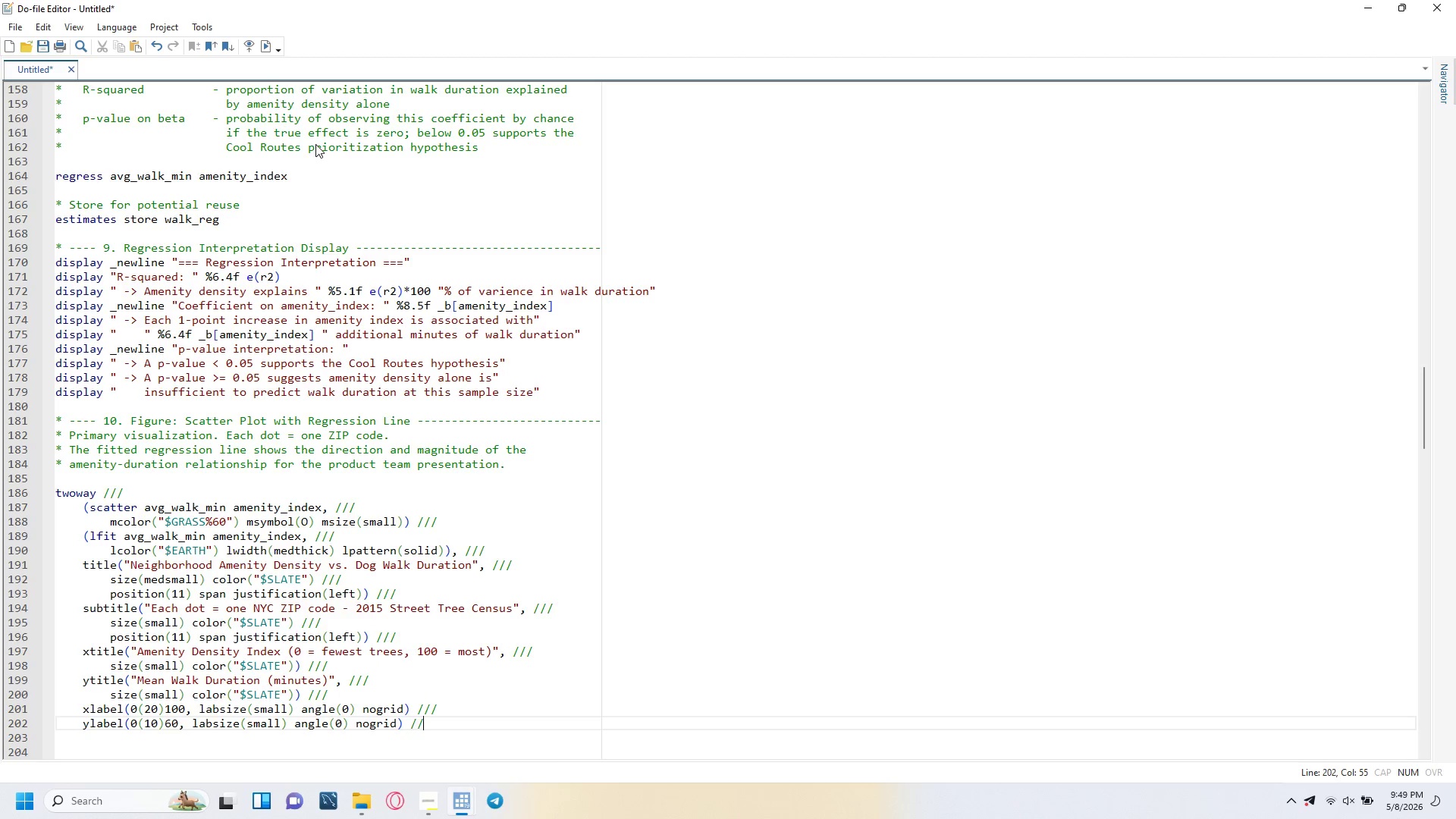 
key(Slash)
 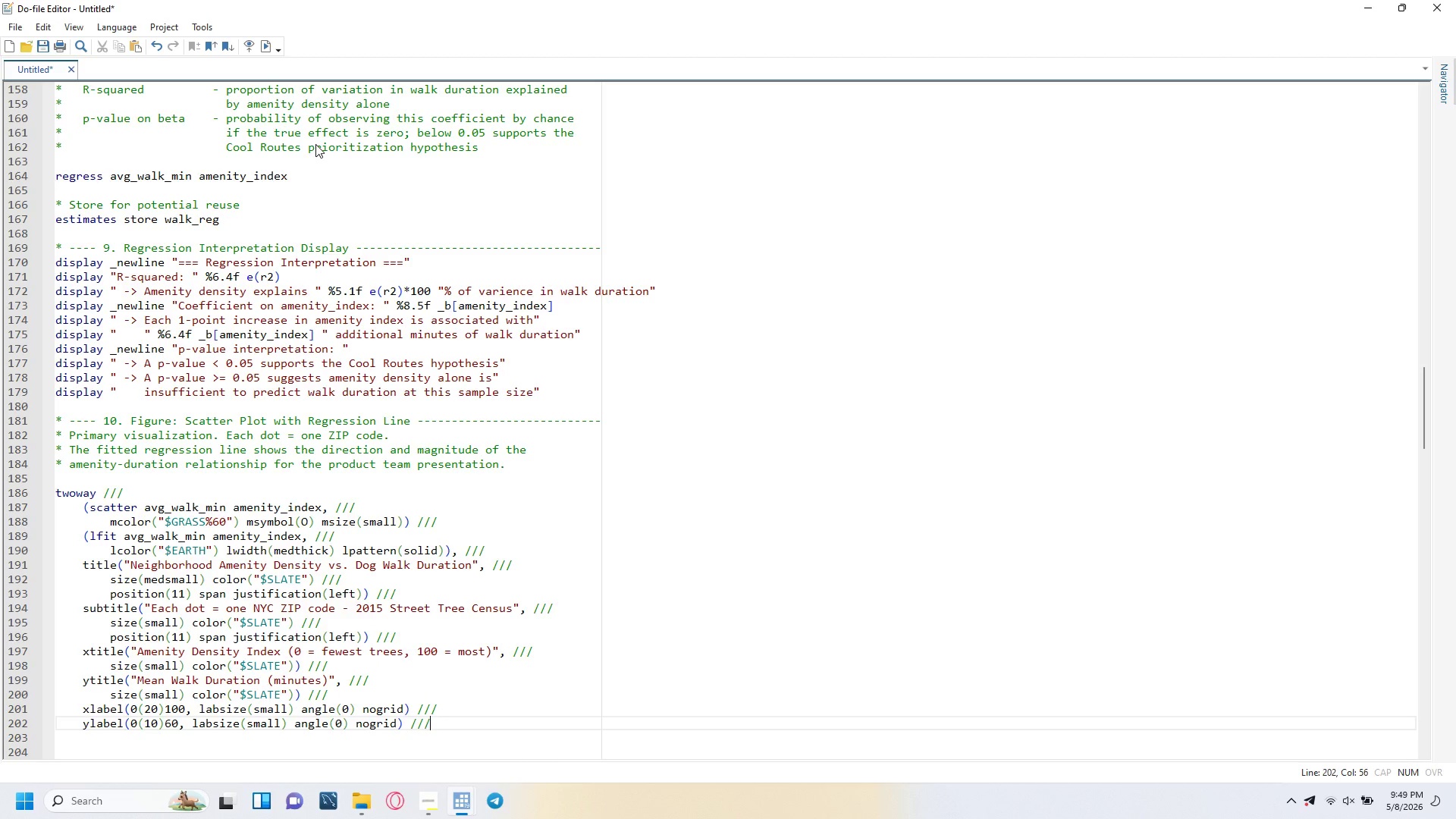 
key(Enter)
 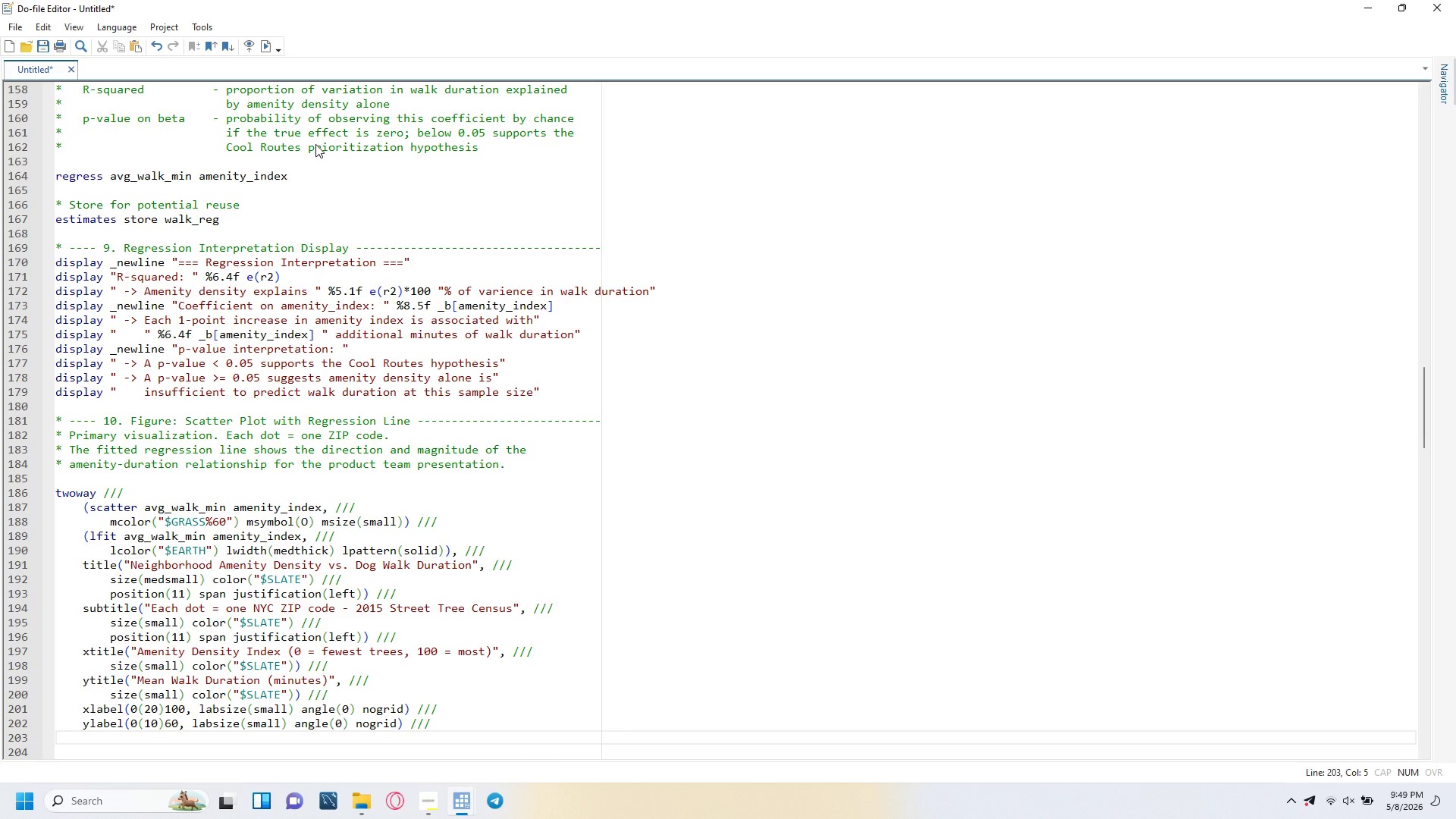 
type(legend(order(1 "ZIP code" 2 "OLS fIT")
 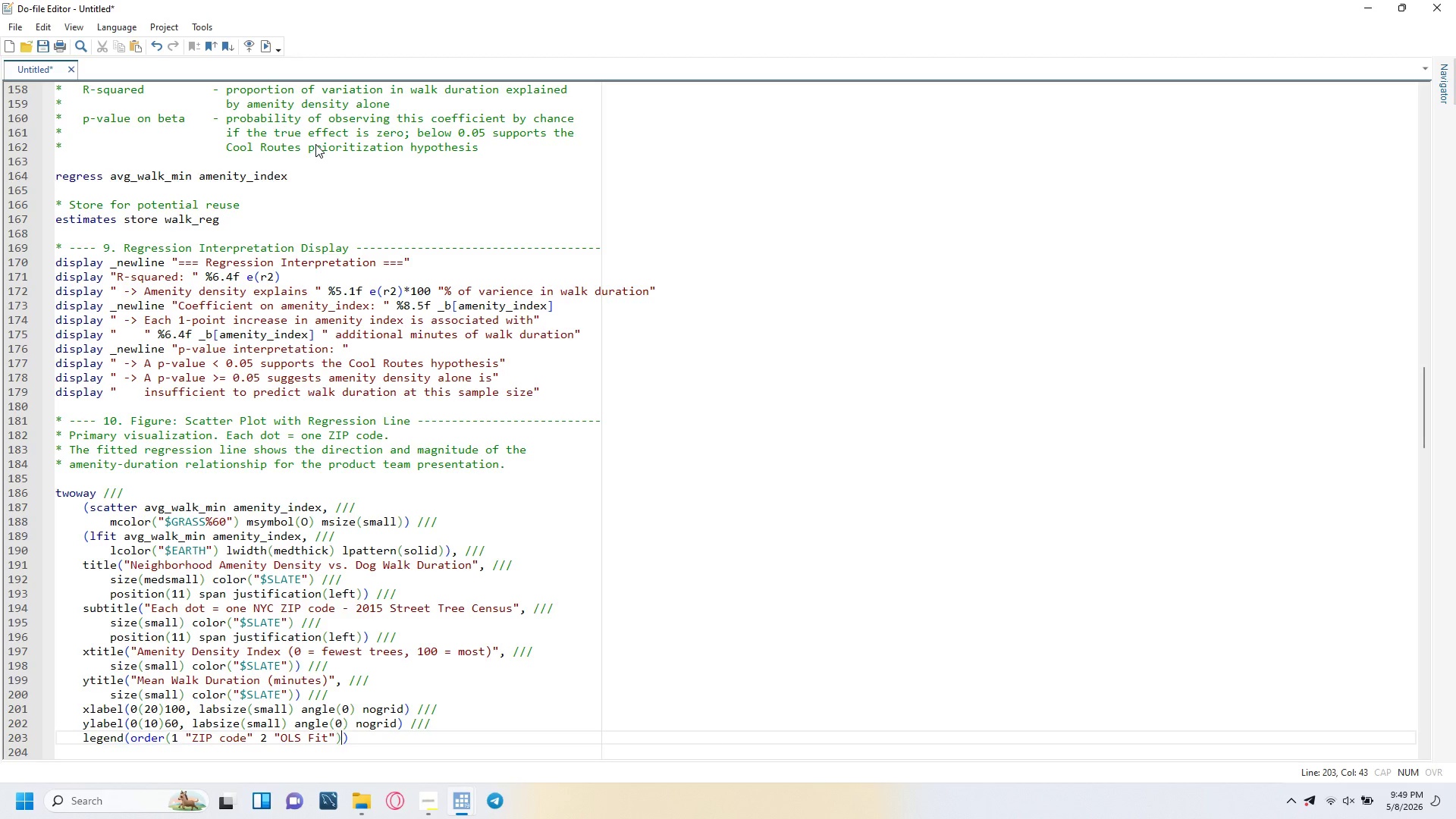 
 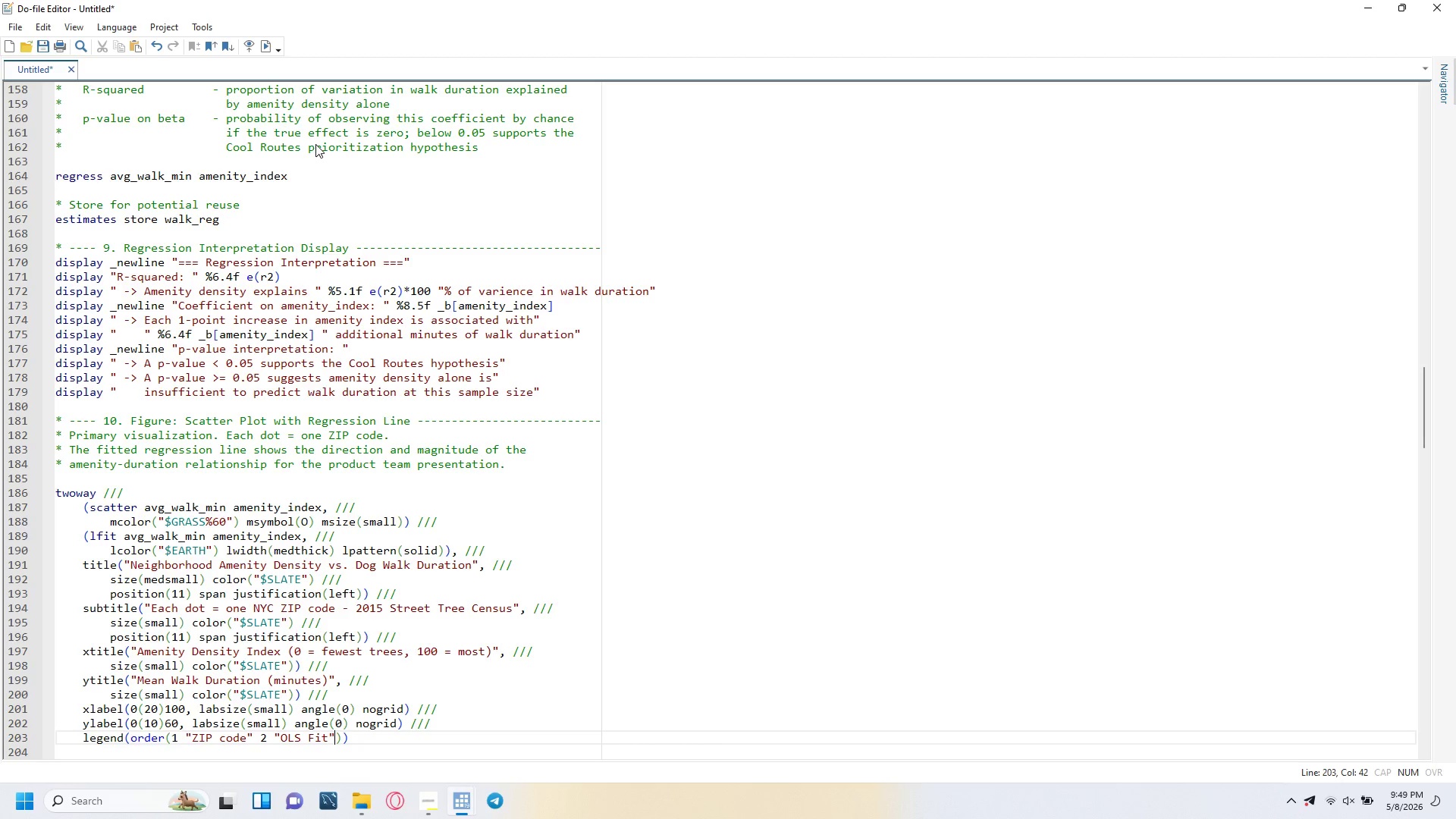 
key(ArrowRight)
 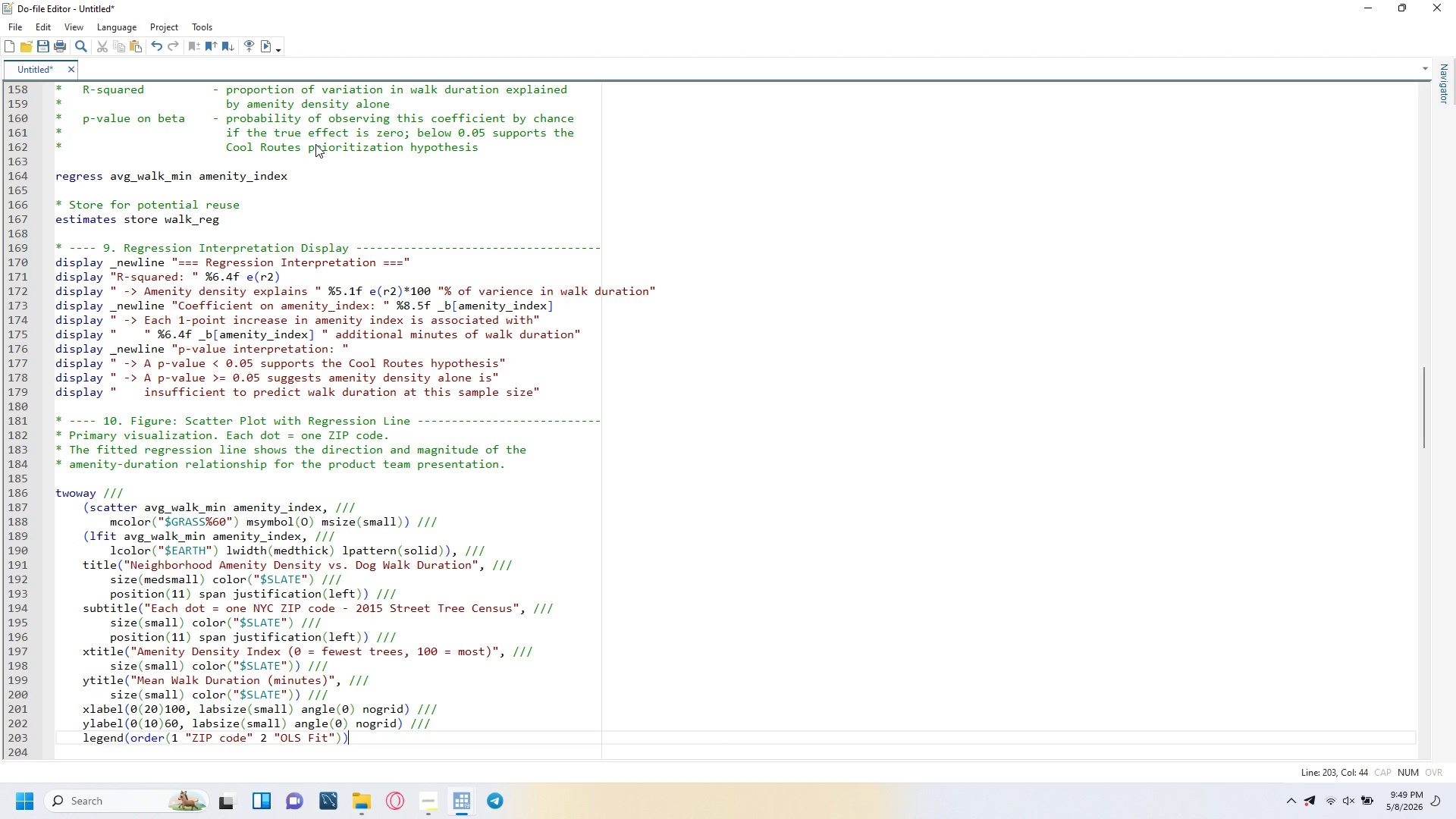 
key(ArrowRight)
 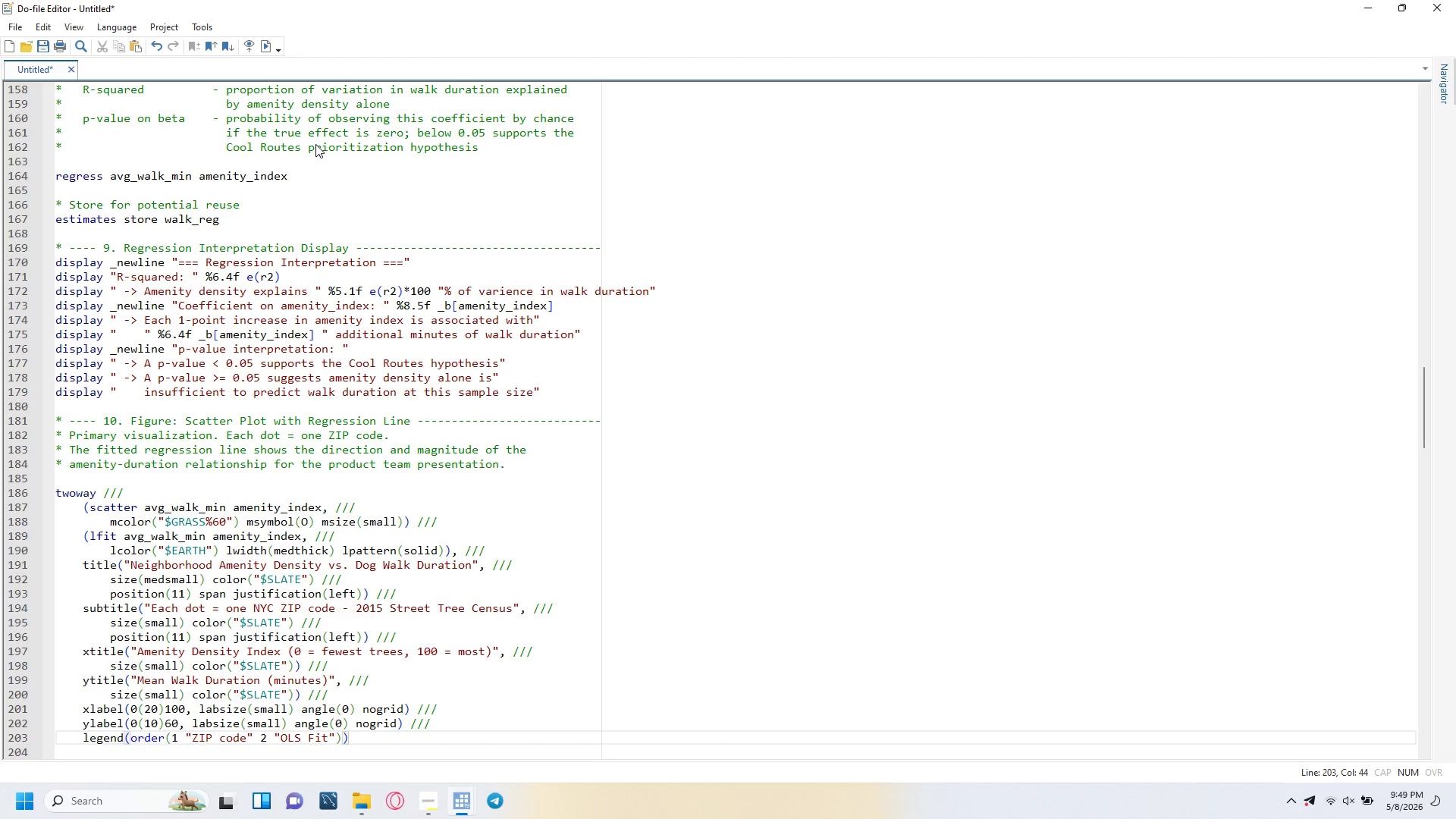 
key(ArrowLeft)
 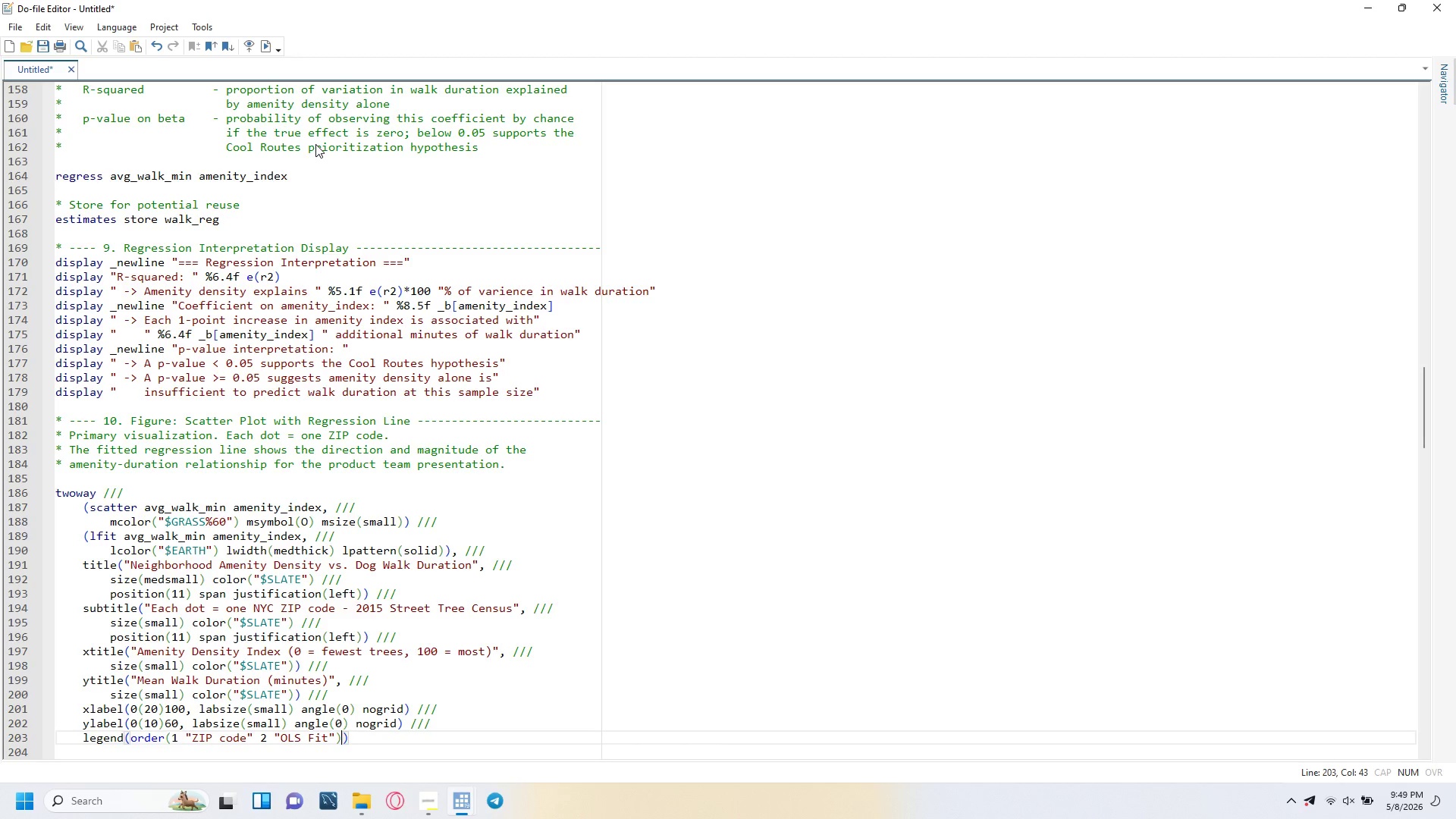 
key(Space)
 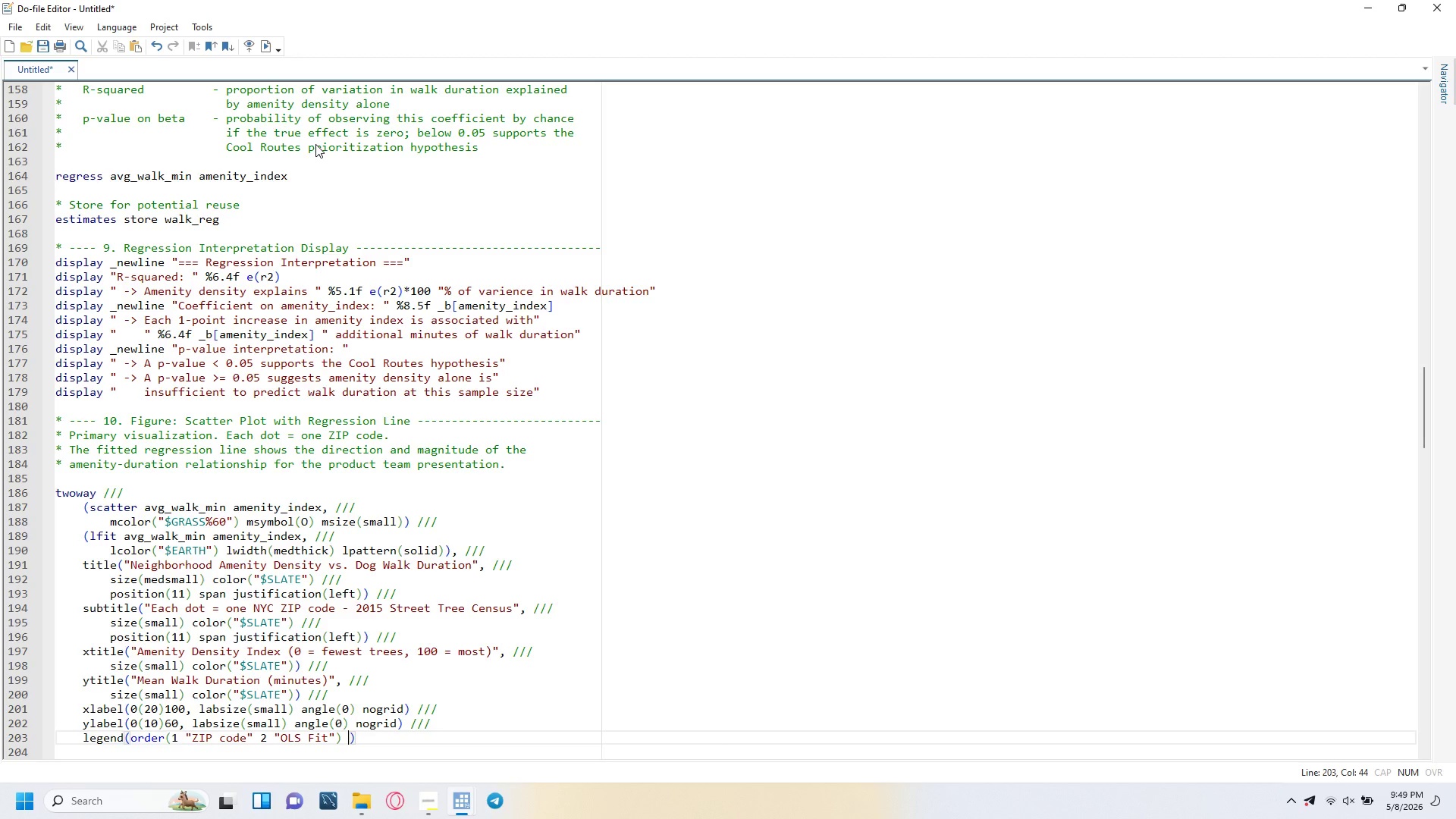 
key(Slash)
 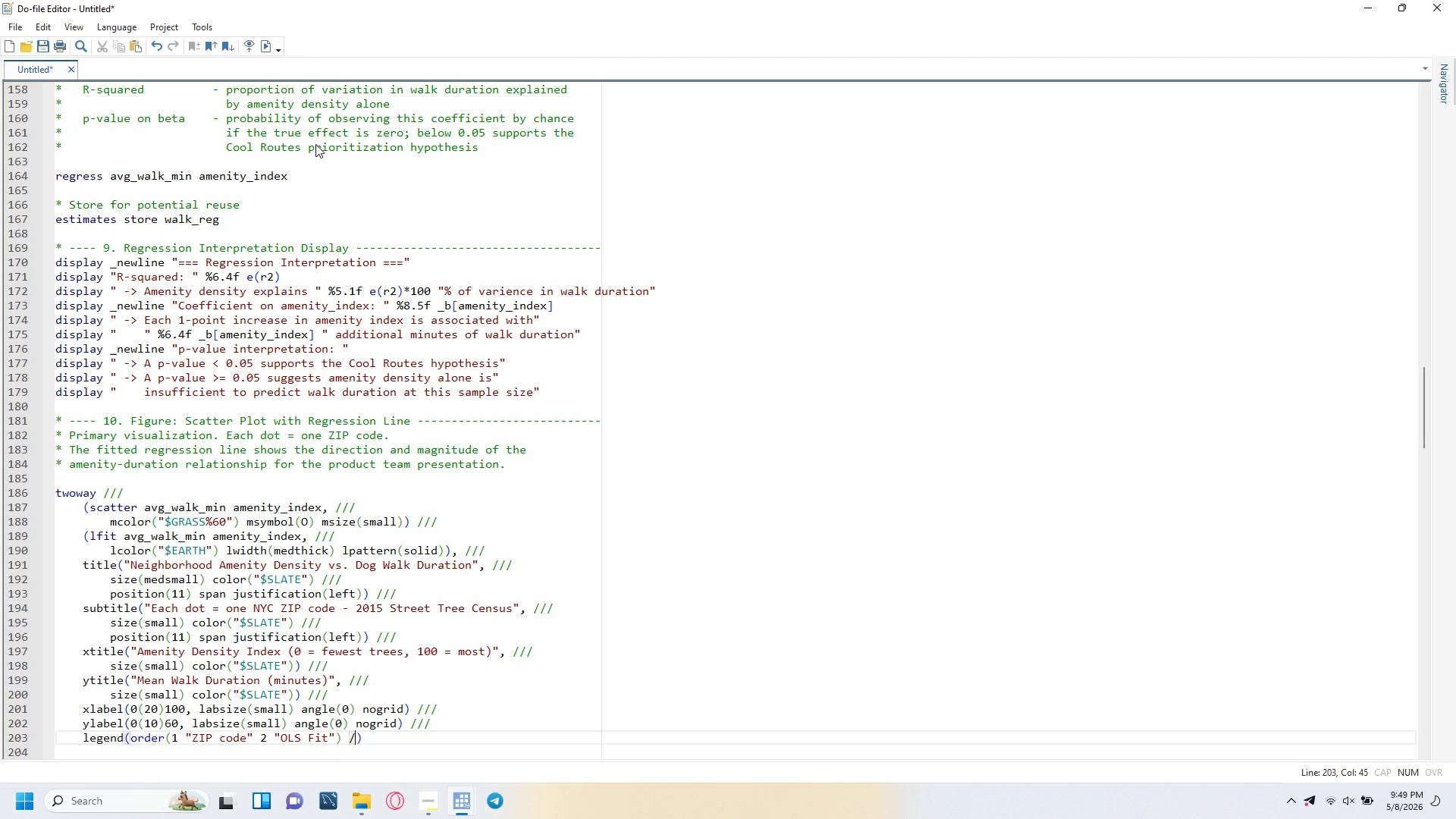 
key(Slash)
 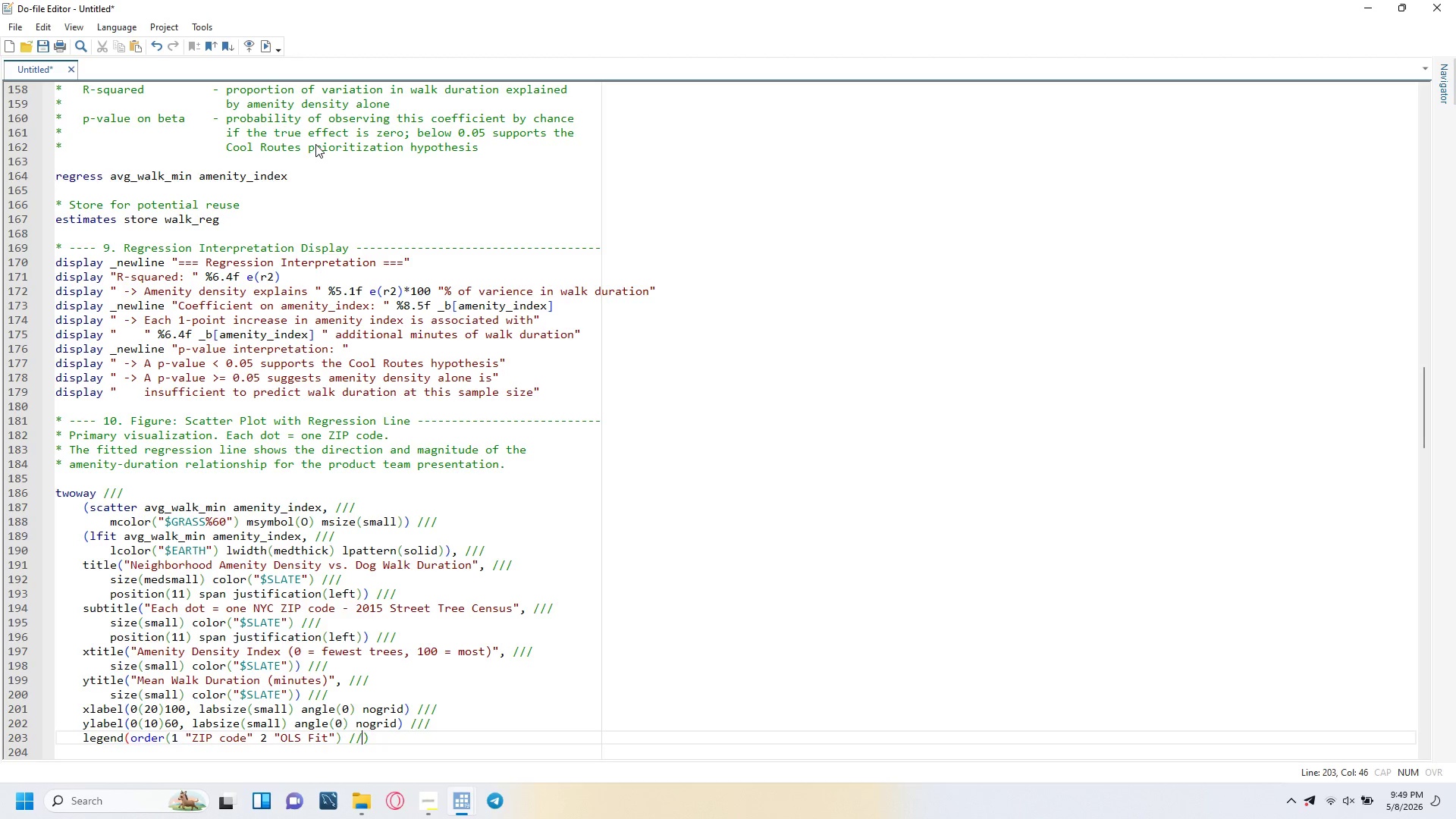 
key(Slash)
 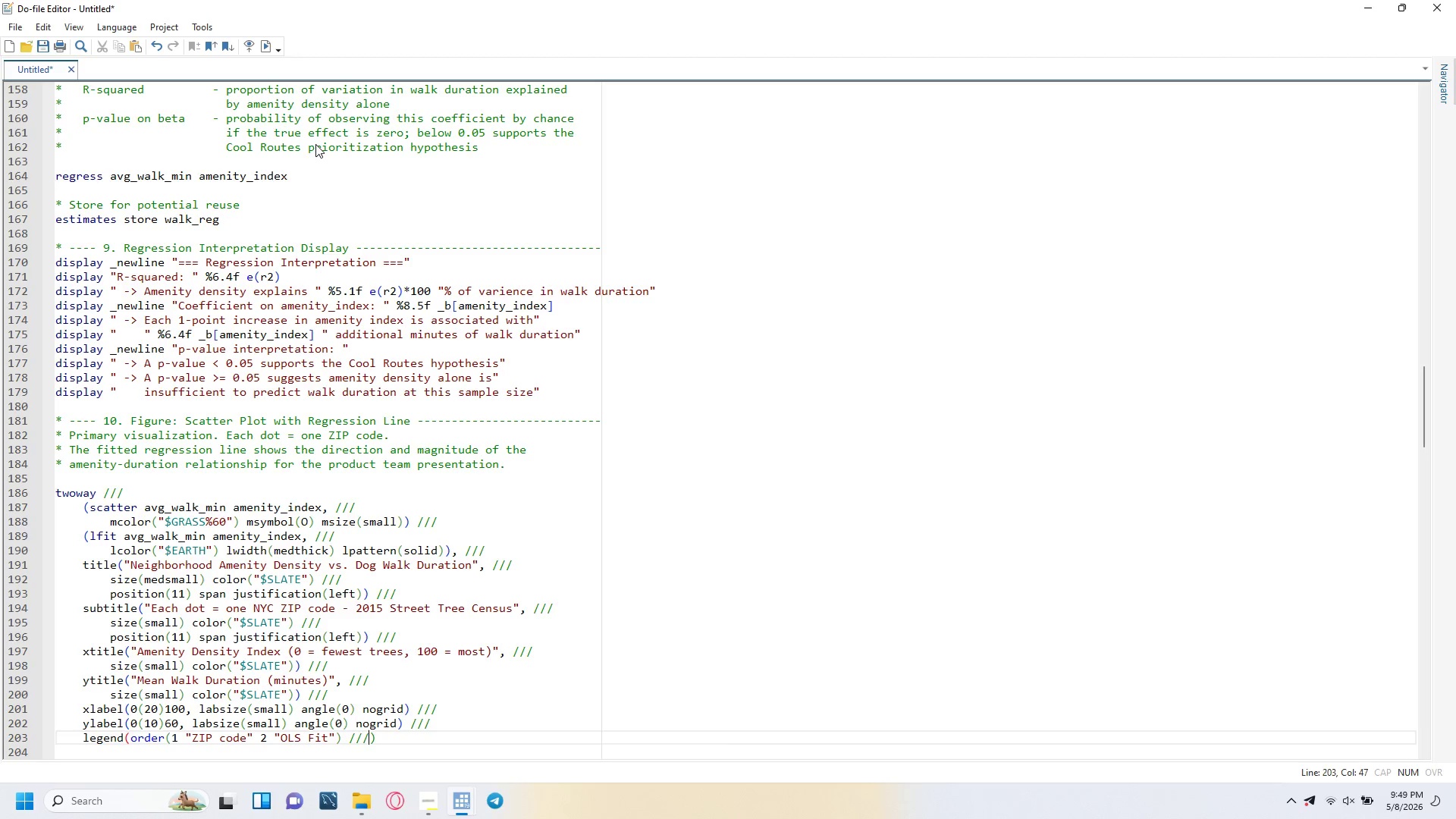 
key(Enter)
 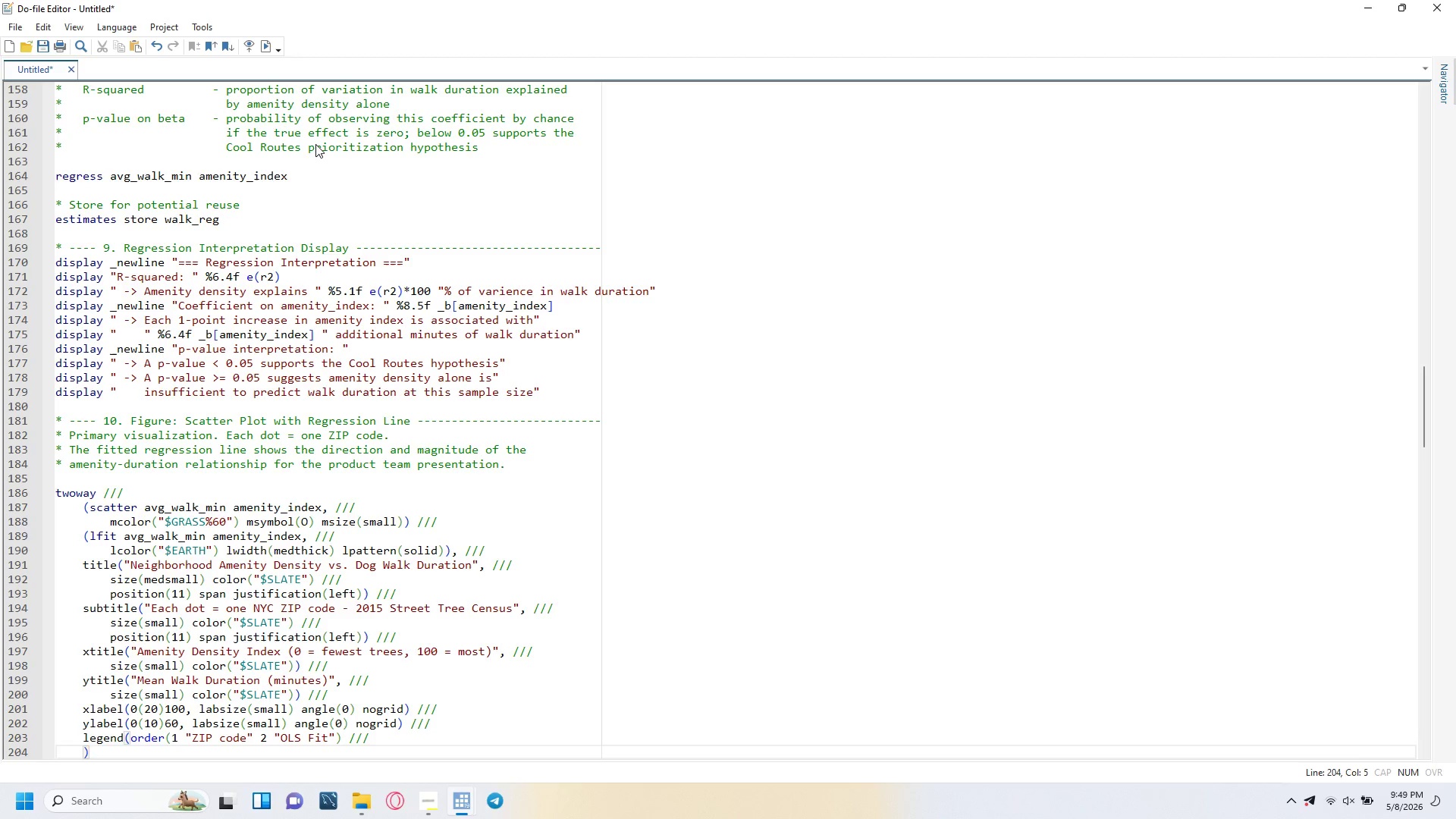 
key(Tab)
type(rows(!)
 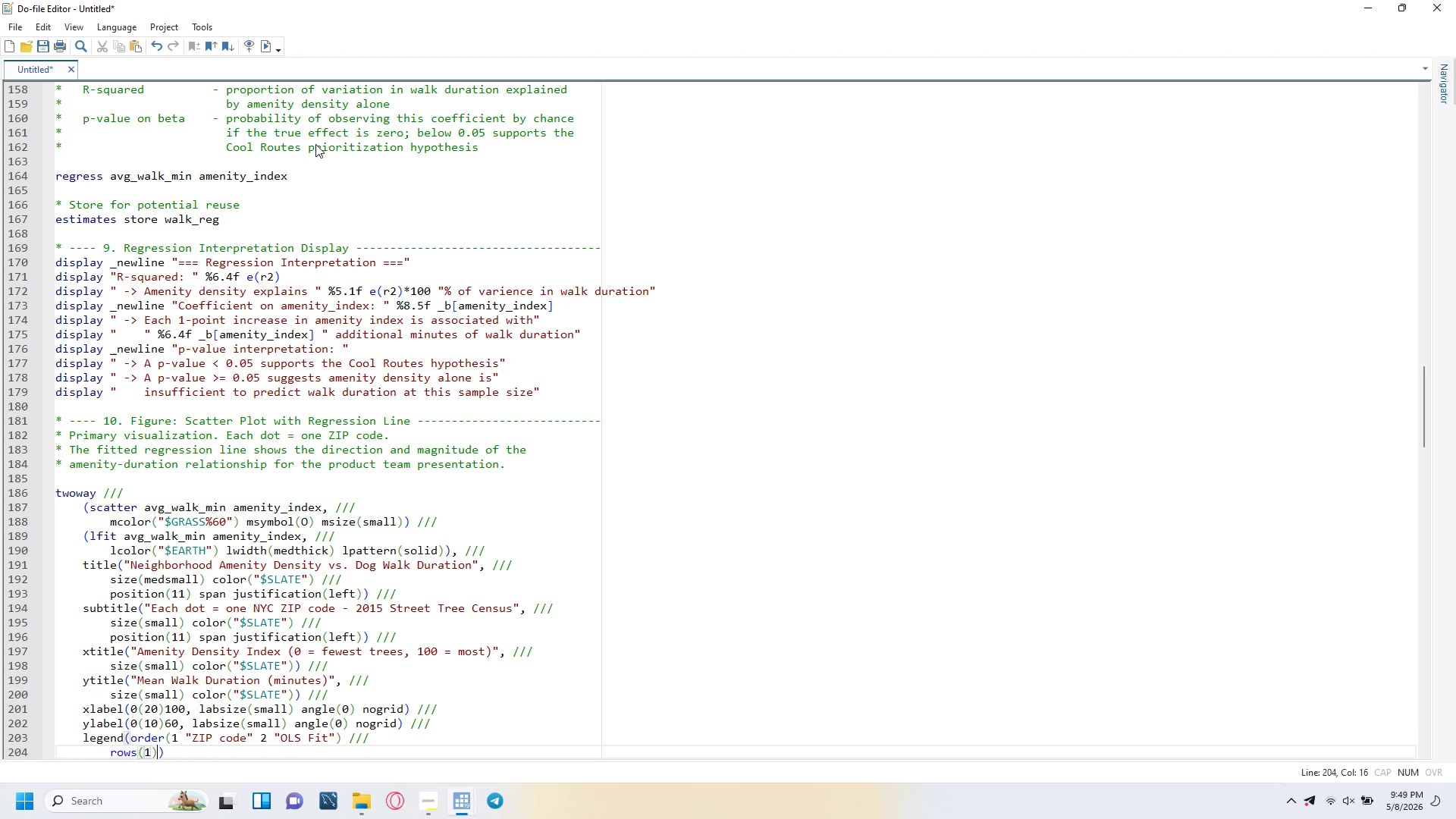 
 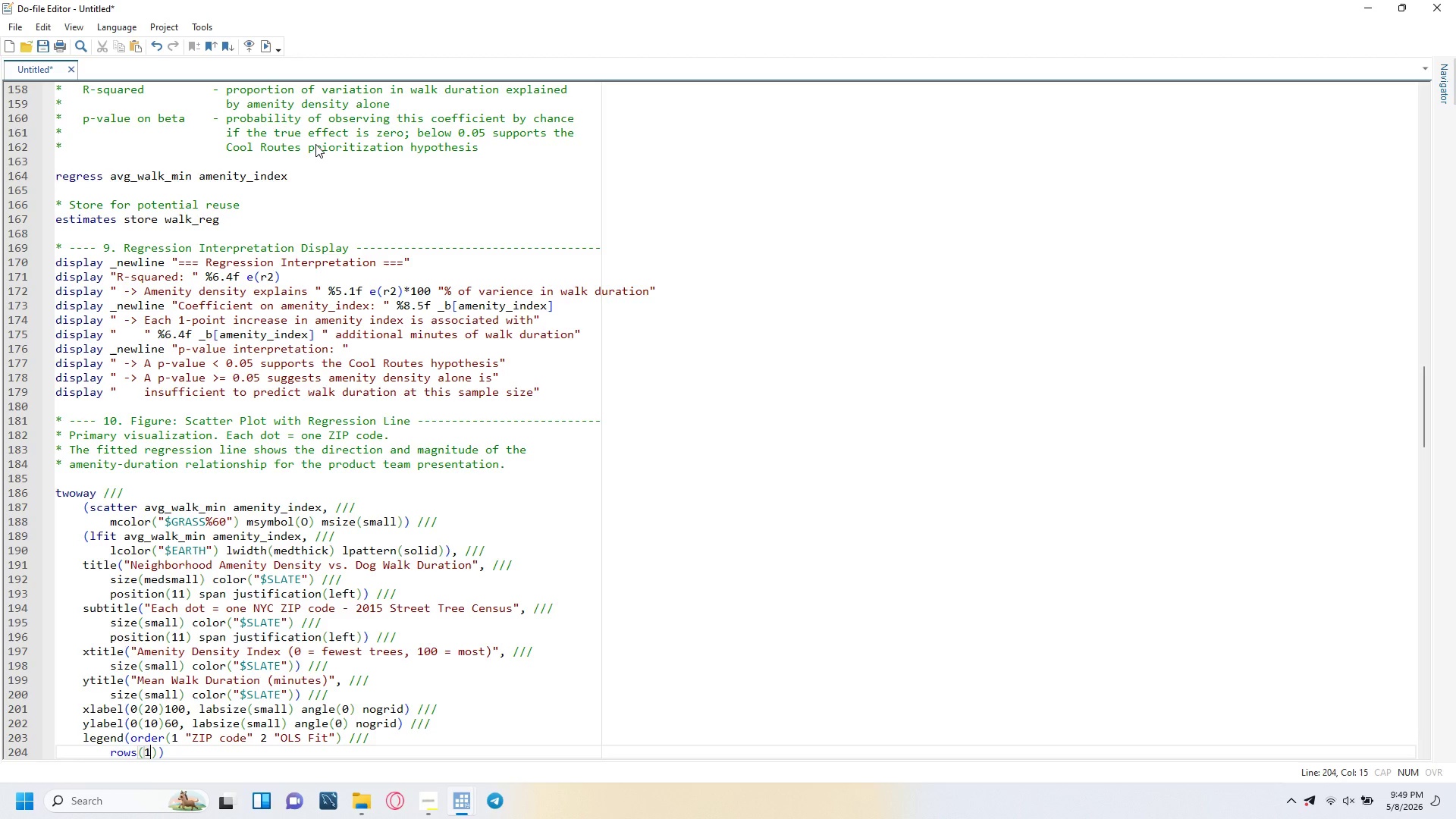 
key(Shift+ArrowRight)
 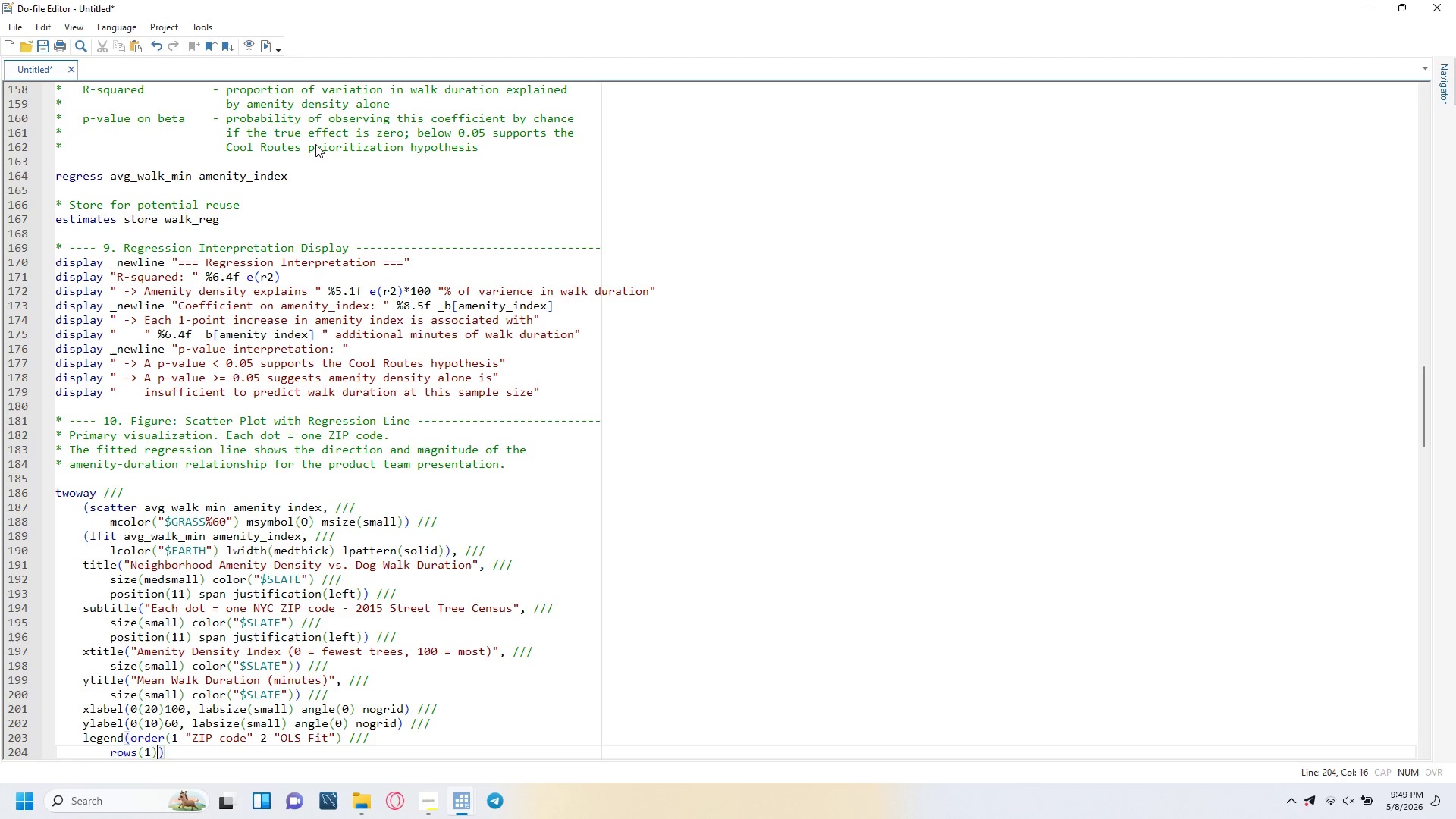 
type( position(6)
 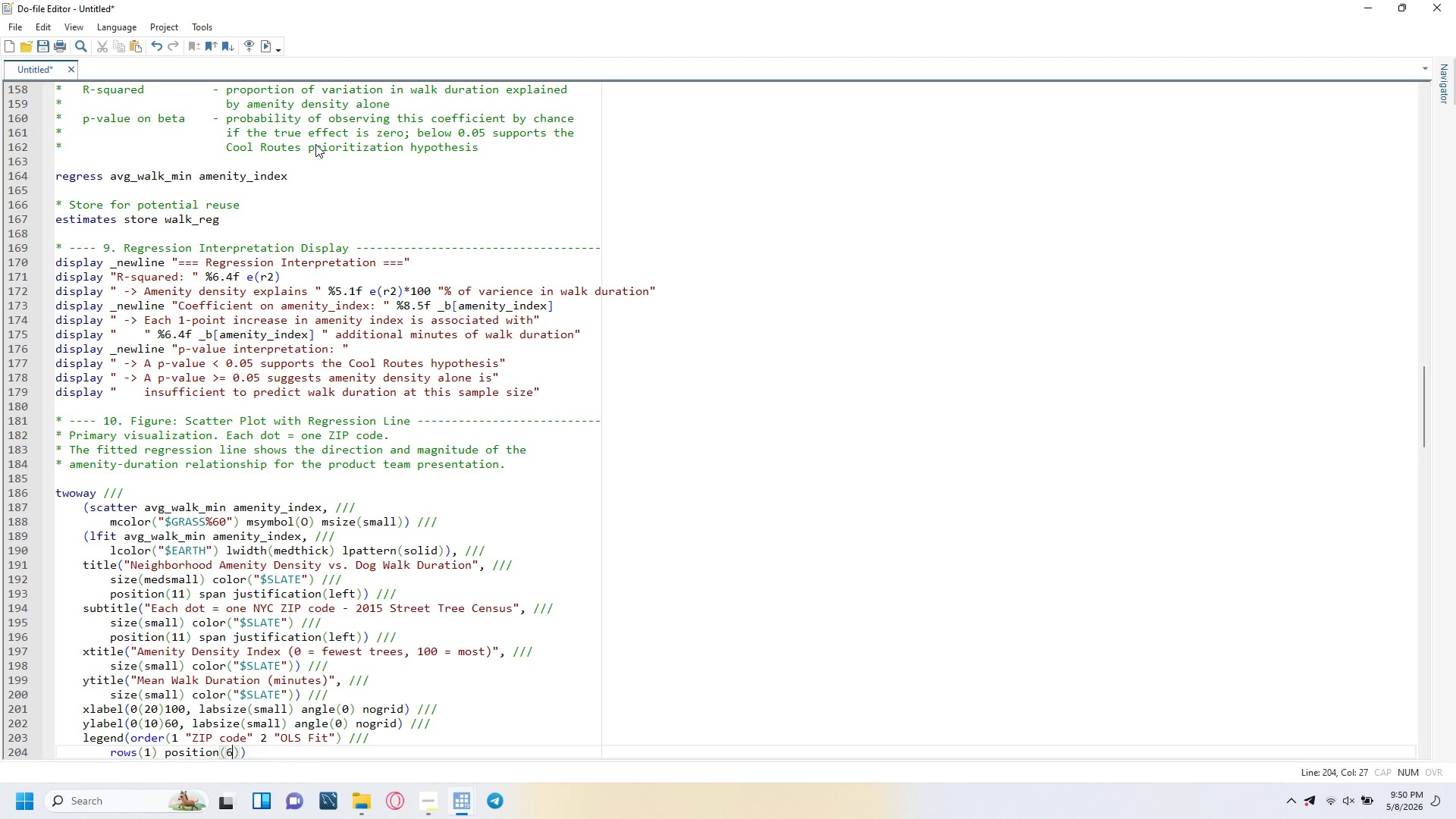 
key(ArrowRight)
 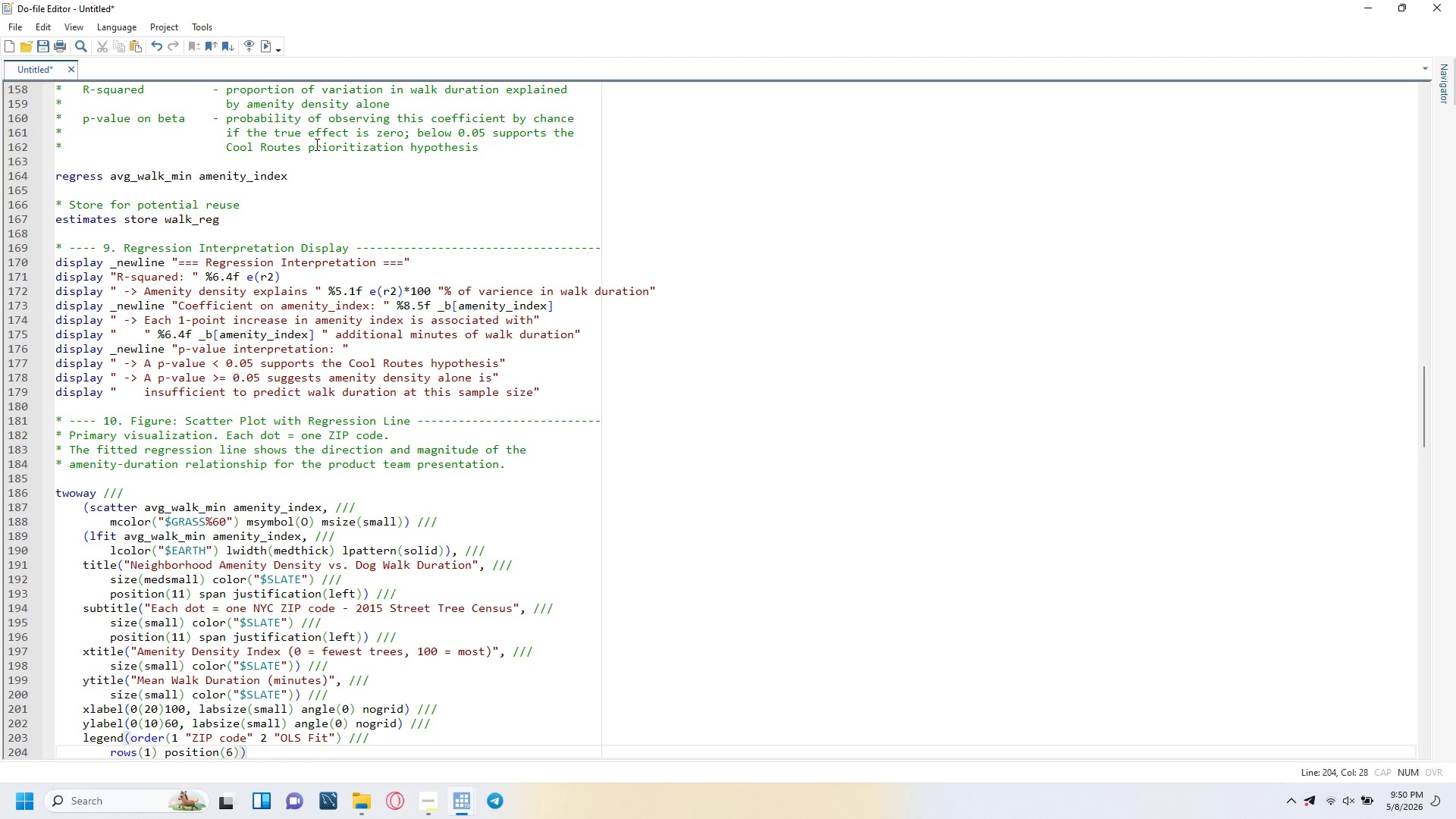 
type( size(small)
 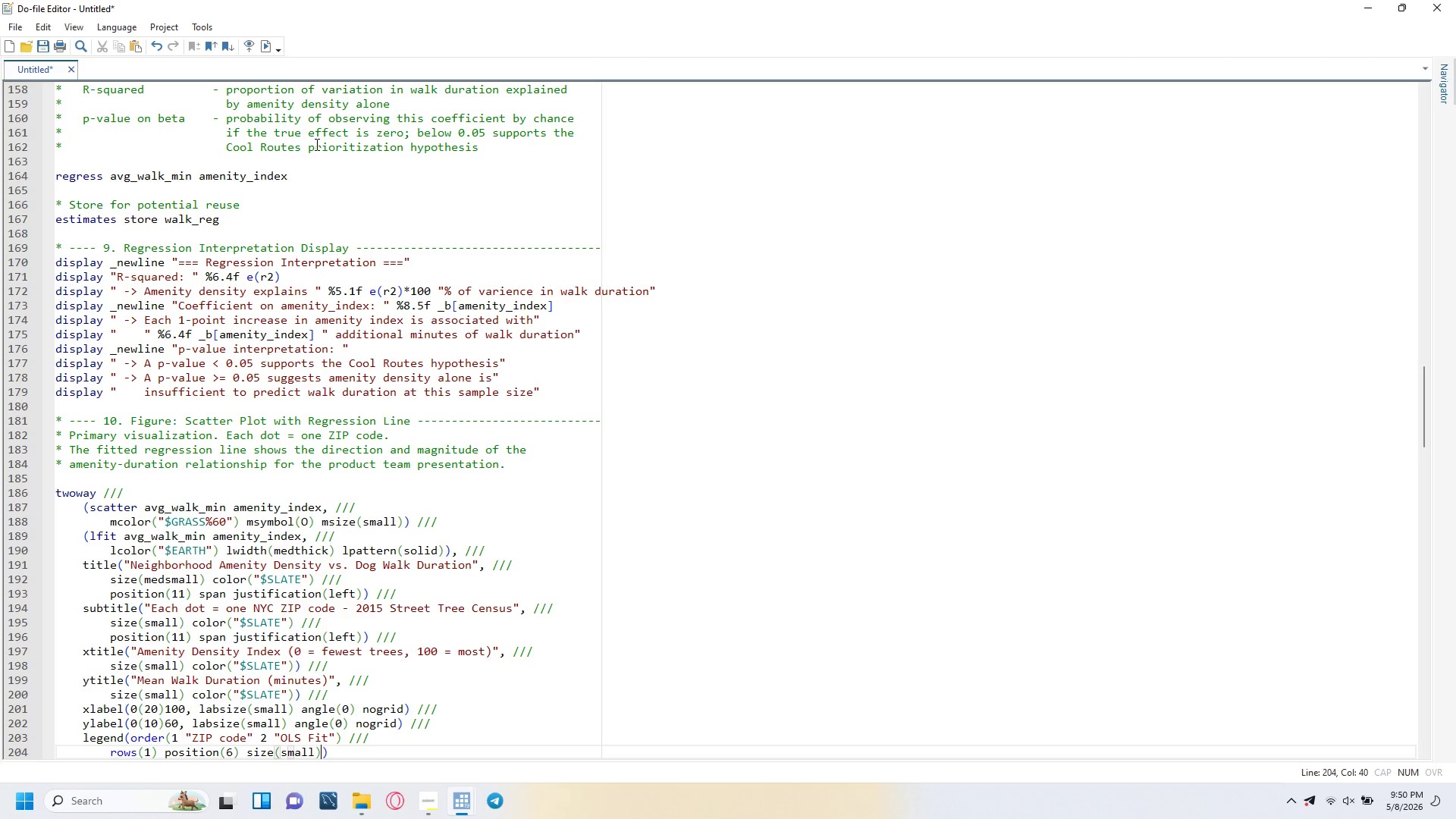 
 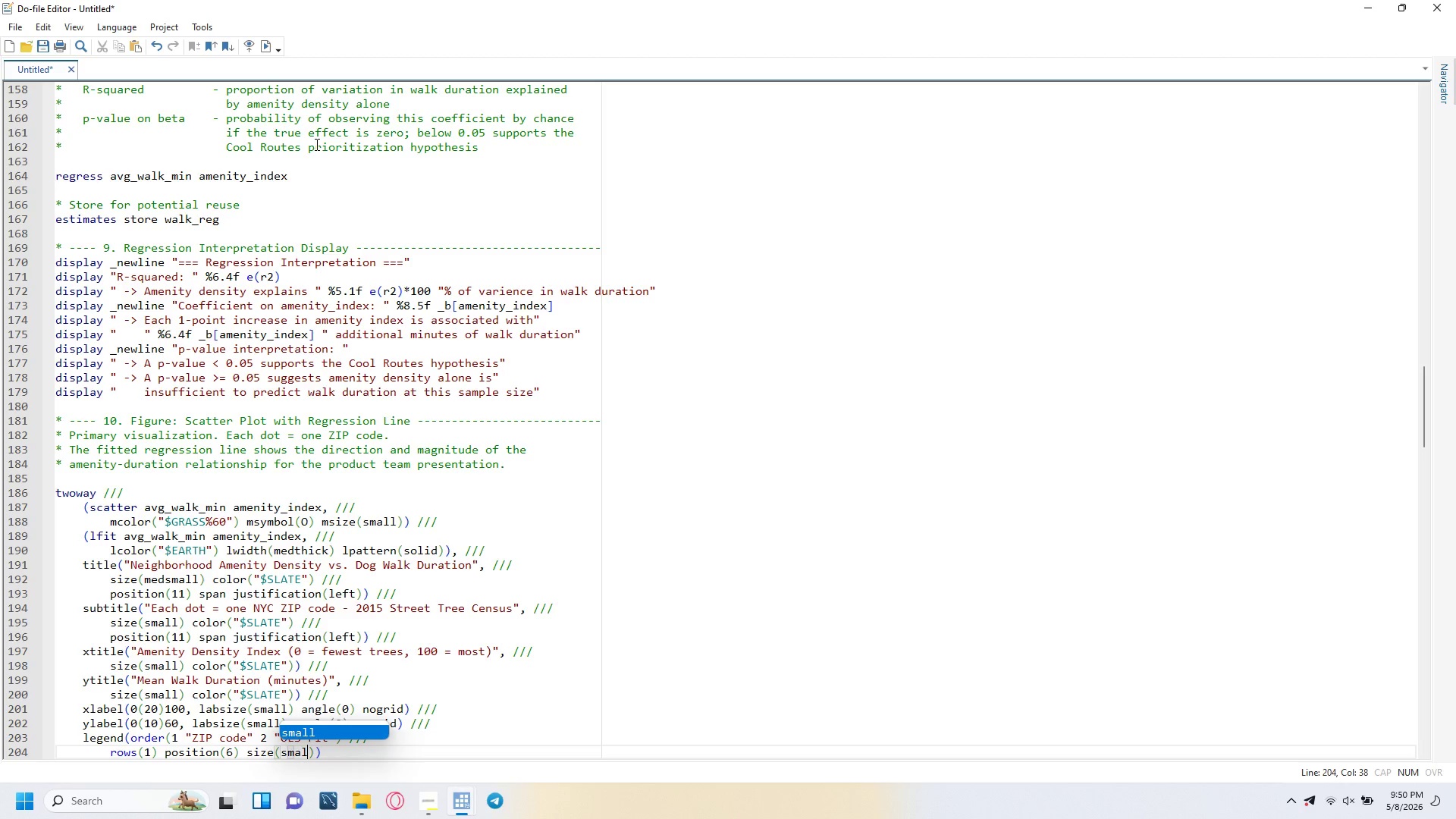 
key(ArrowRight)
 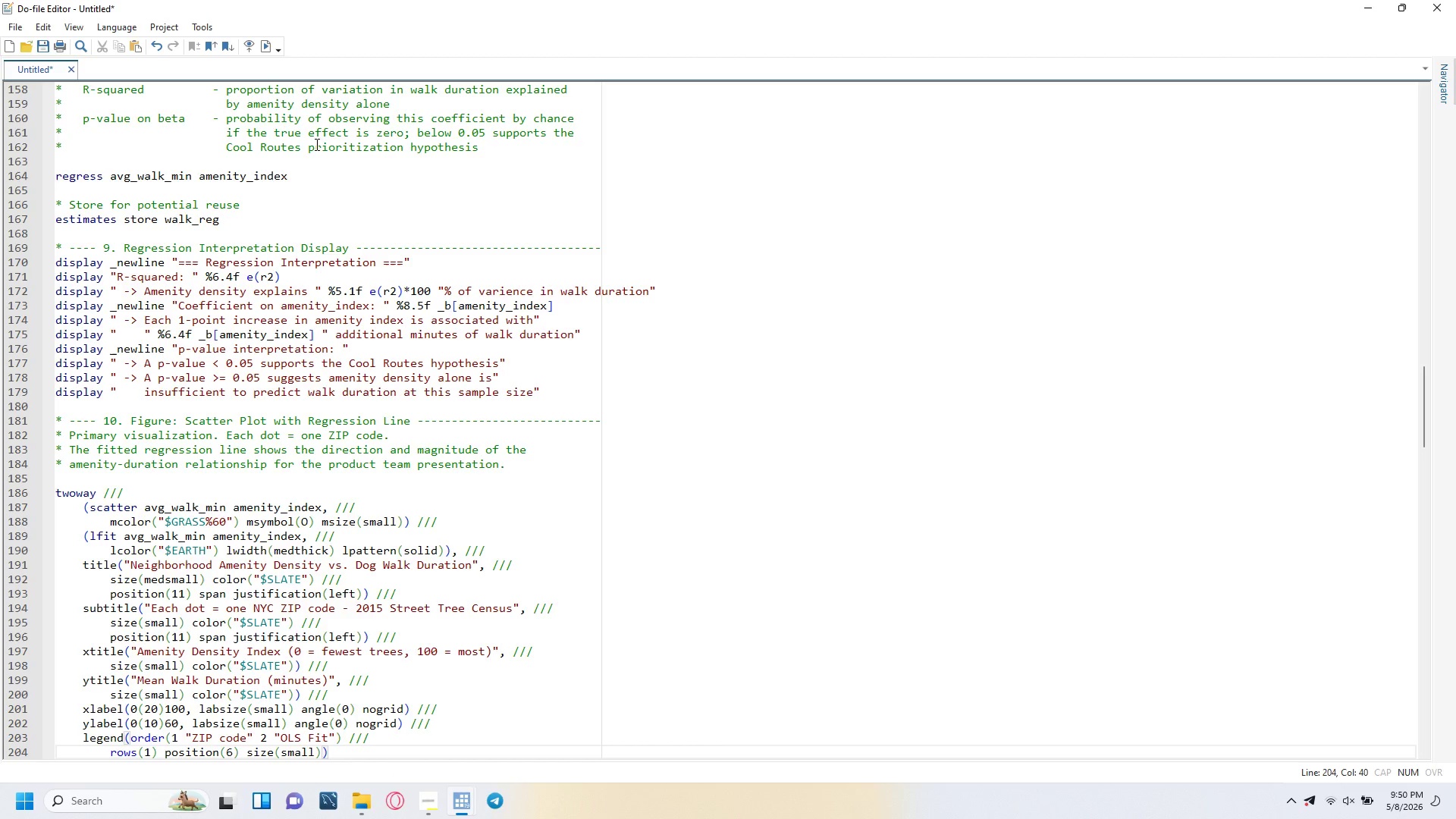 
type( region(lcolor(none)
 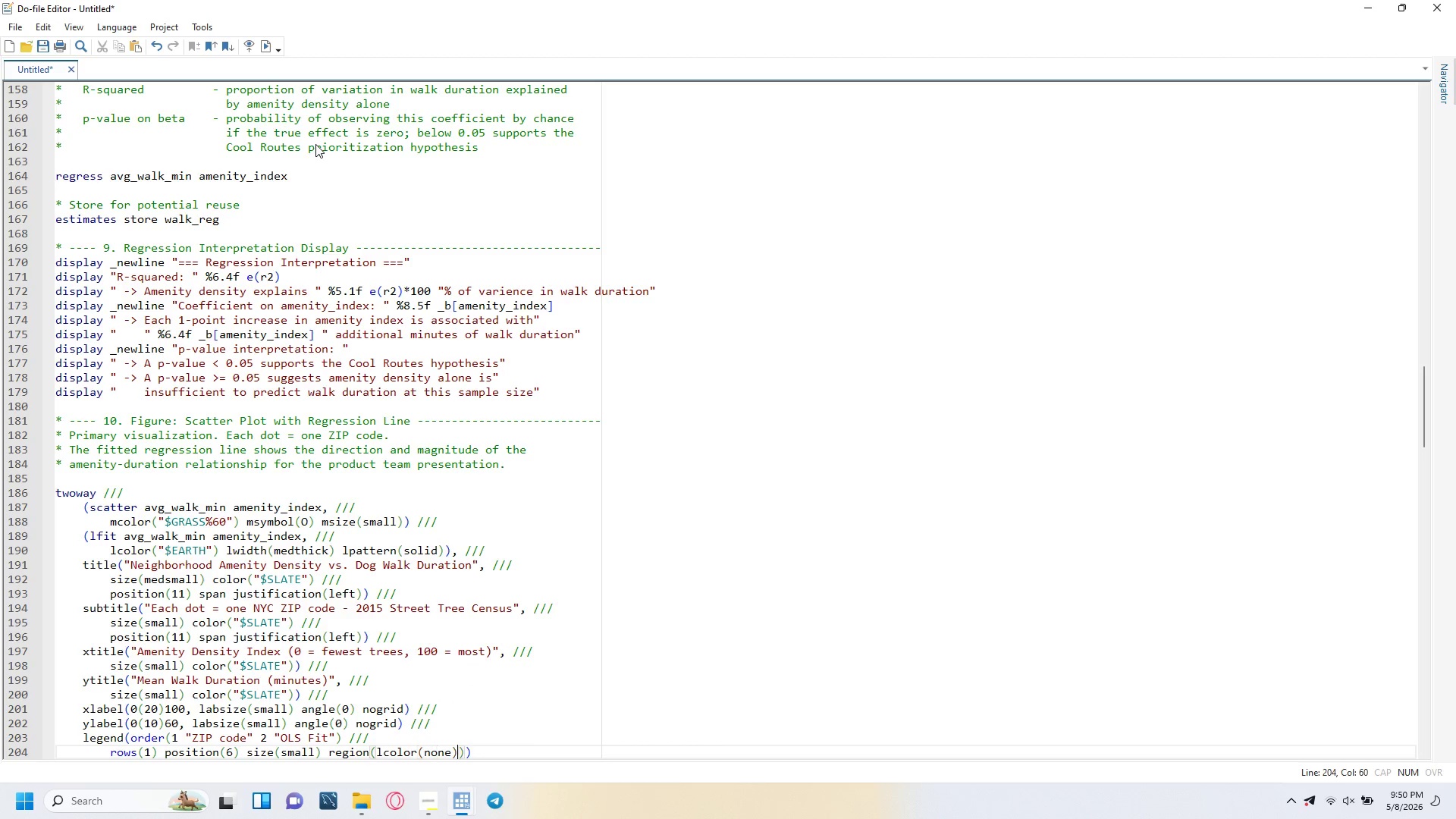 
 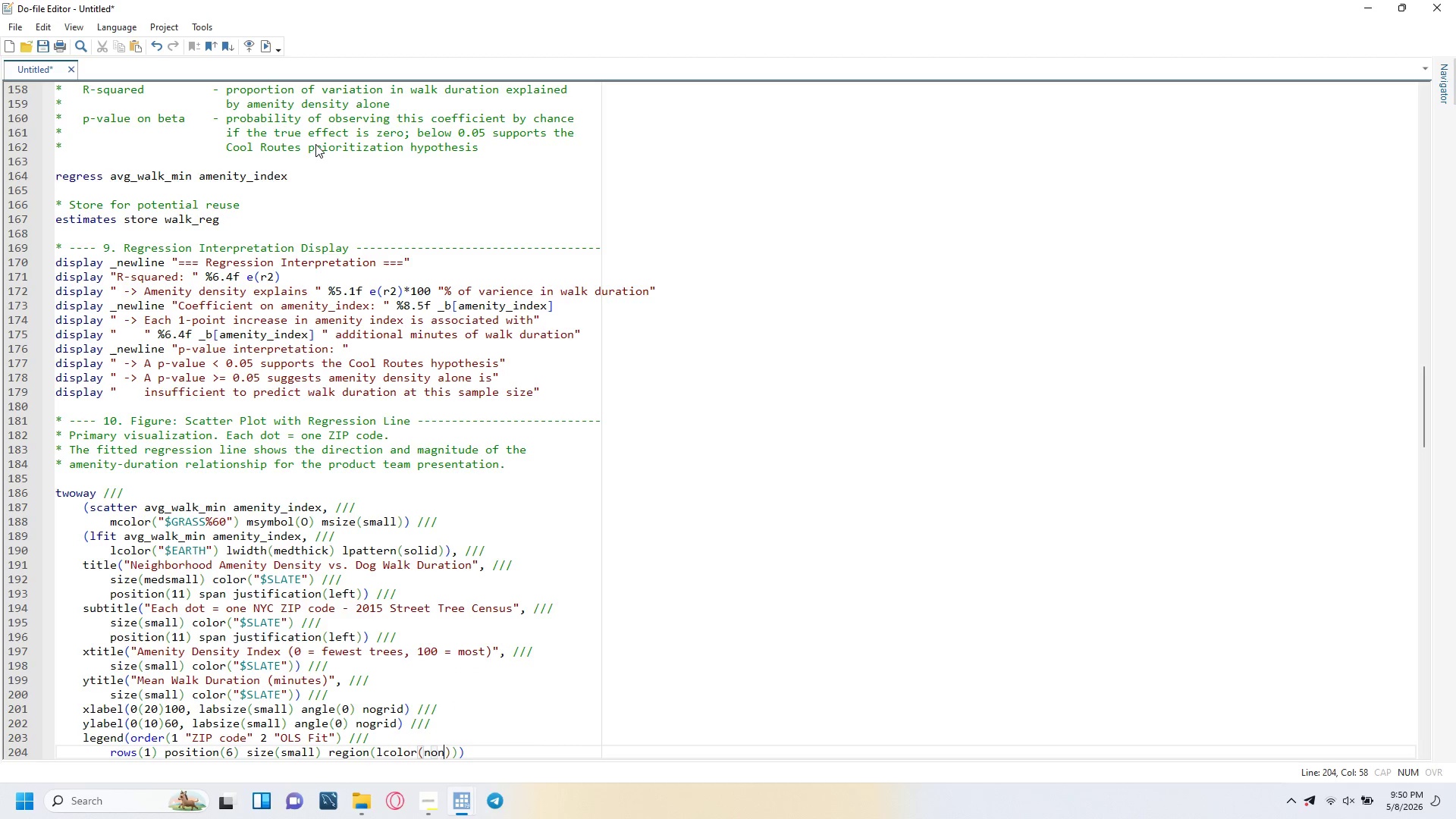 
key(ArrowRight)
 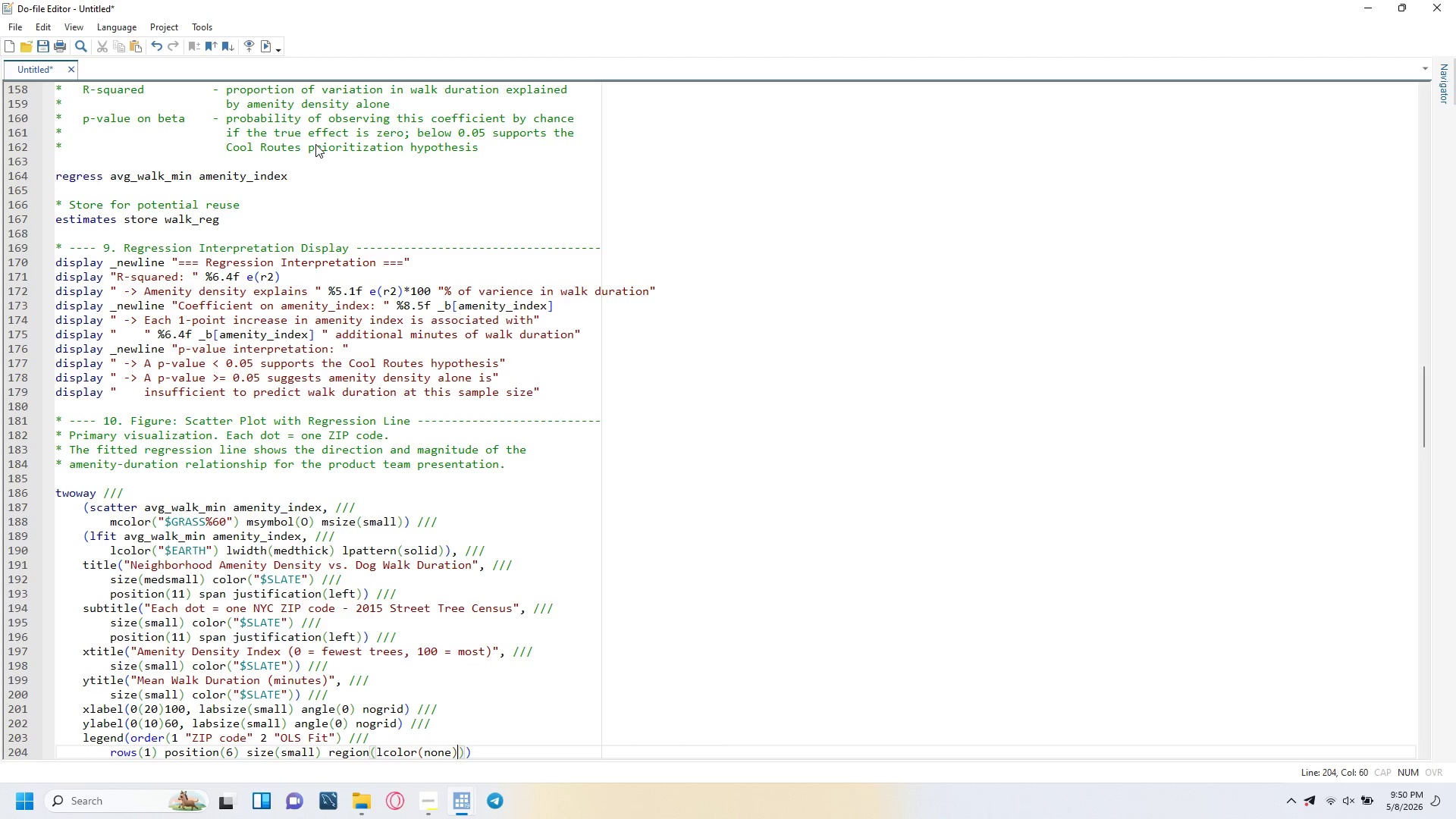 
key(ArrowRight)
 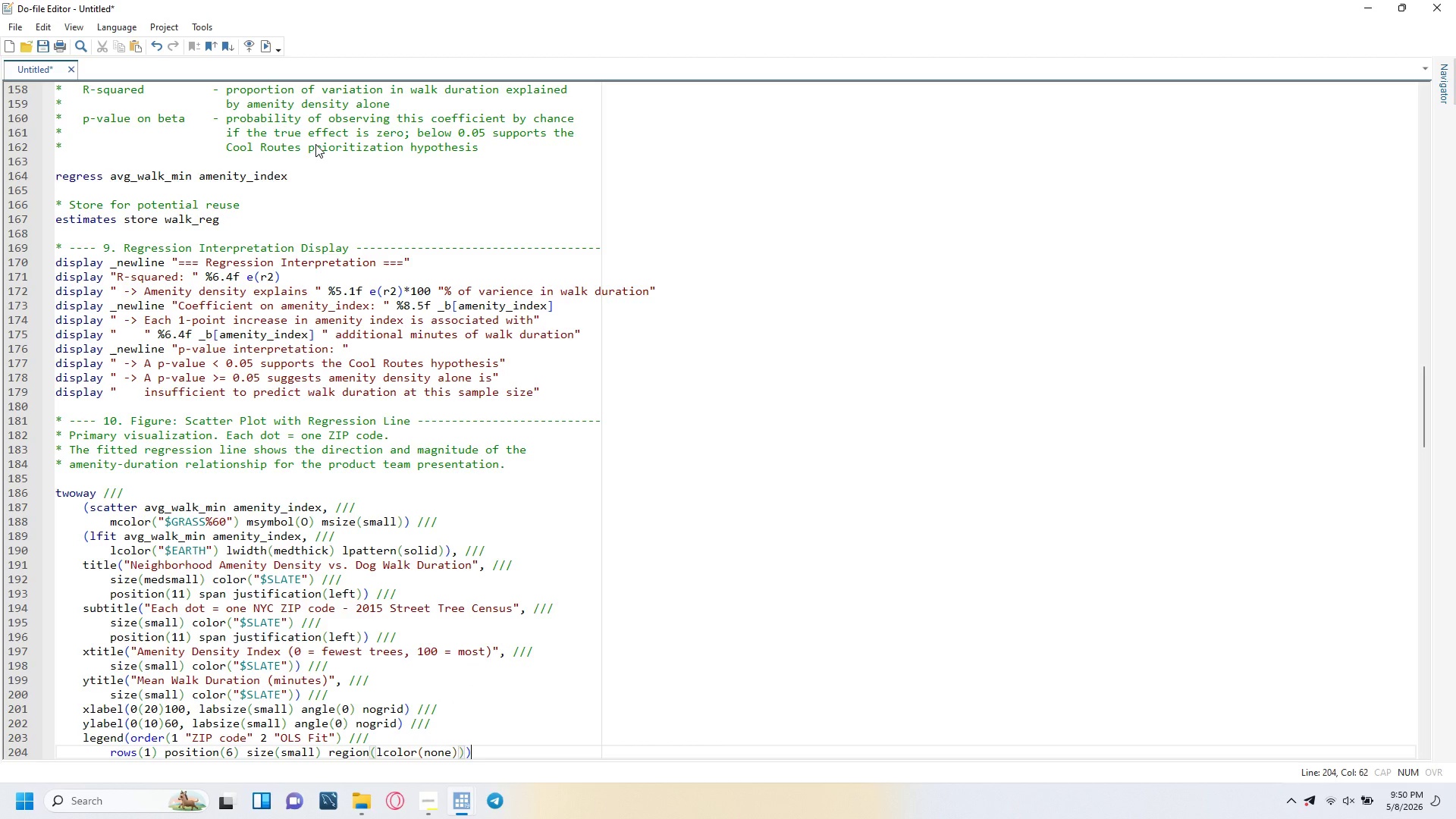 
key(ArrowRight)
 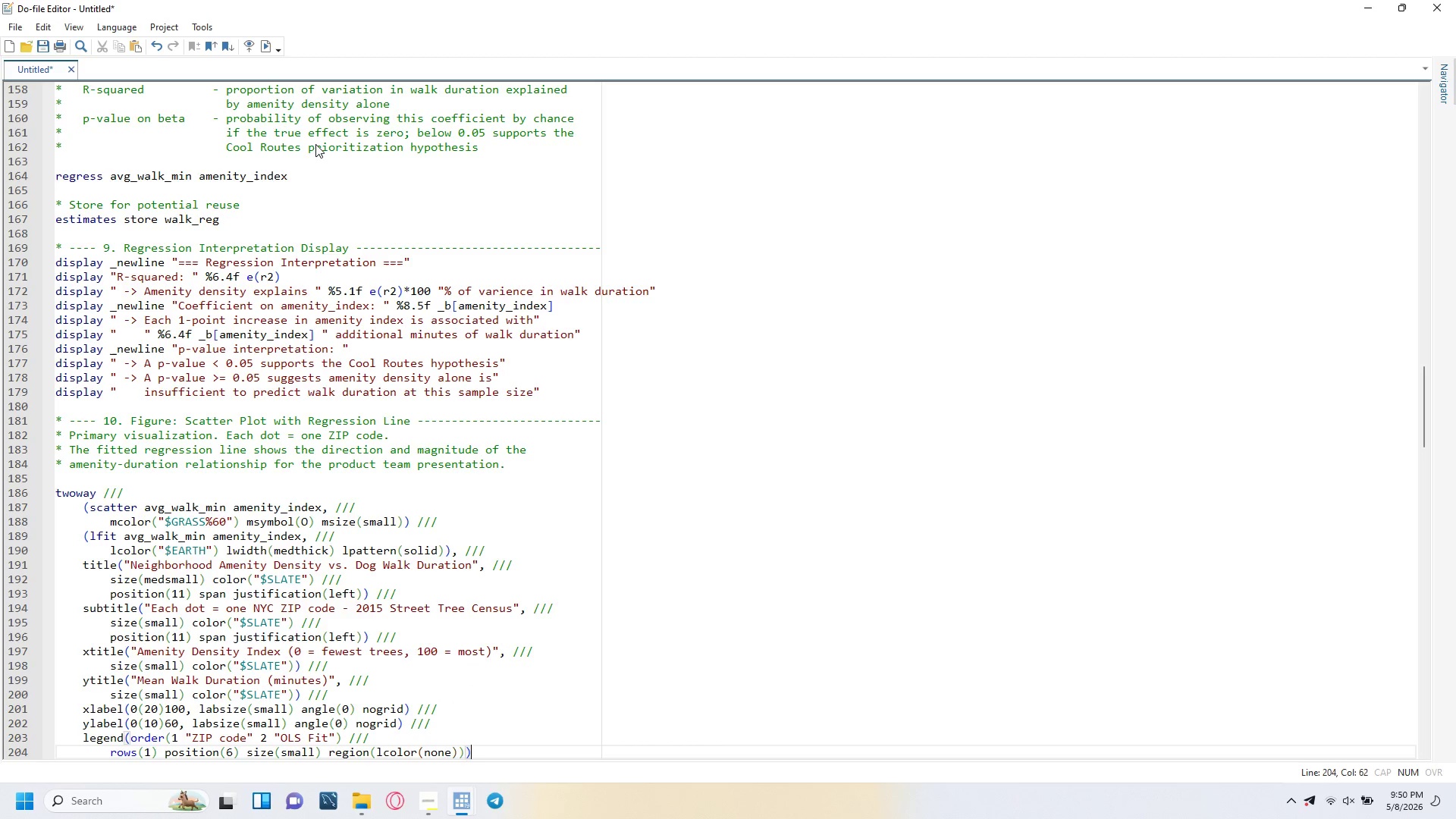 
key(Space)
 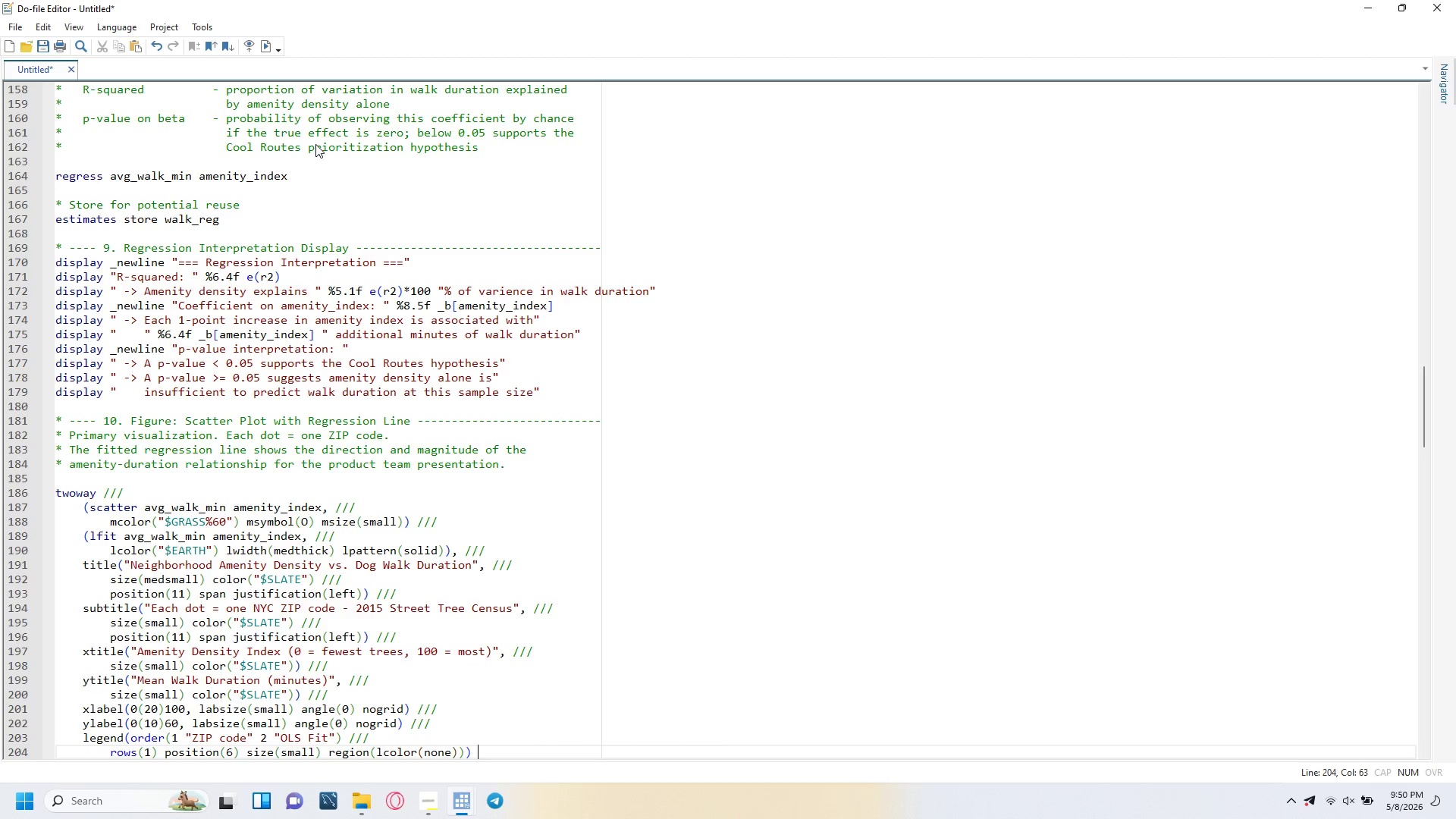 
key(Slash)
 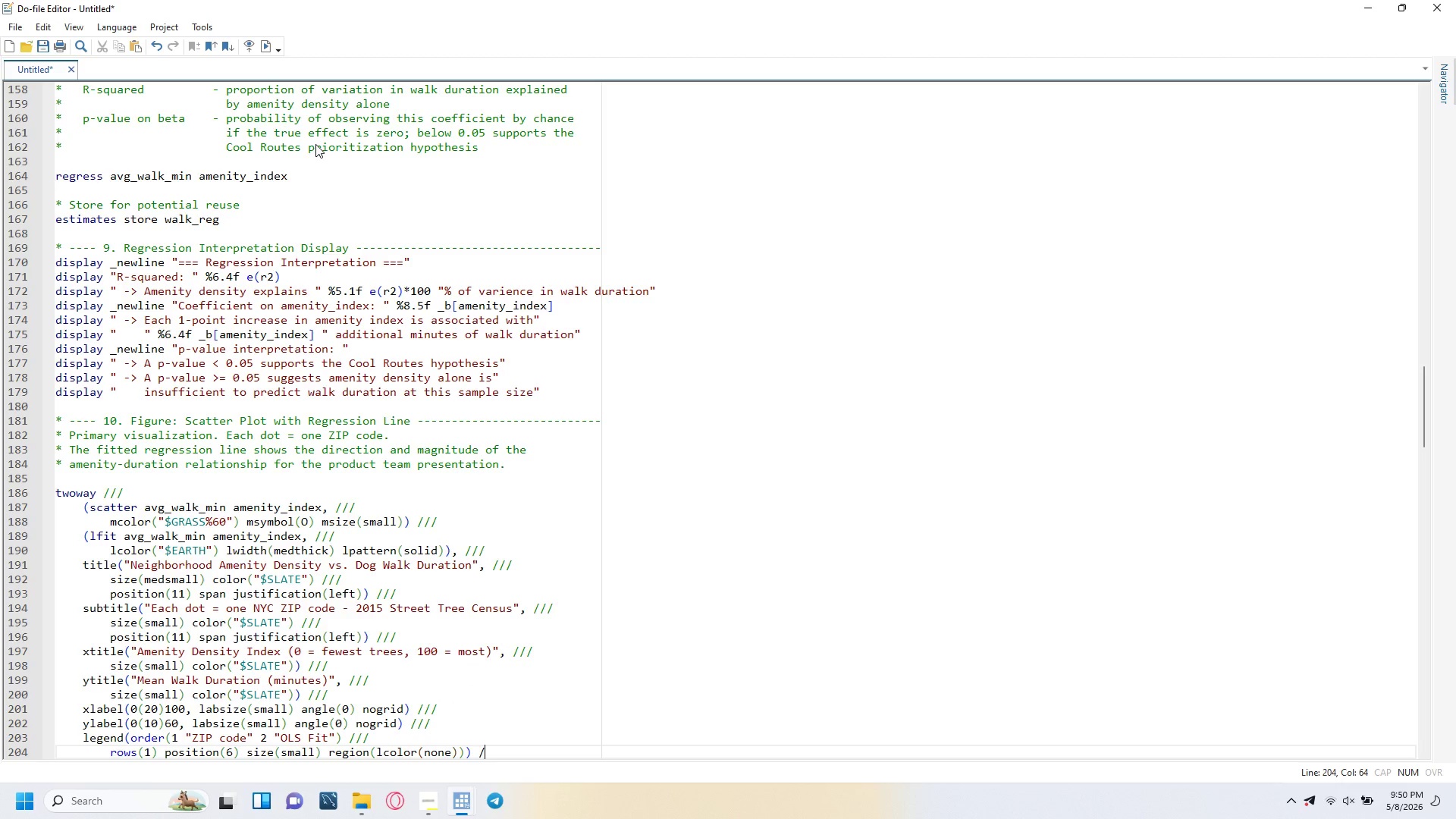 
key(Slash)
 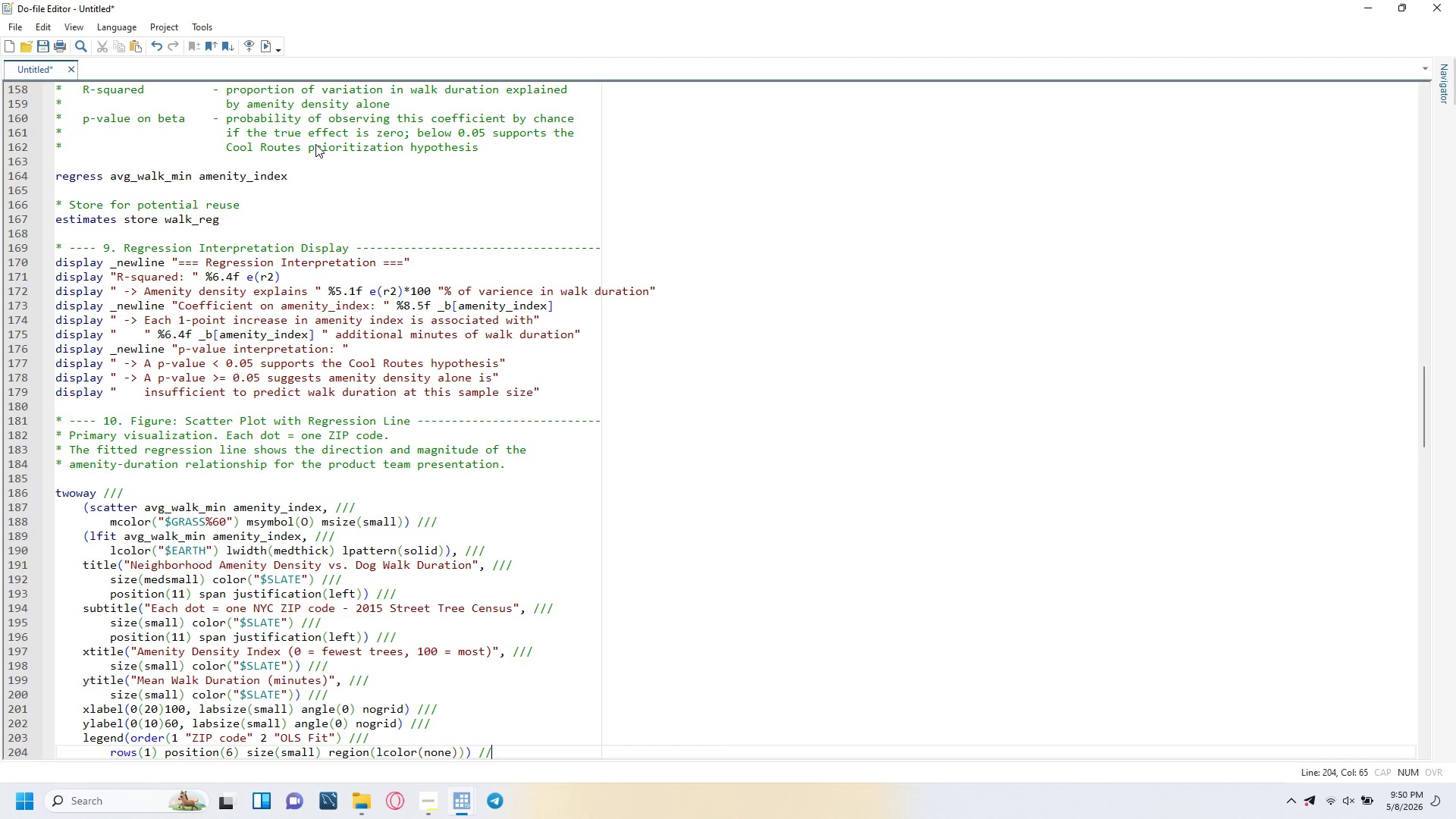 
key(Slash)
 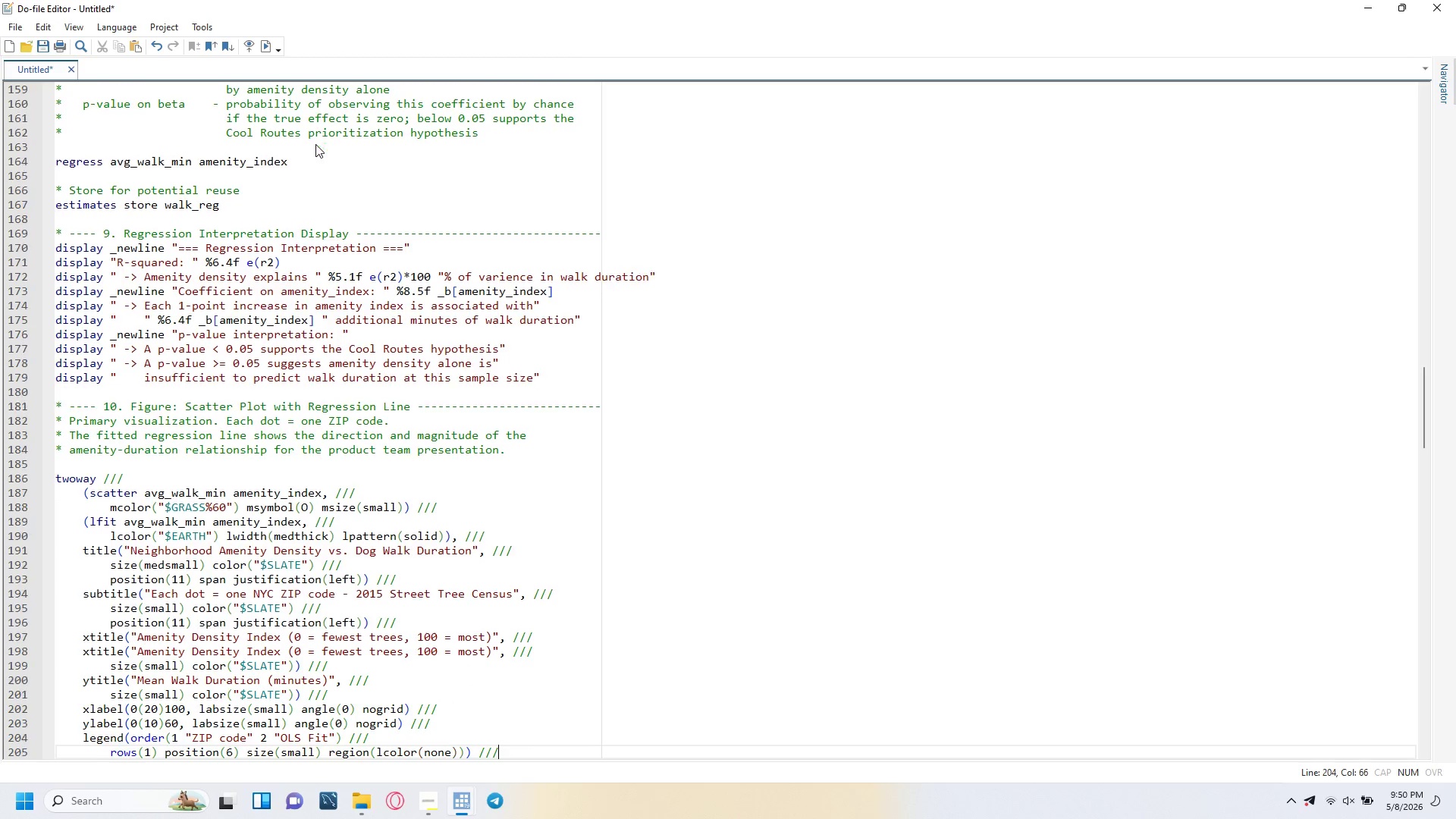 
key(Enter)
 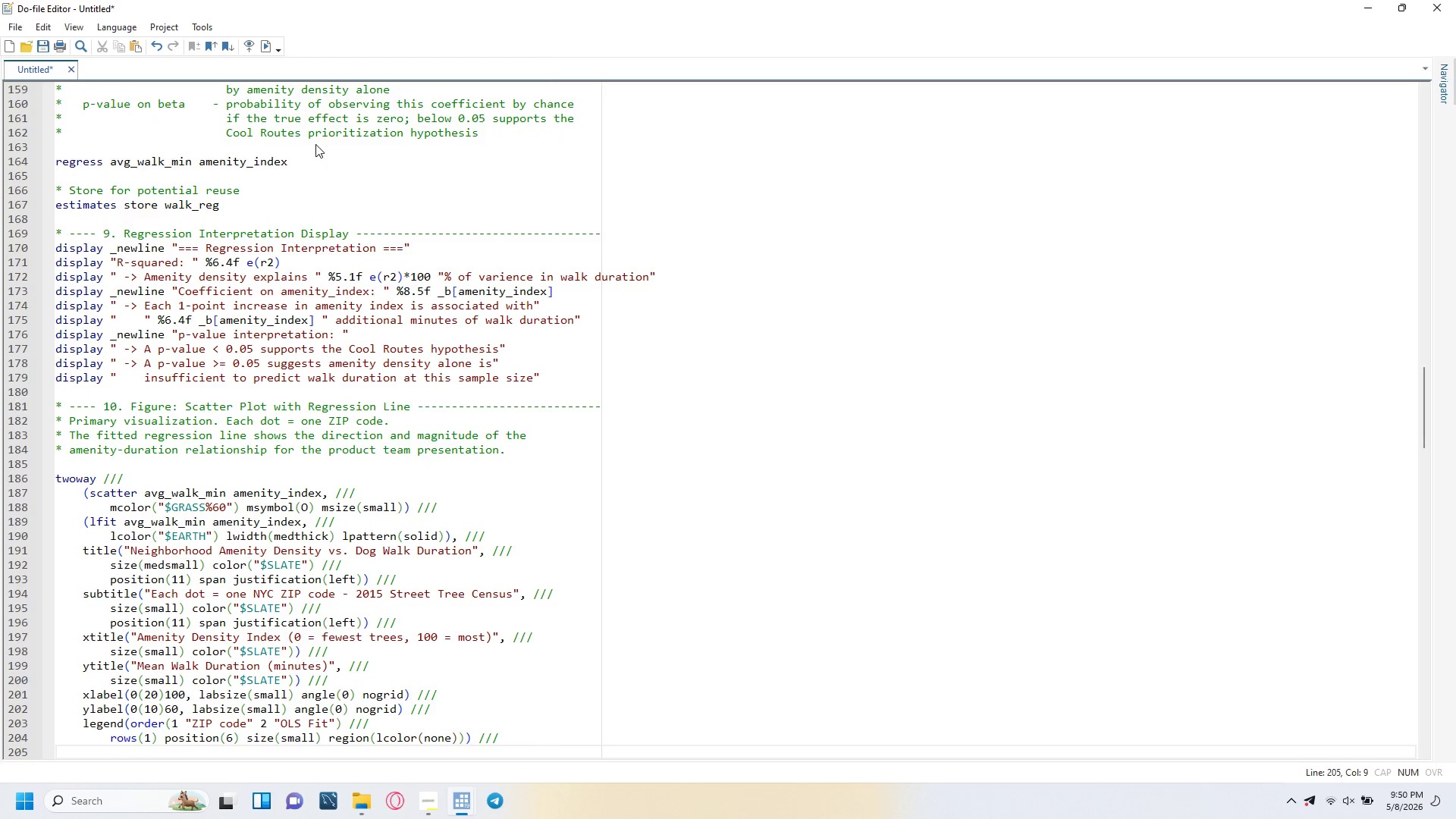 
key(Backspace)
type(plotregion(color("$MIST)
 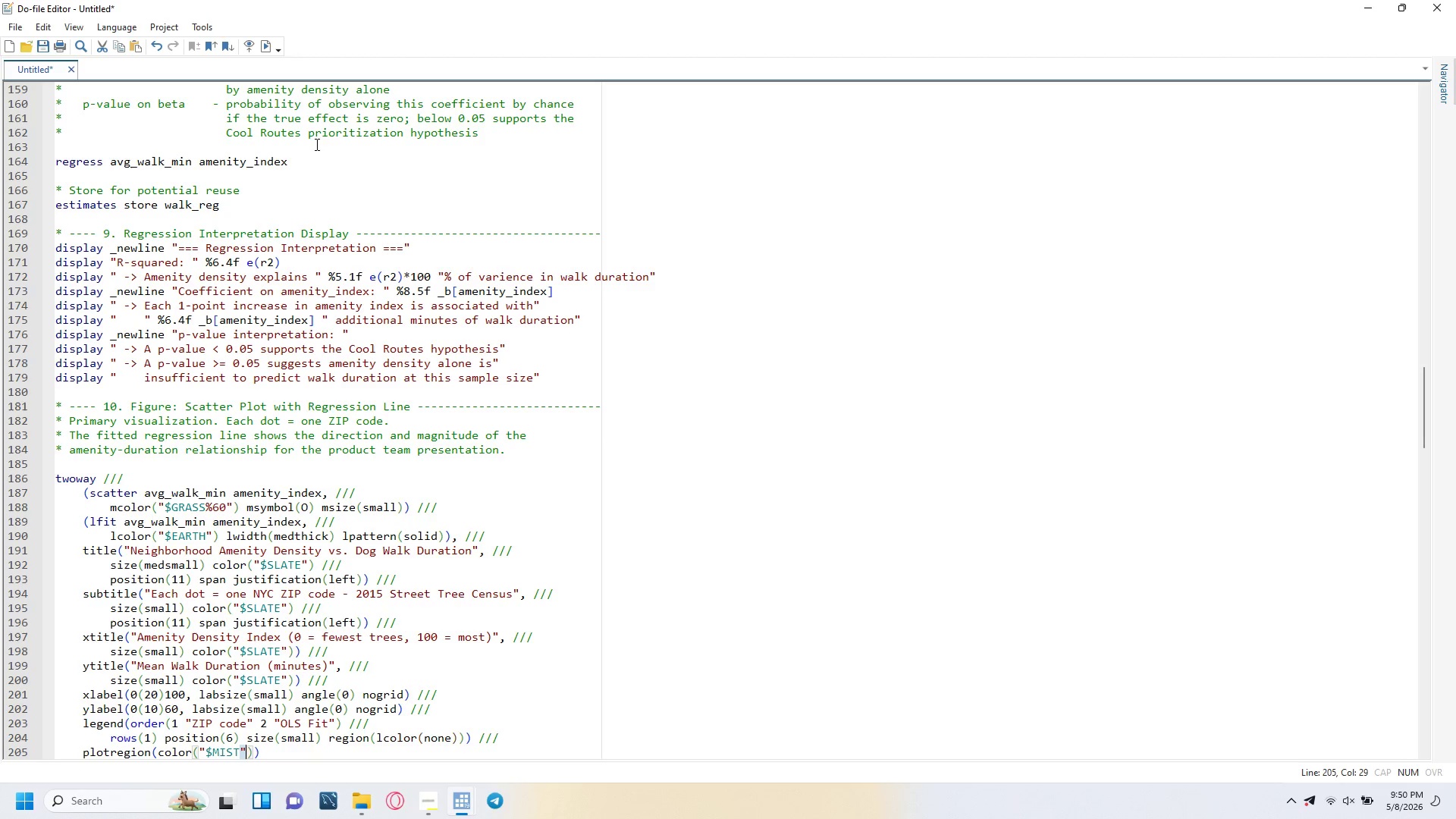 
key(Shift+ArrowRight)
 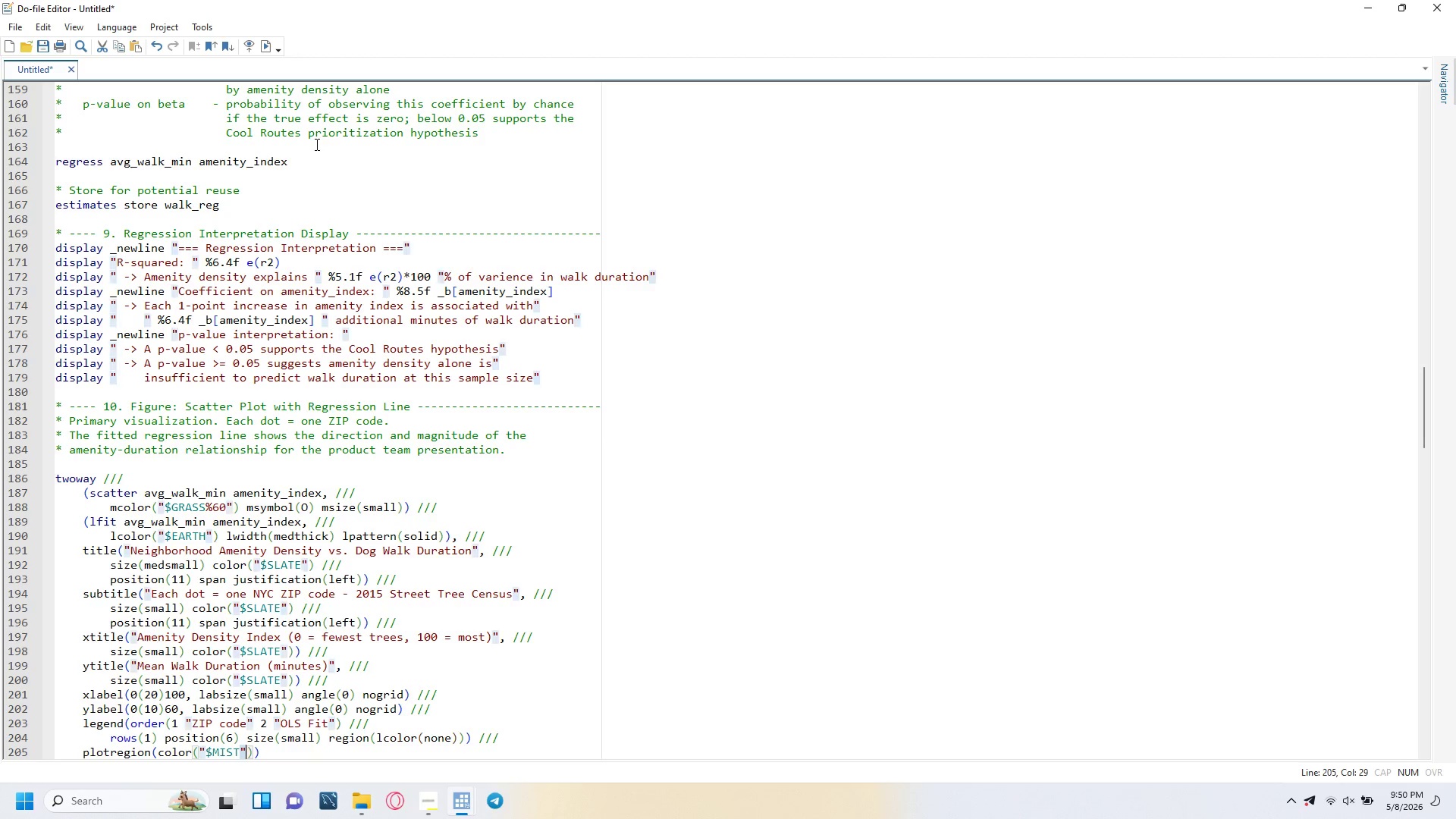 
key(Shift+ArrowRight)
 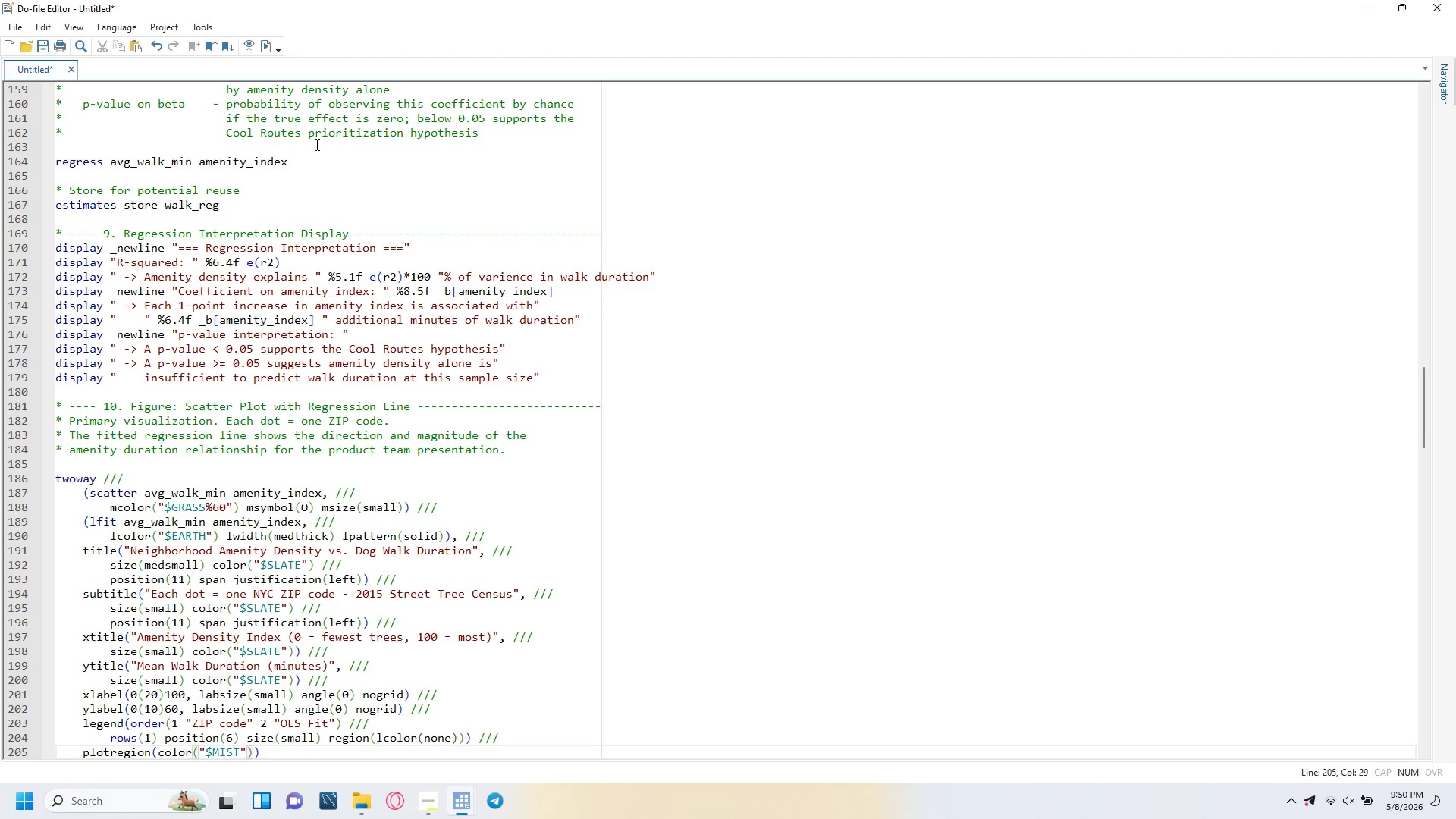 
key(ArrowRight)
 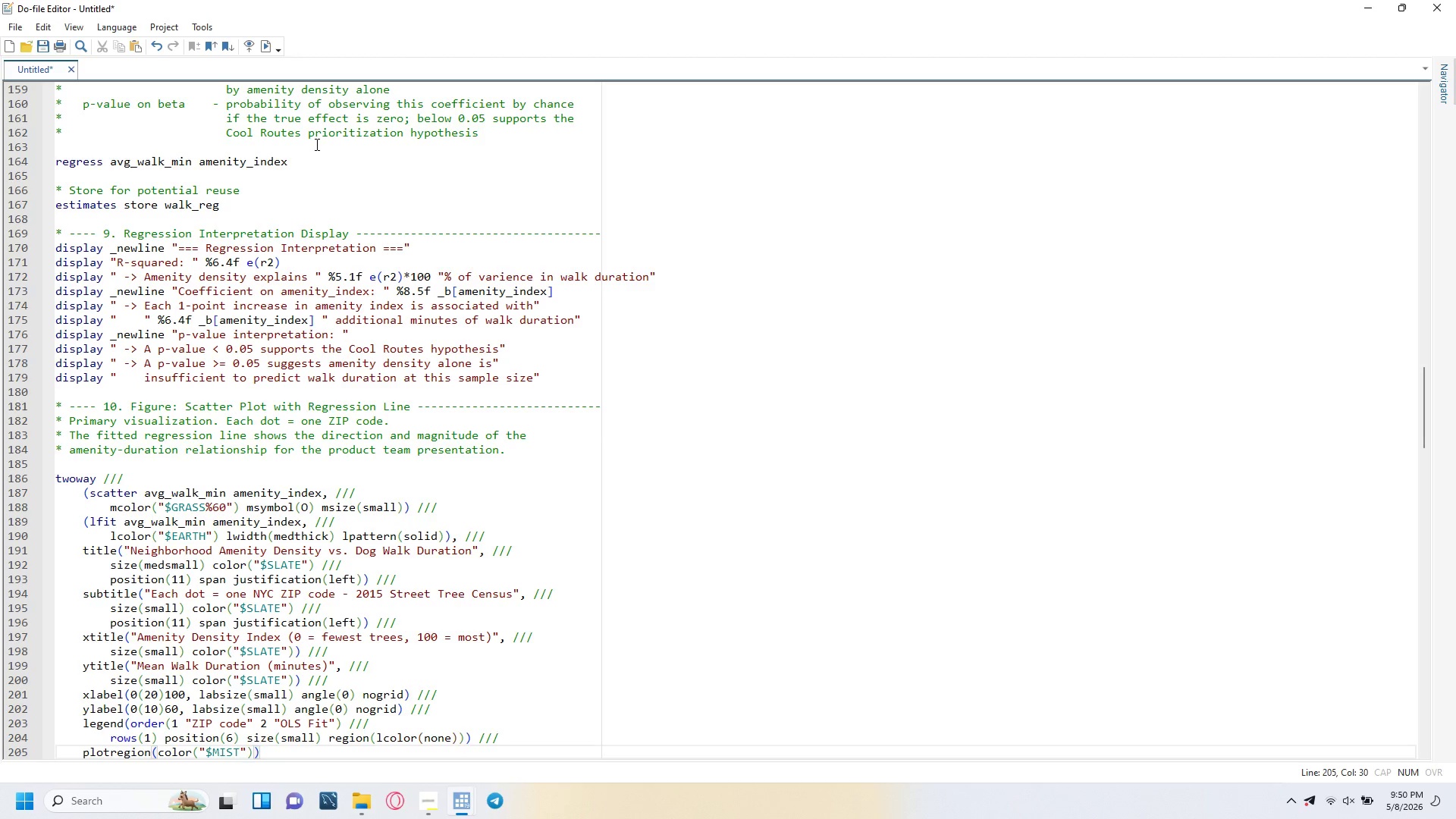 
type( lcolor9none)
 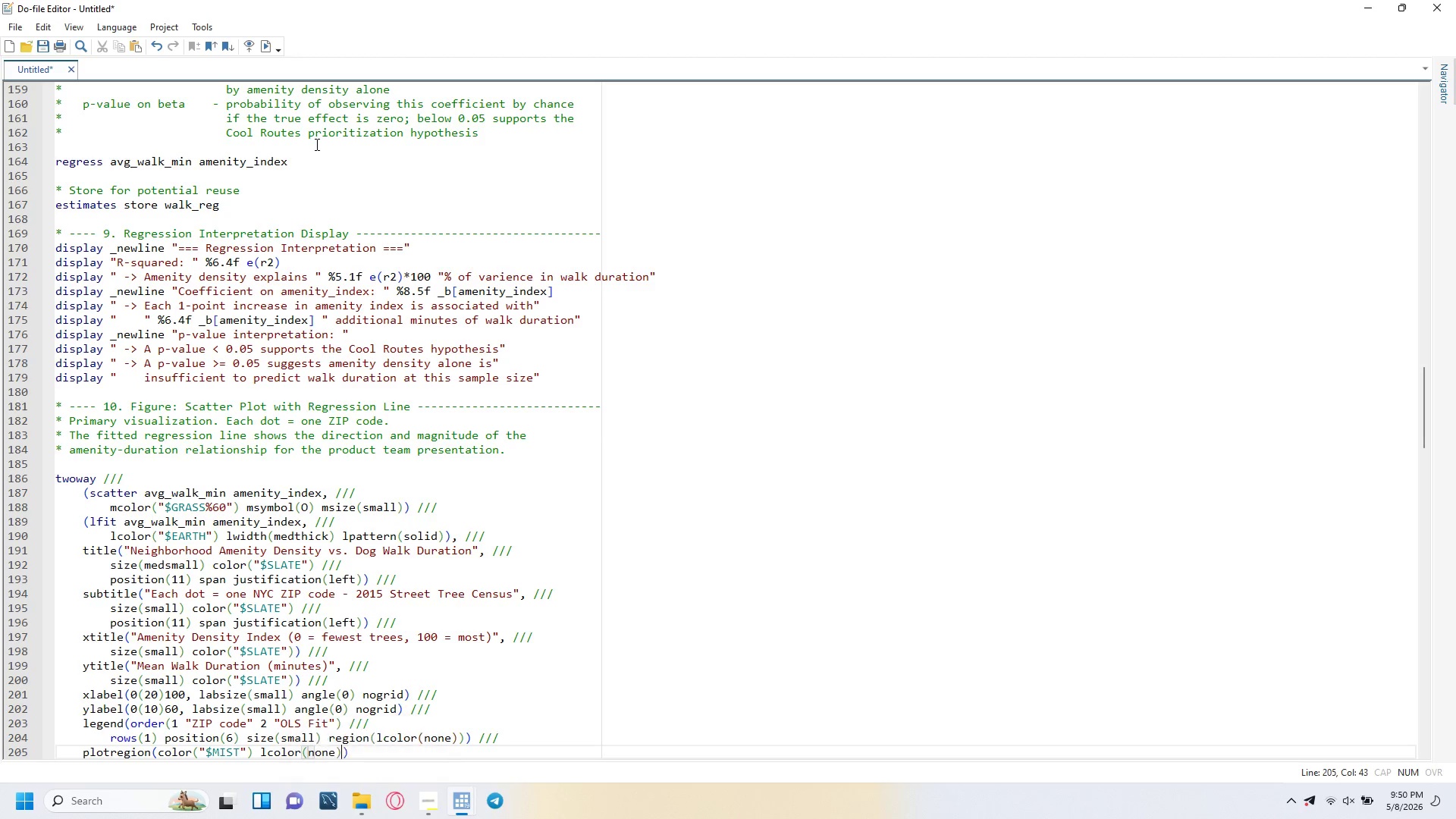 
 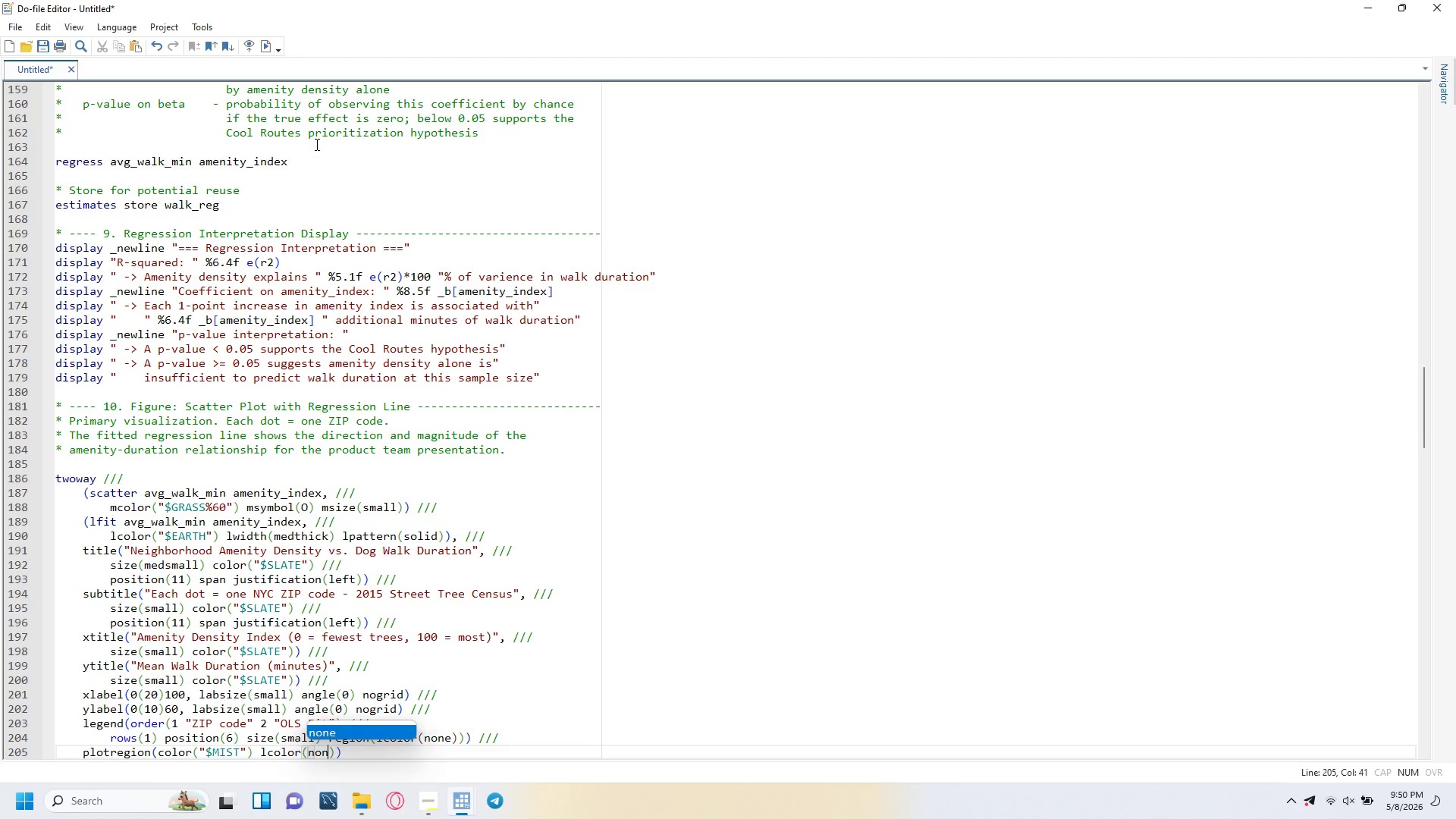 
key(ArrowRight)
 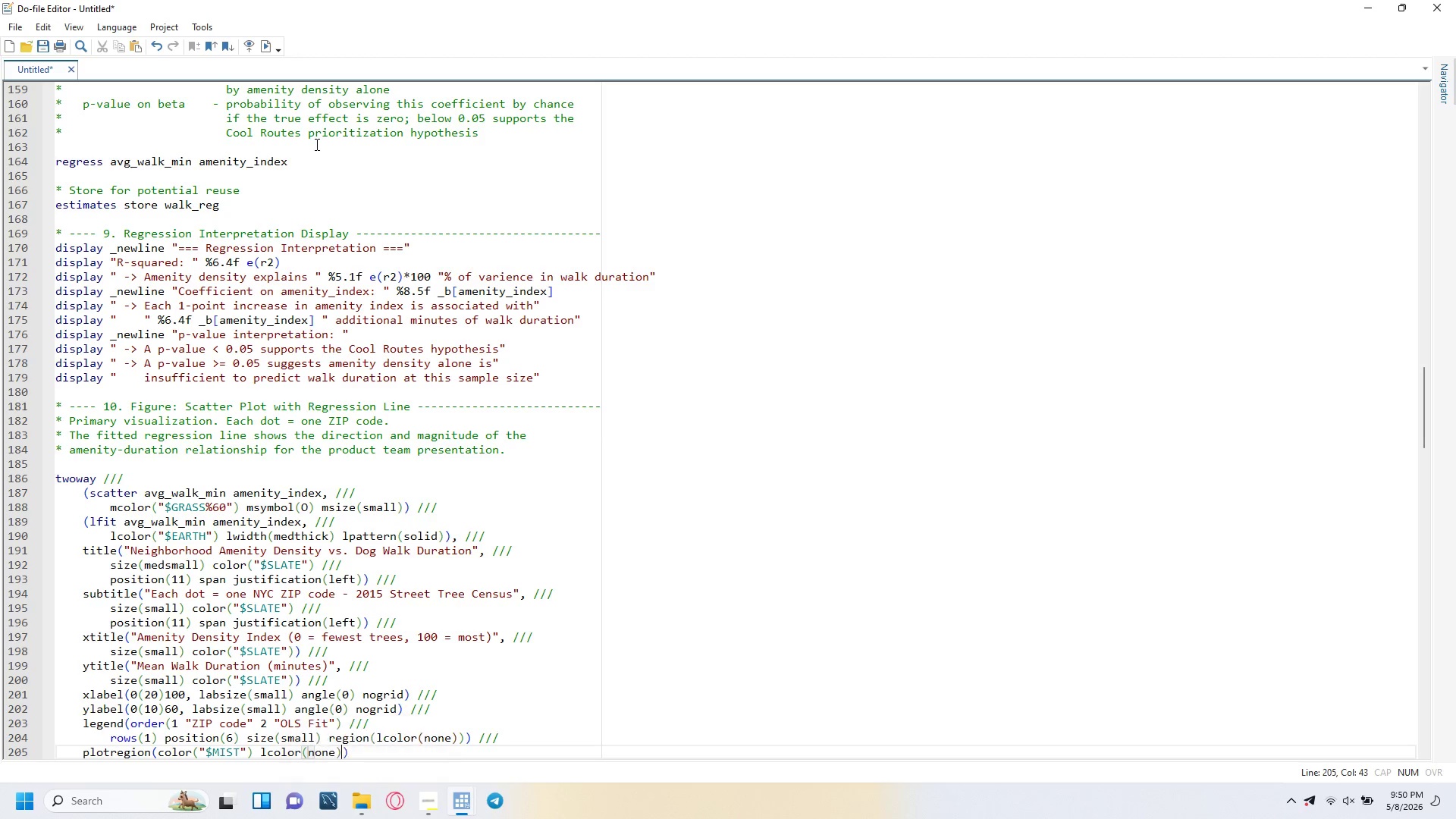 
key(ArrowRight)
 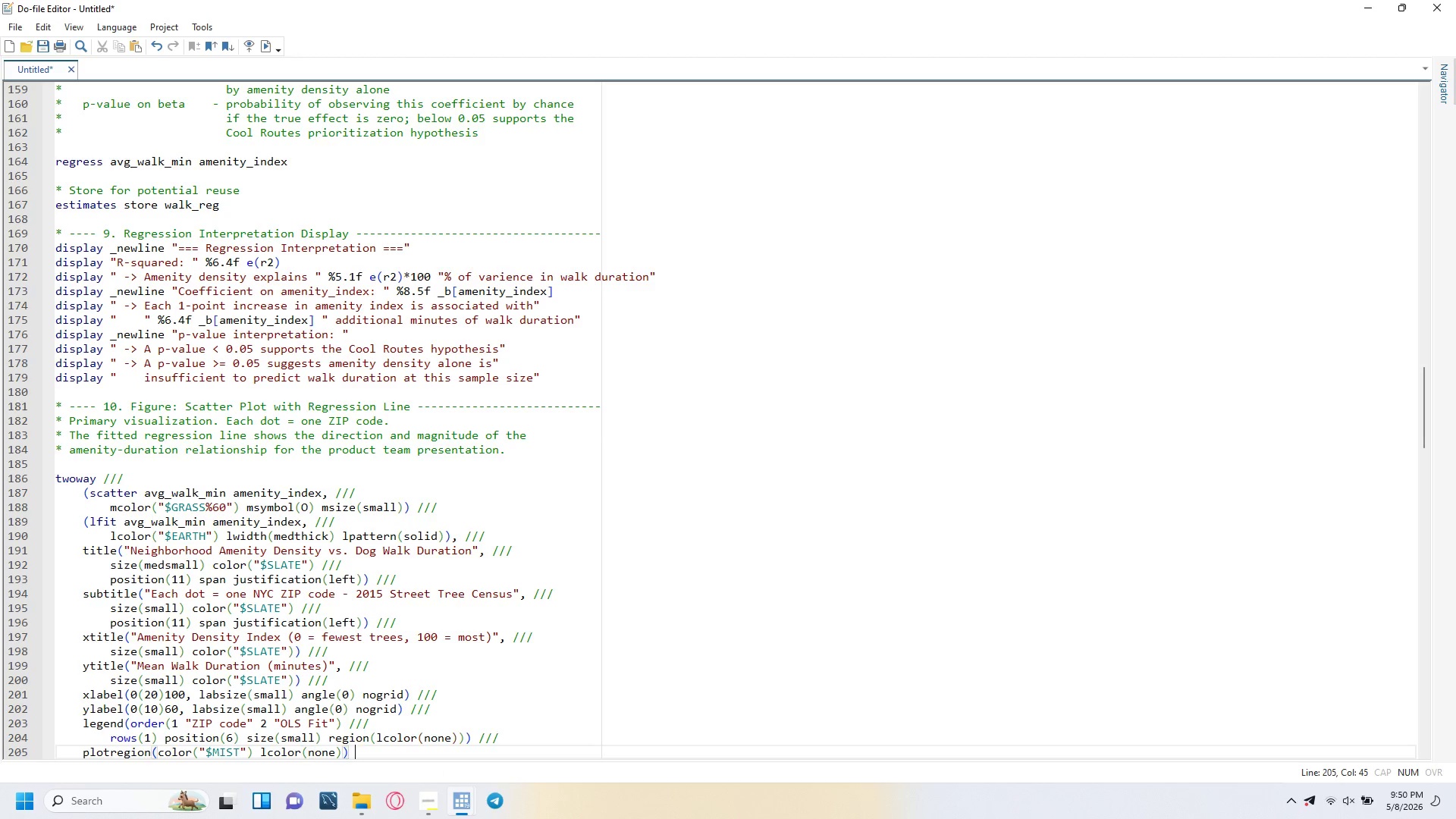 
key(Space)
 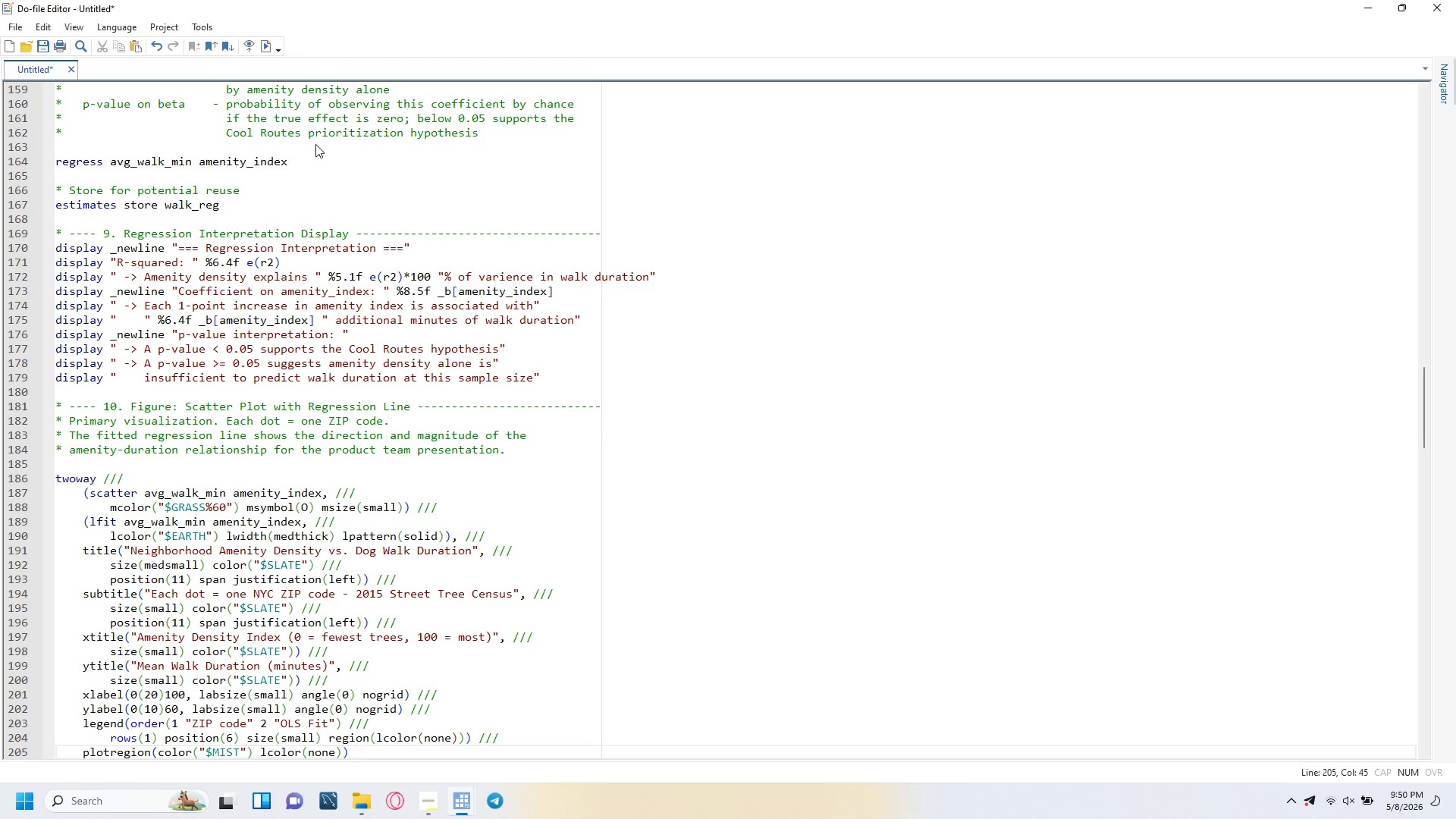 
key(Slash)
 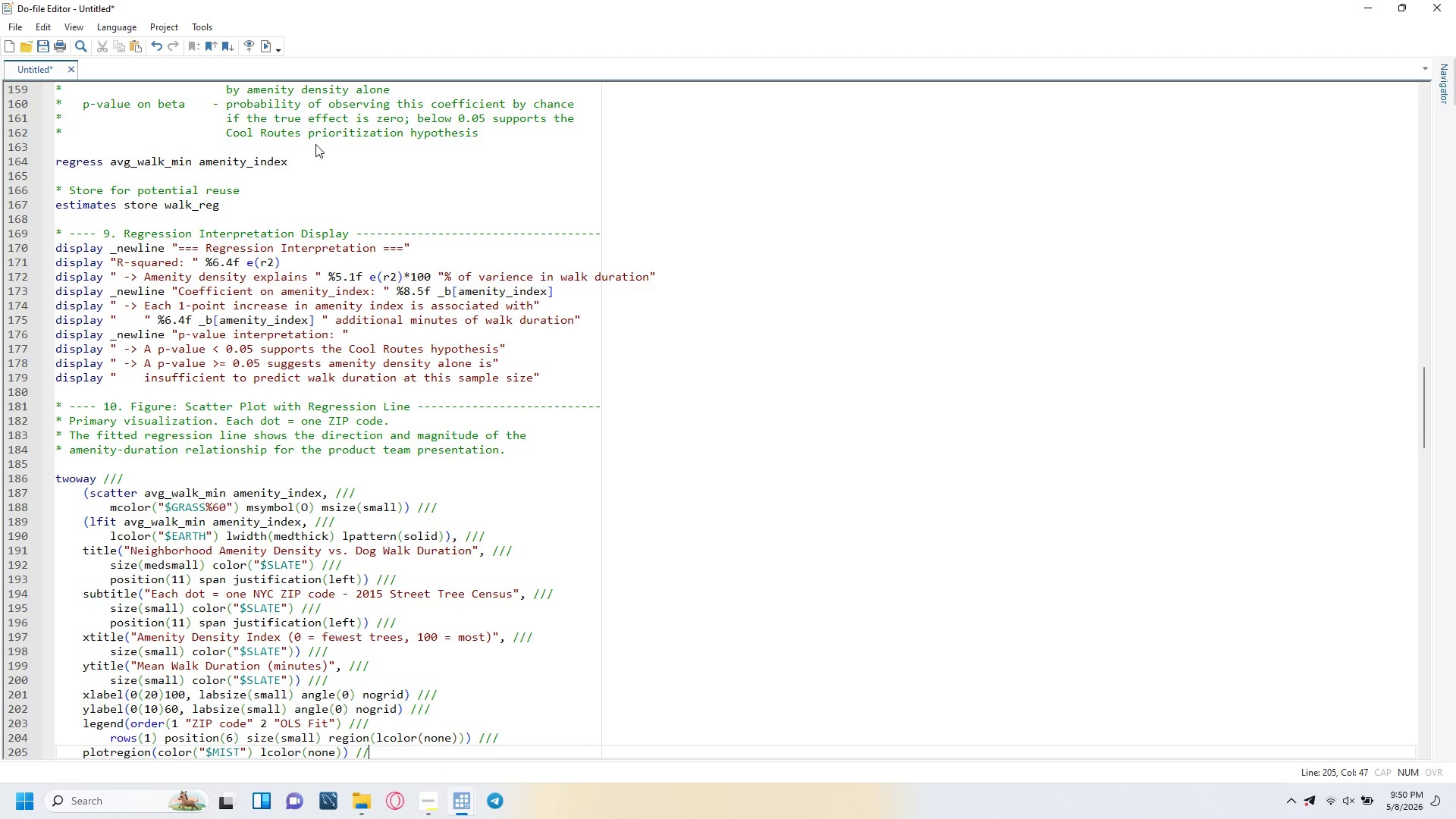 
key(Slash)
 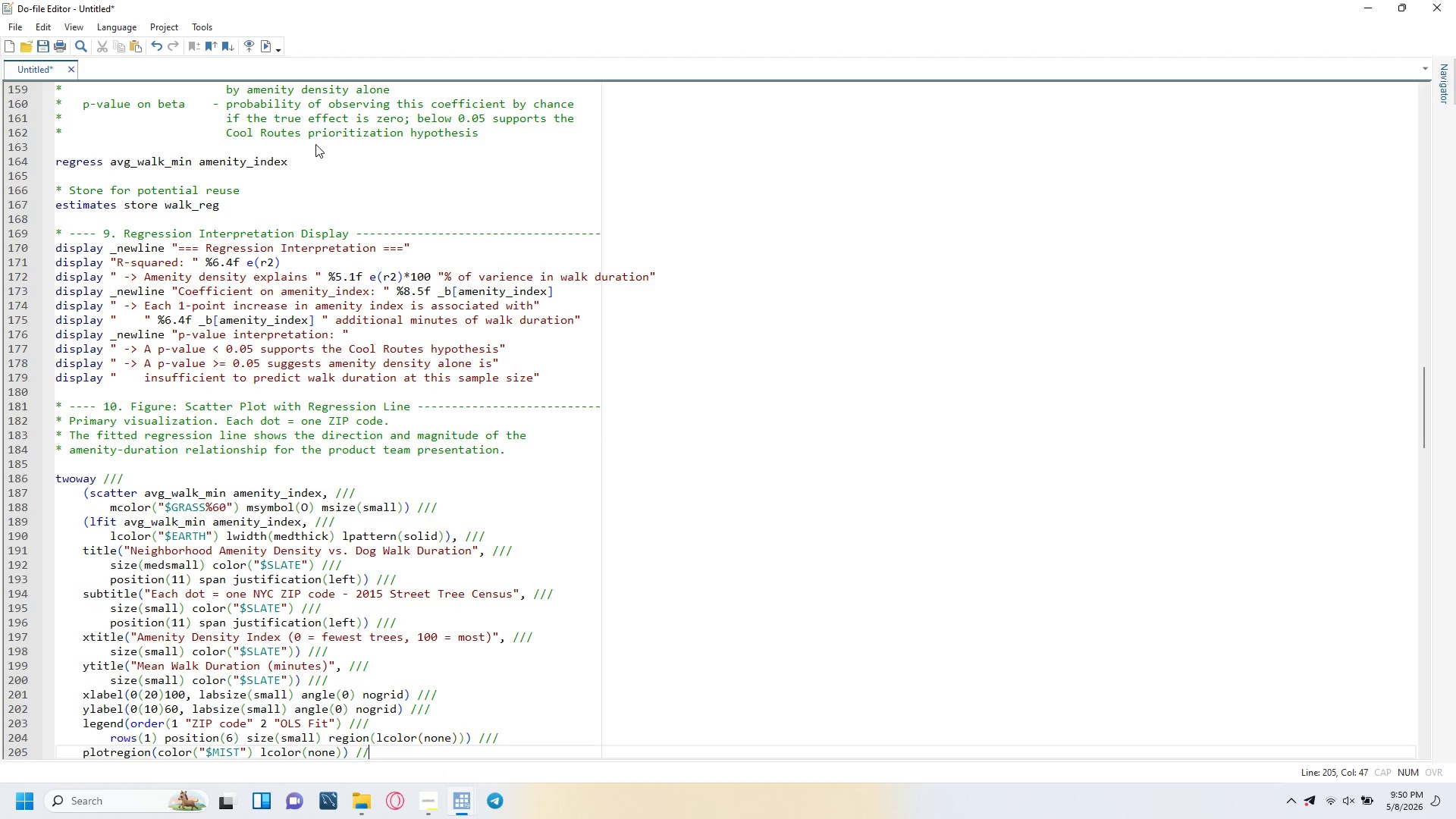 
key(Slash)
 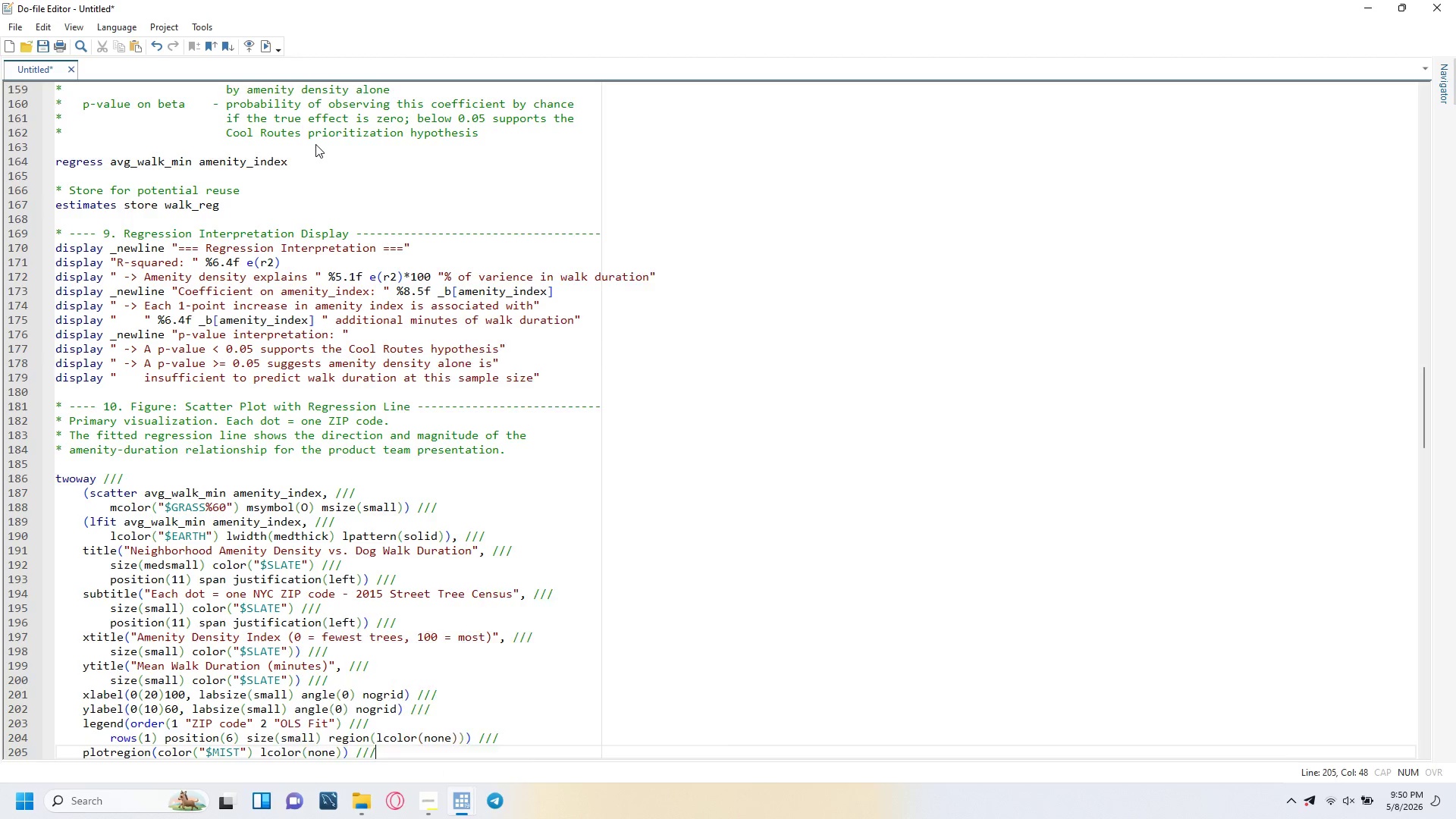 
key(Enter)
 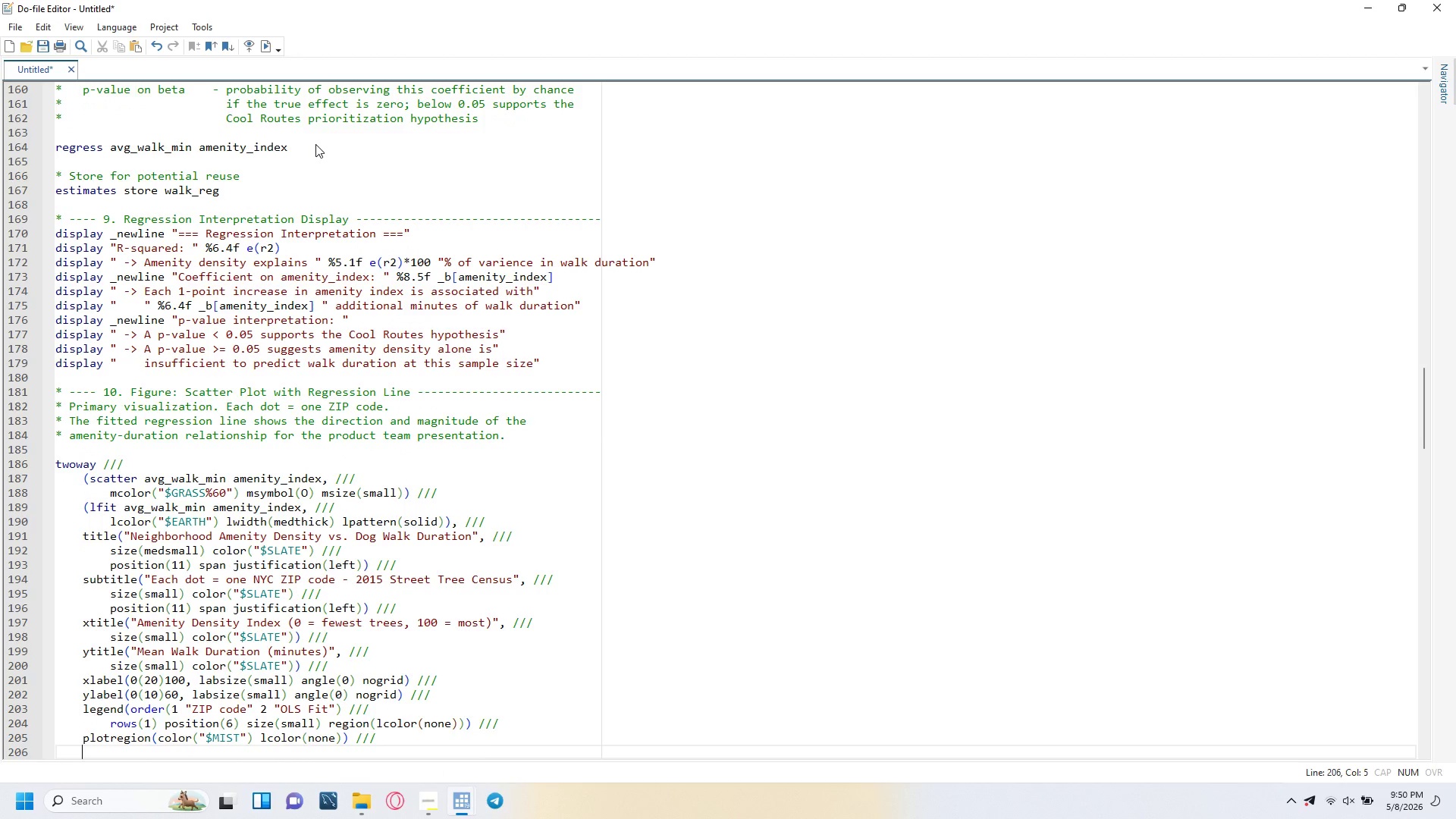 
type(graphregion(color("$CREAM)
 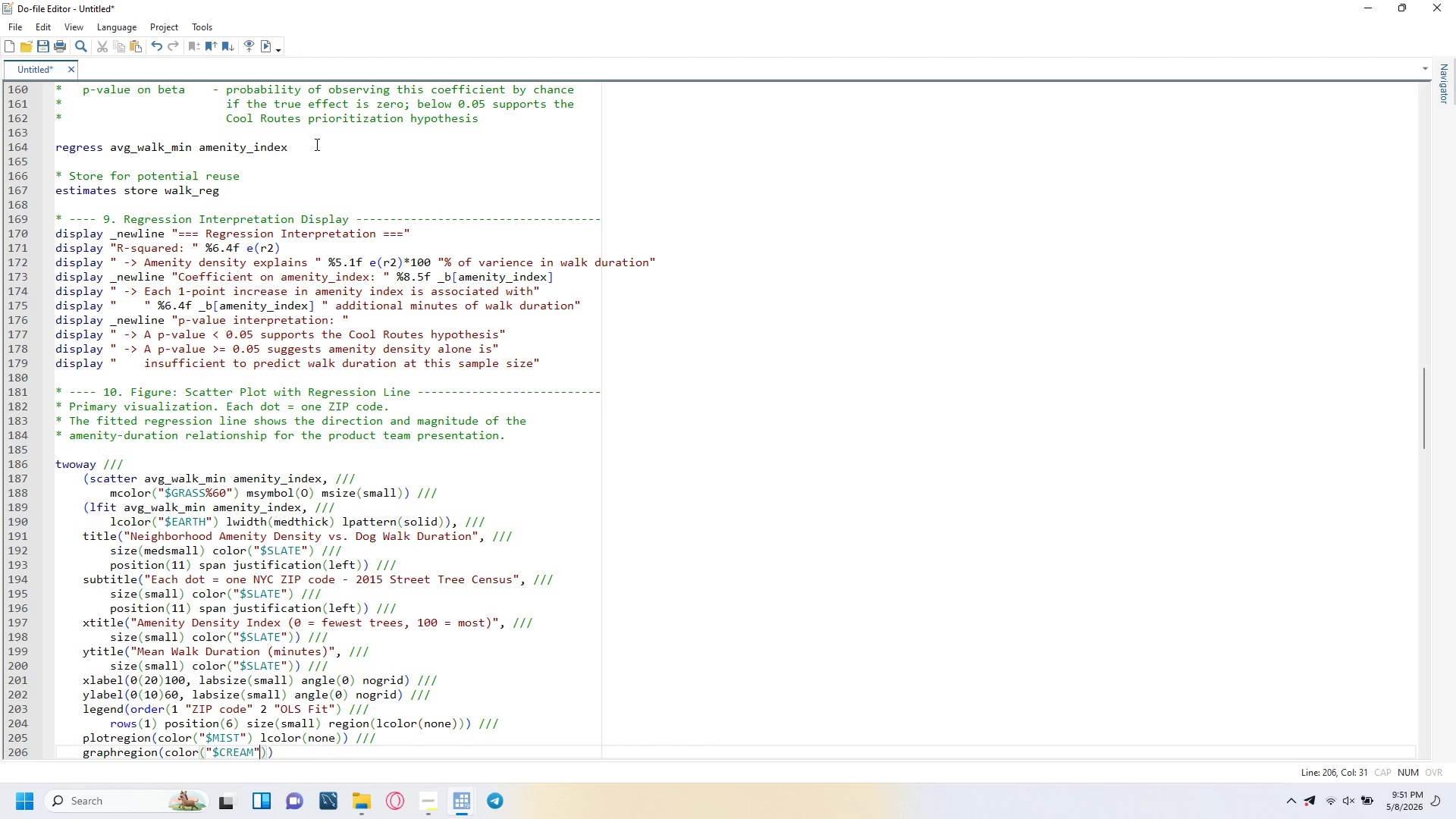 
 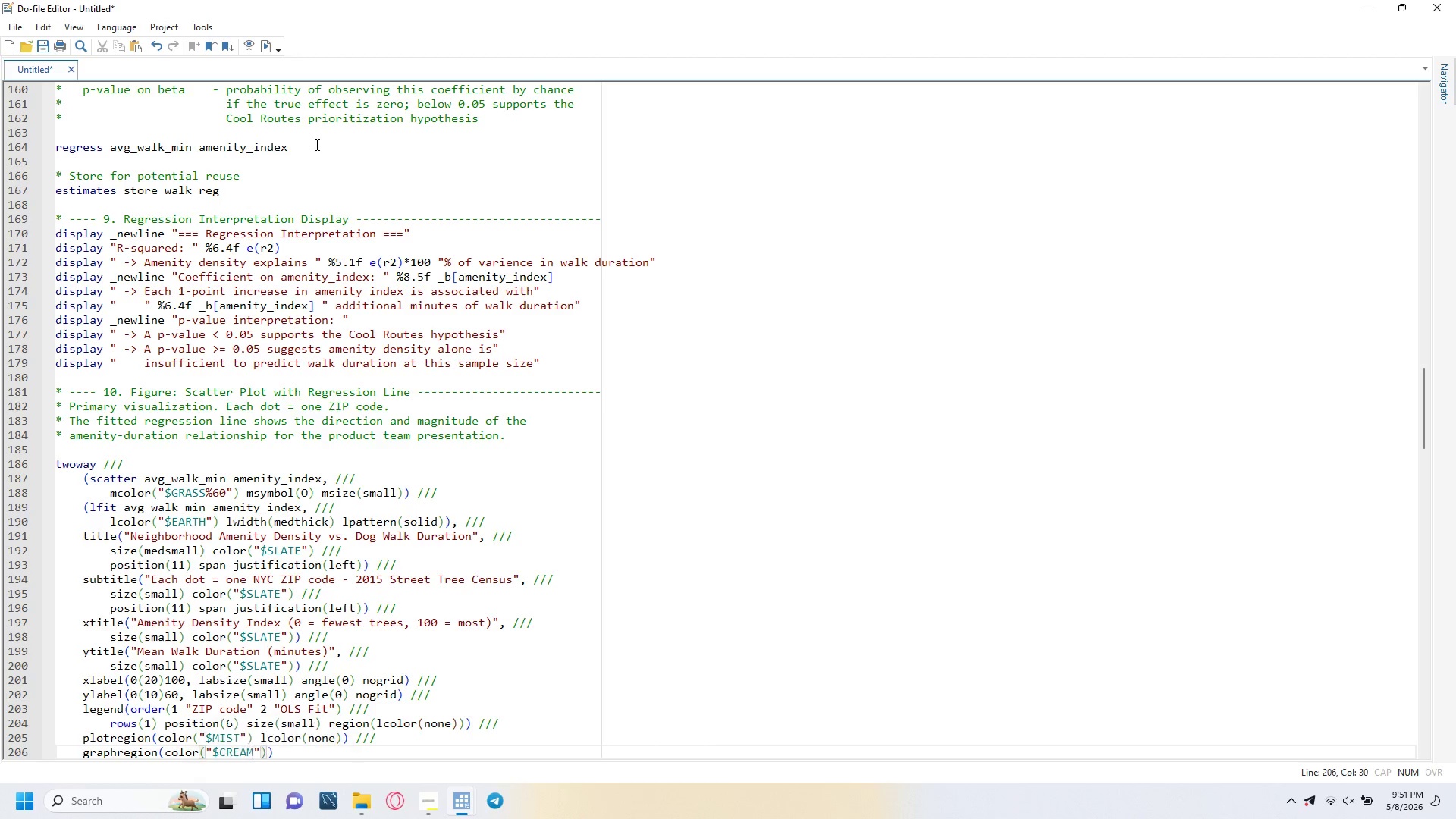 
key(ArrowRight)
 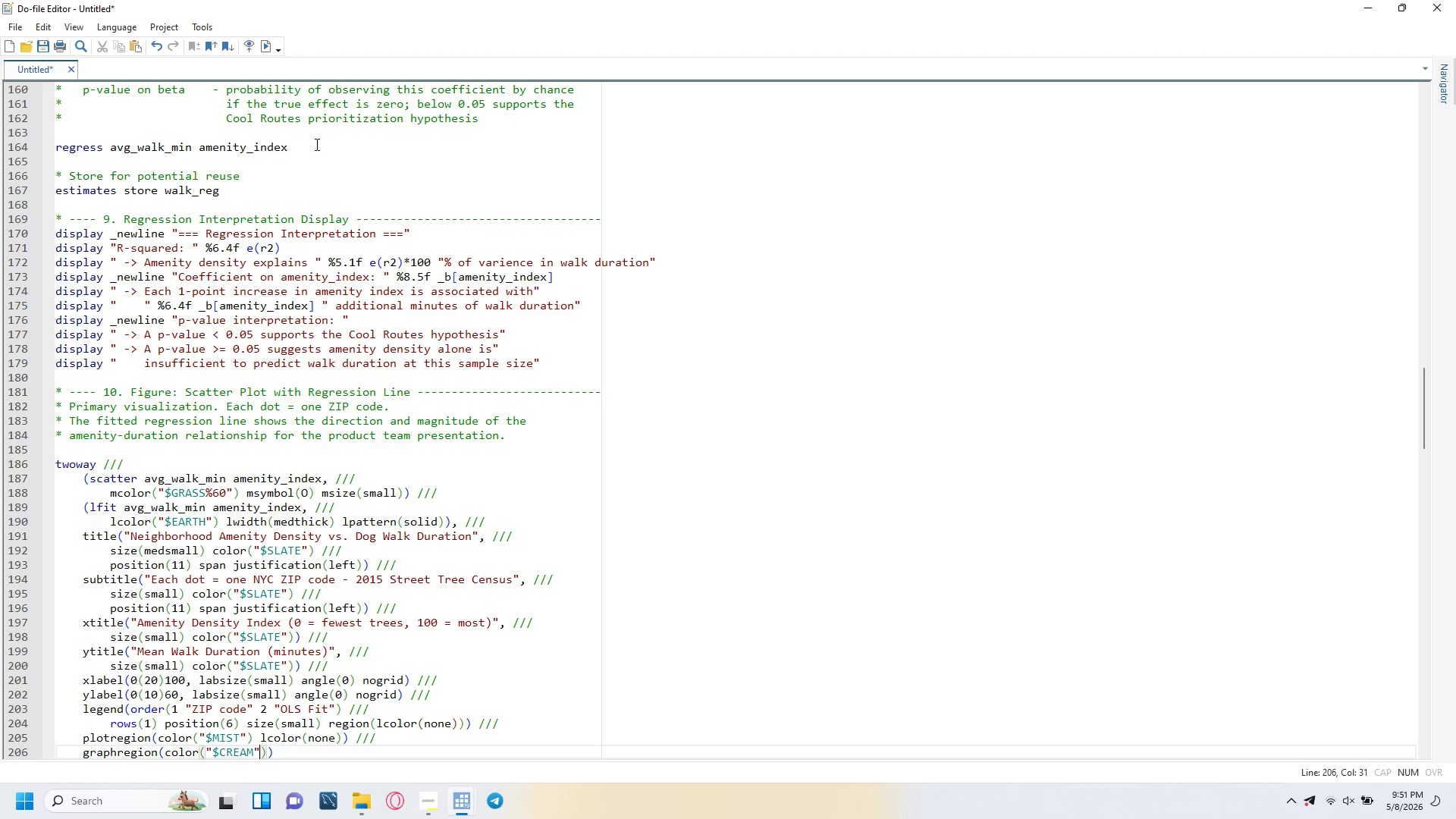 
key(ArrowRight)
 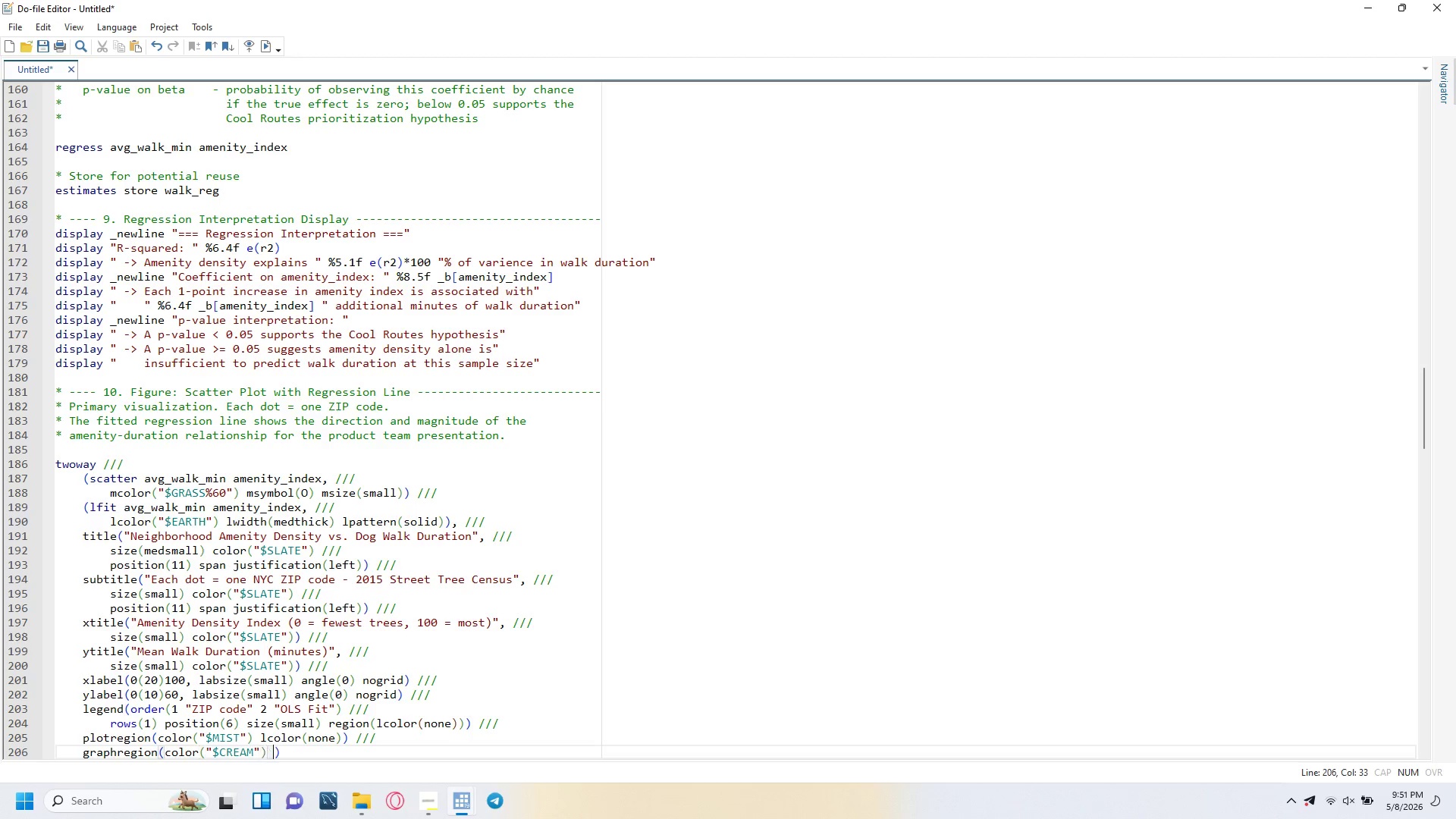 
type( lcolor(none)
 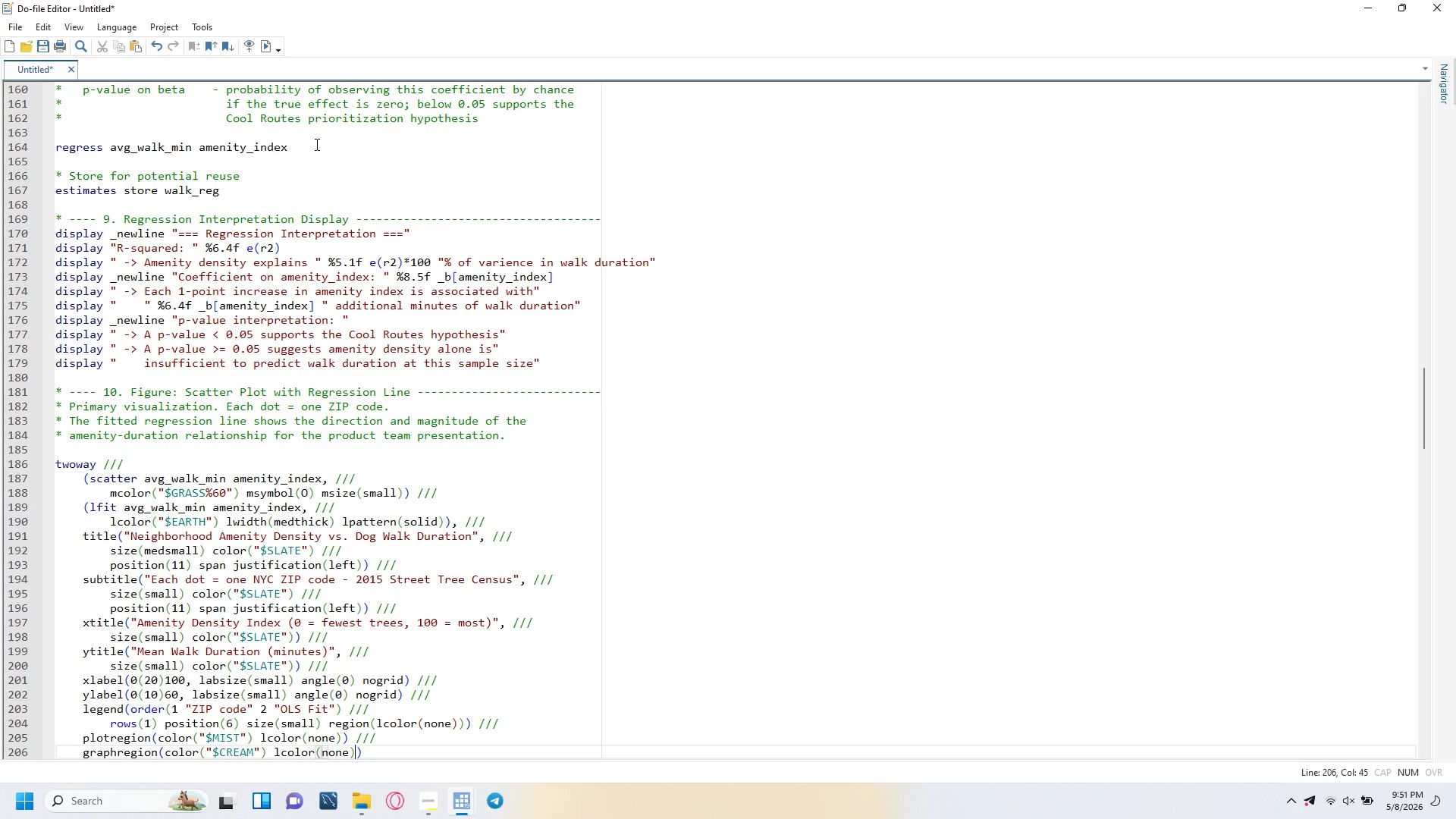 
 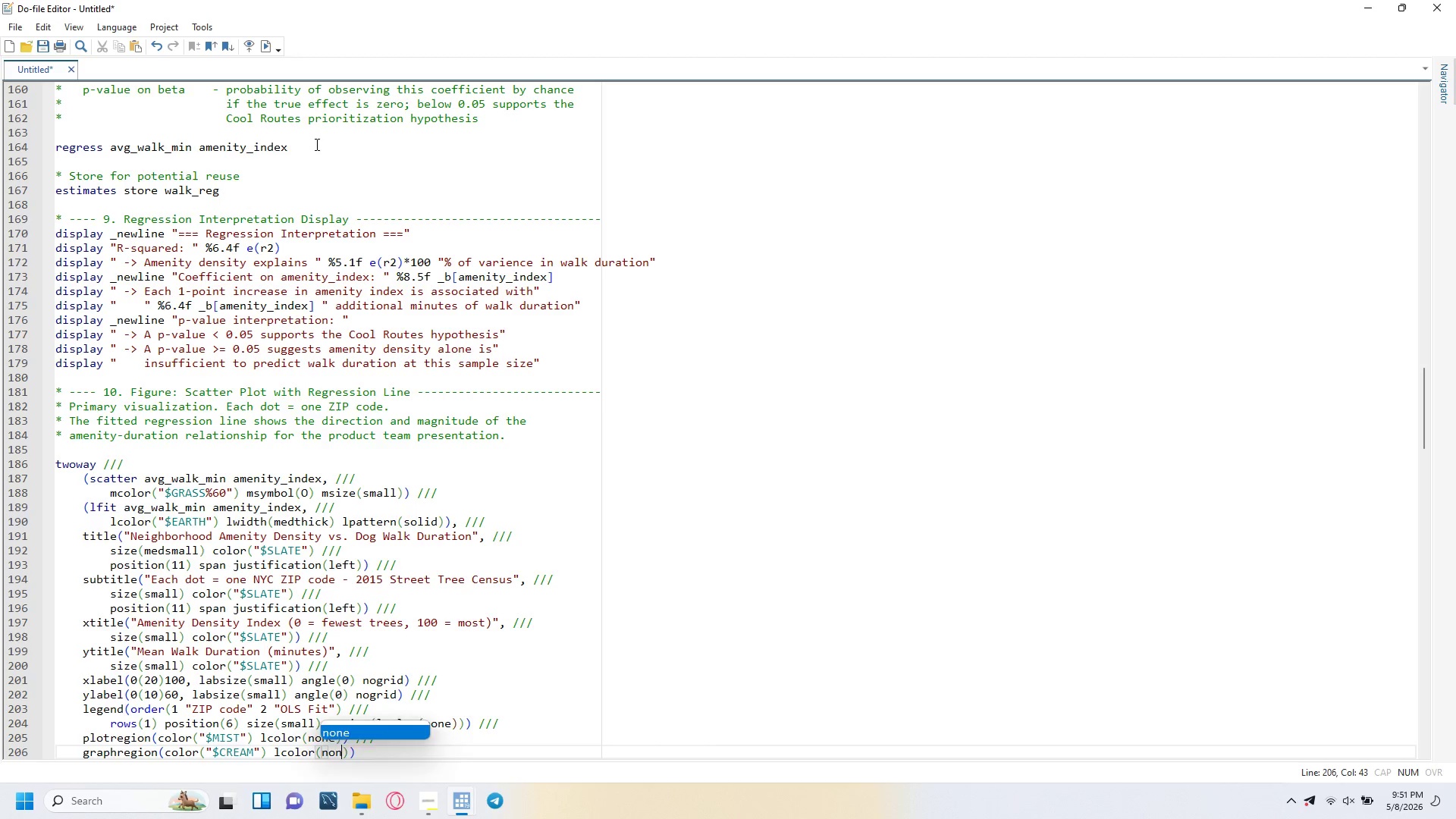 
key(ArrowRight)
 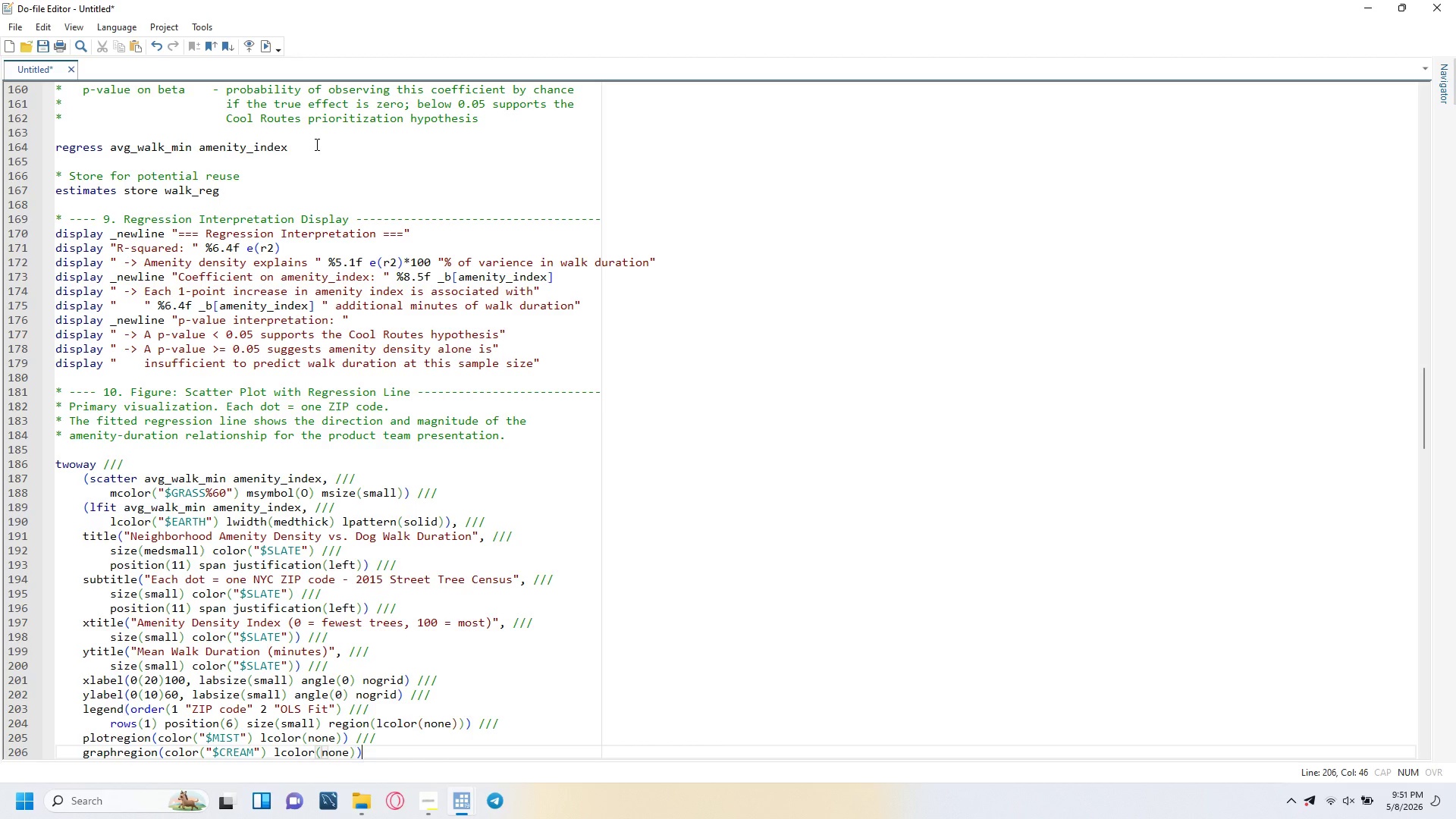 
key(ArrowRight)
 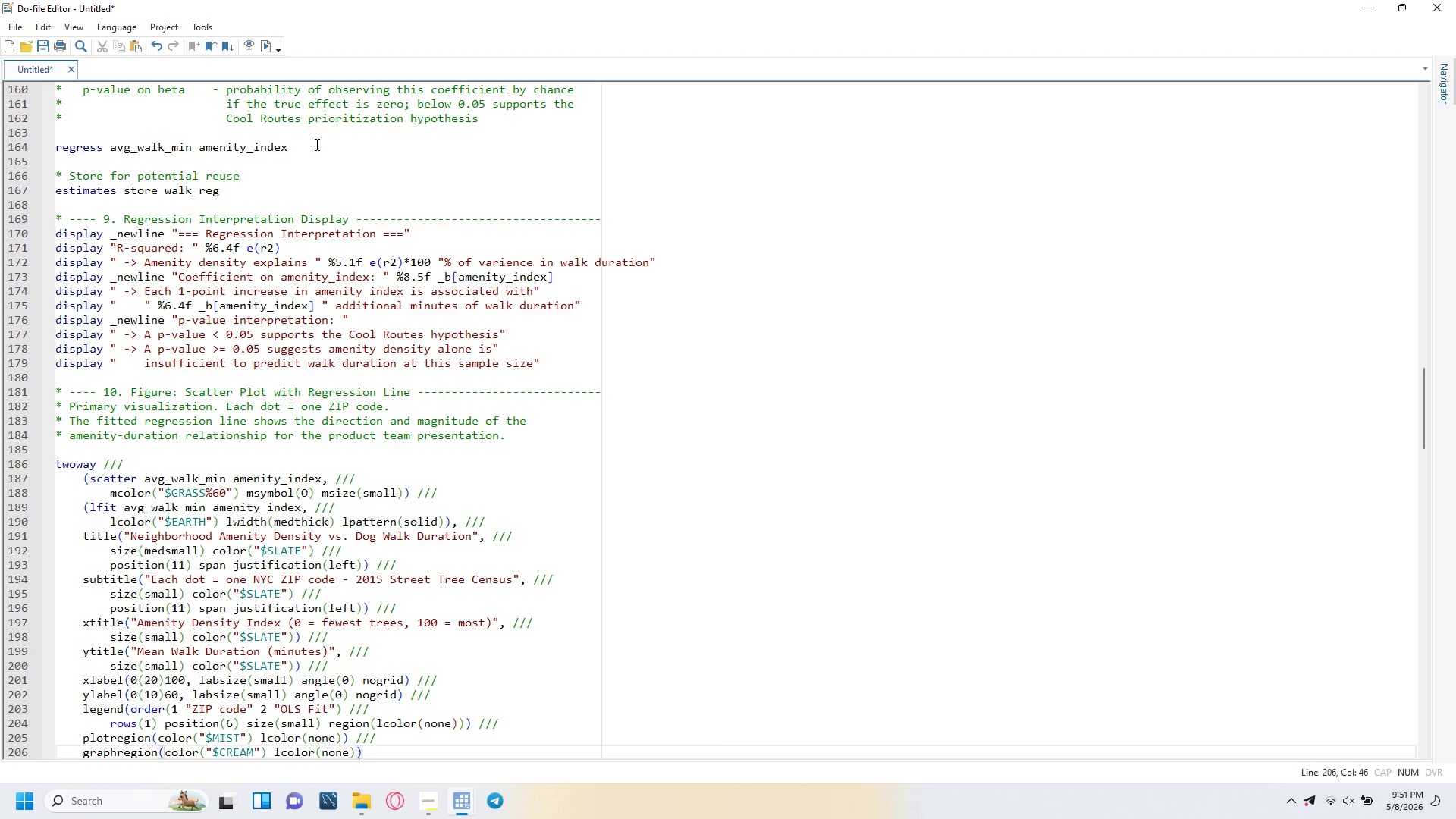 
key(Space)
 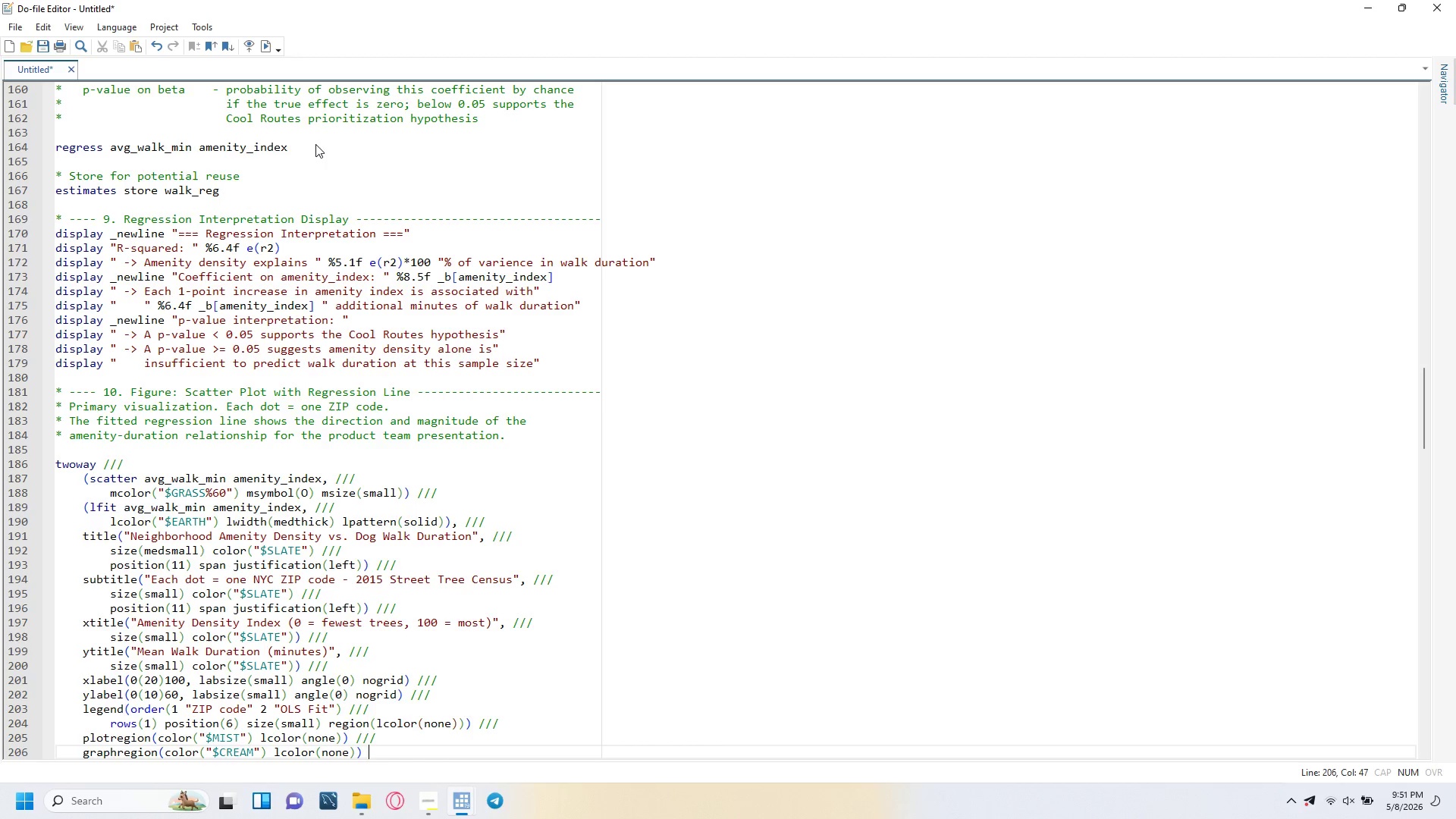 
key(Slash)
 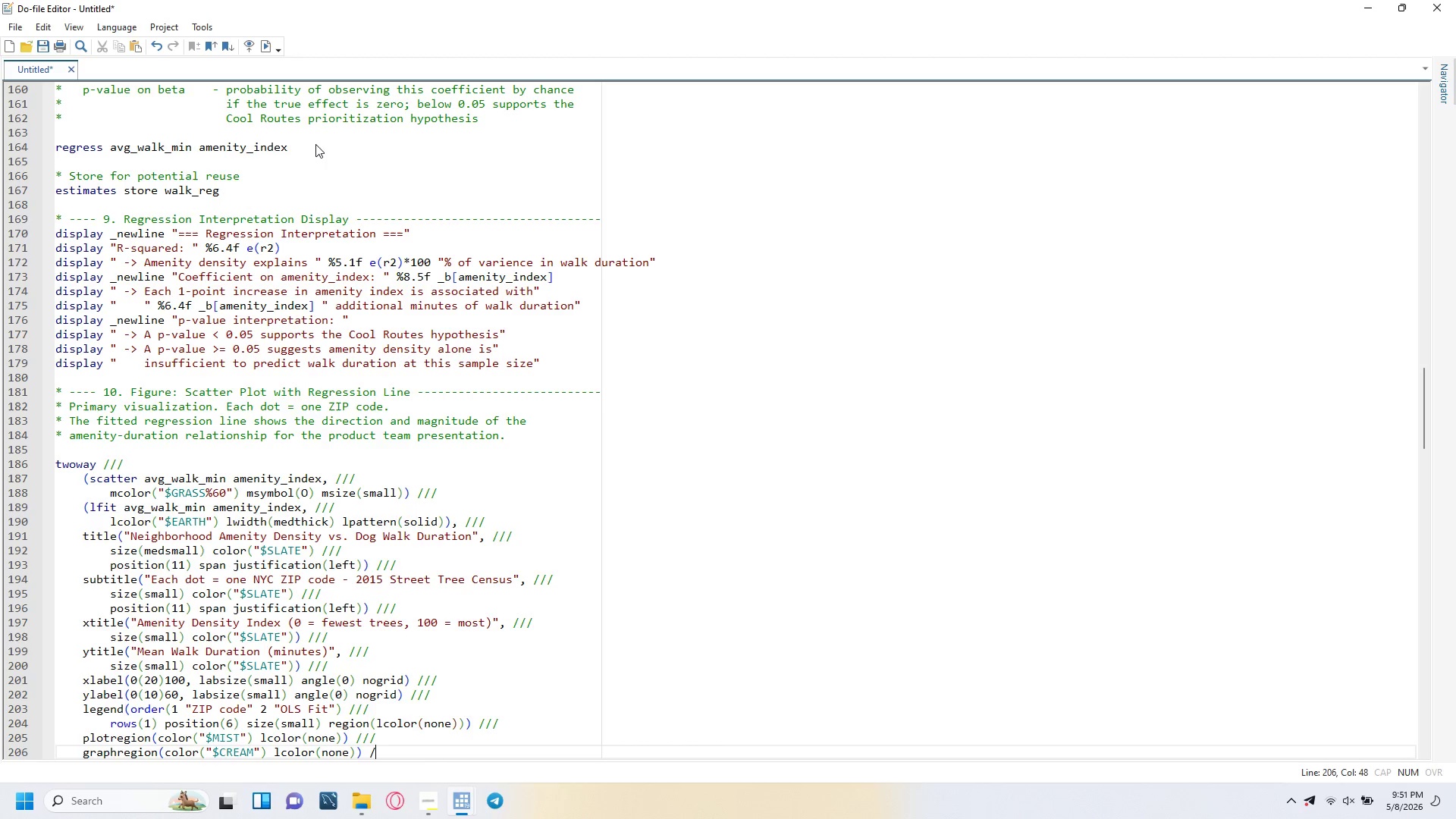 
key(Slash)
 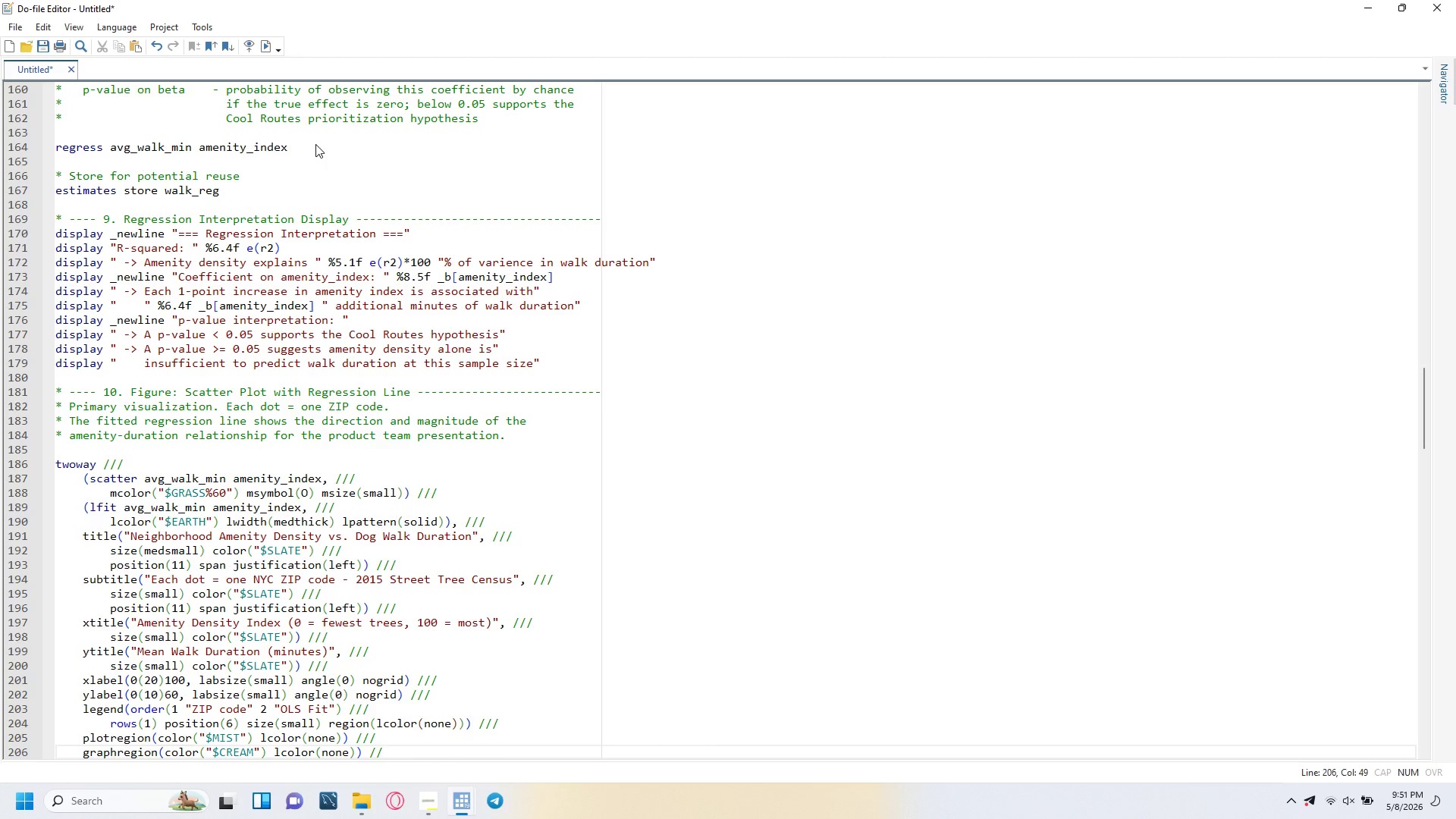 
key(Slash)
 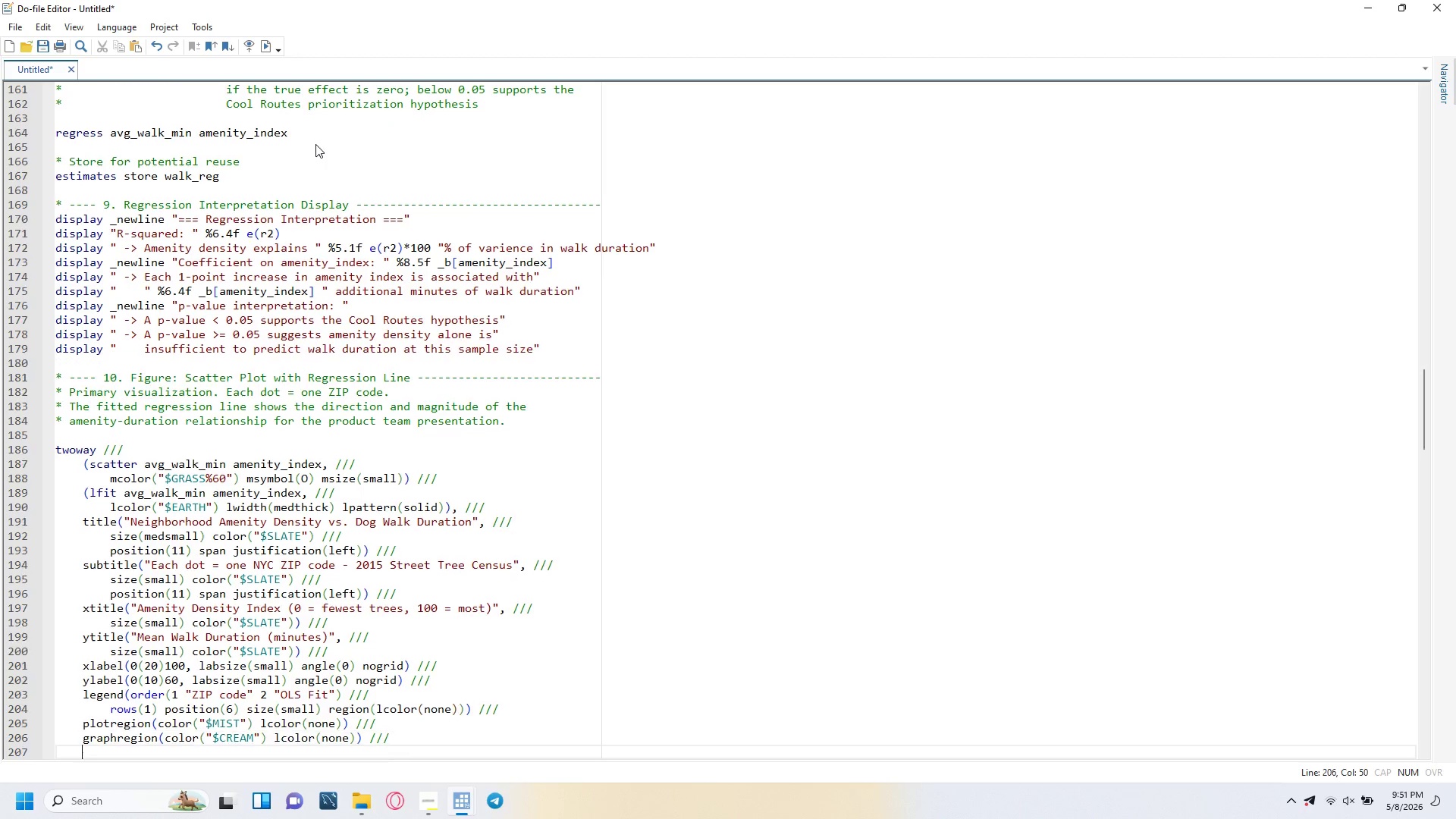 
key(Enter)
 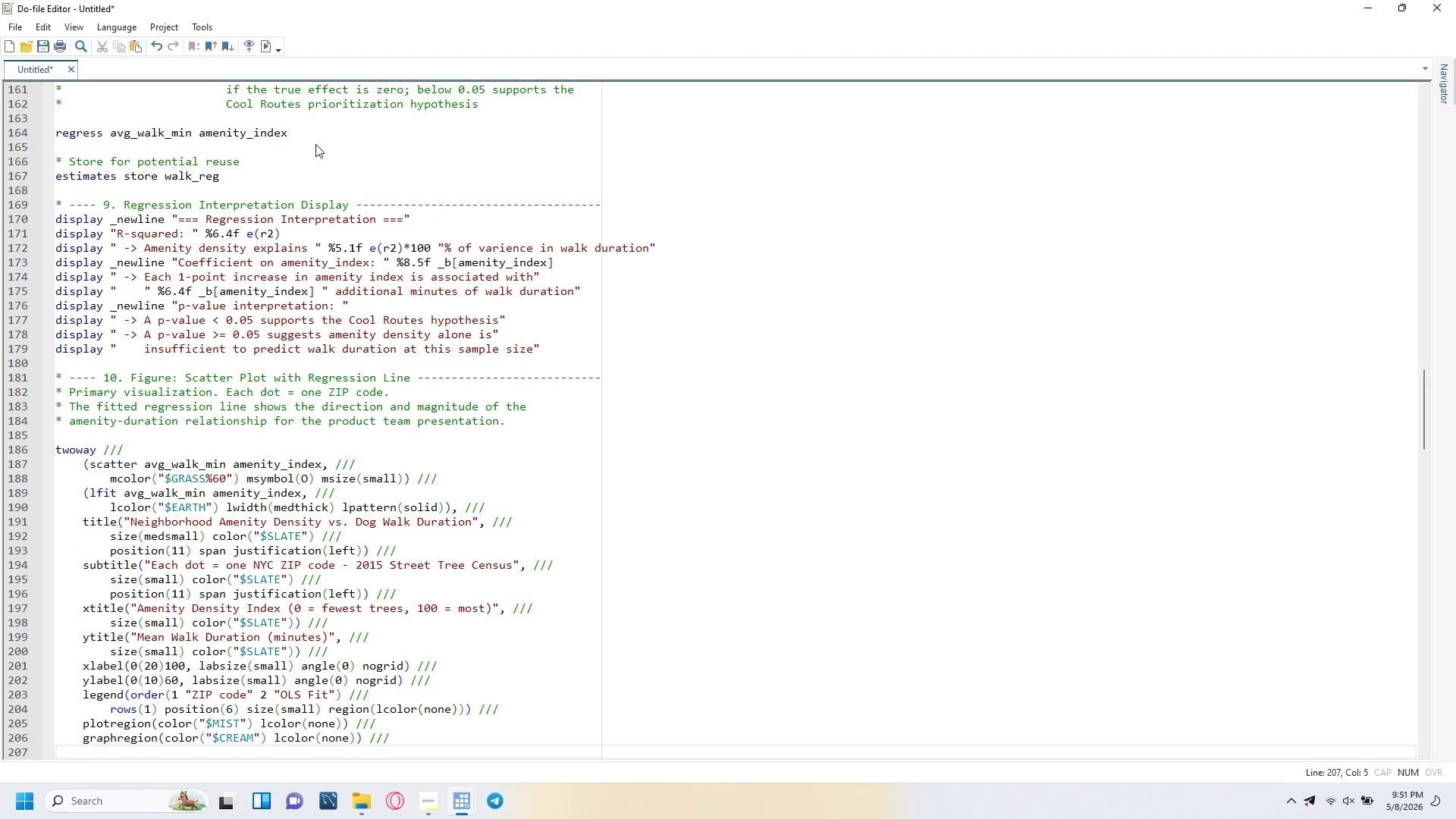 
type(note)
key(Backspace)
key(Backspace)
key(Backspace)
key(Backspace)
 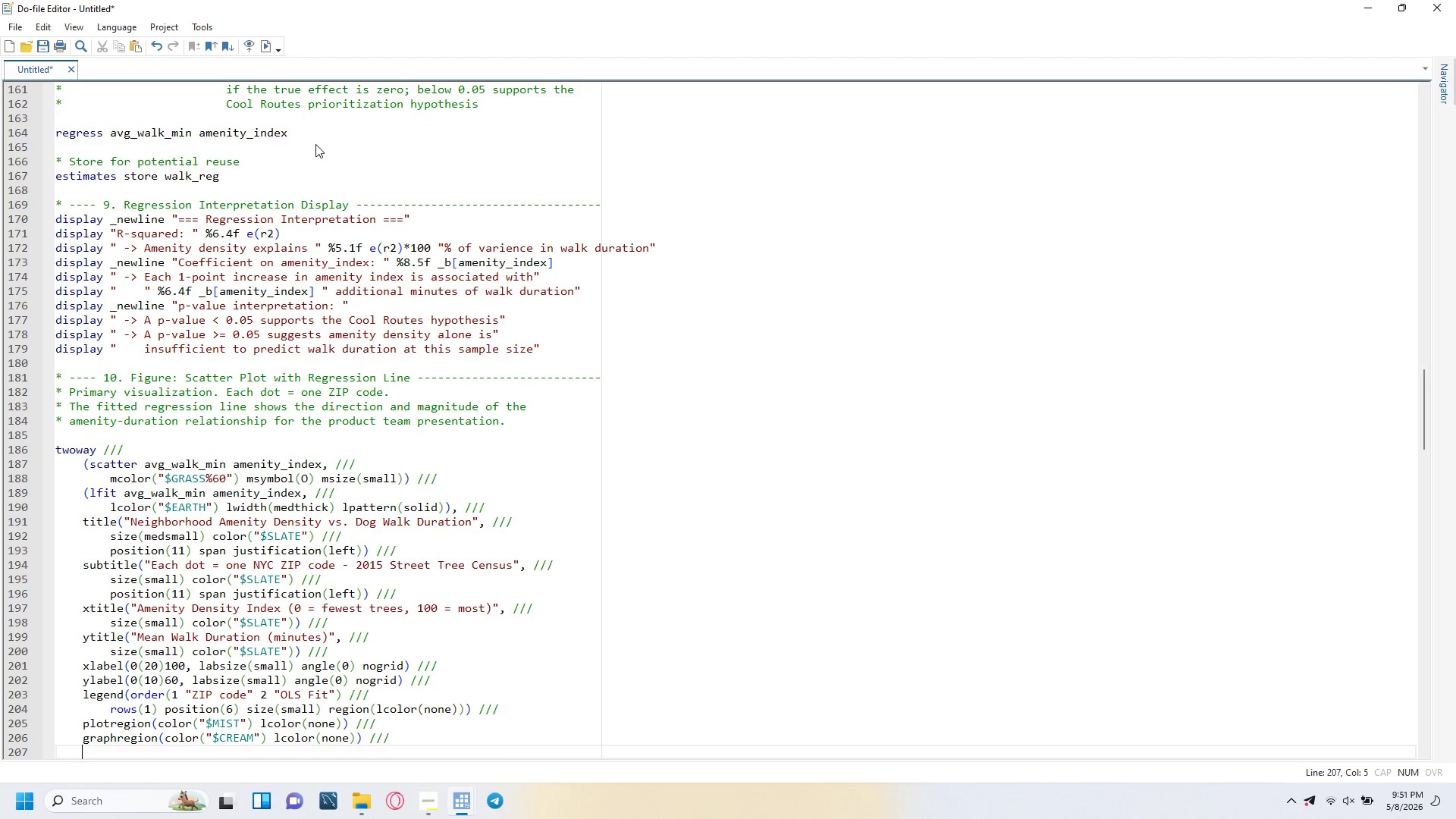 
key(Enter)
 